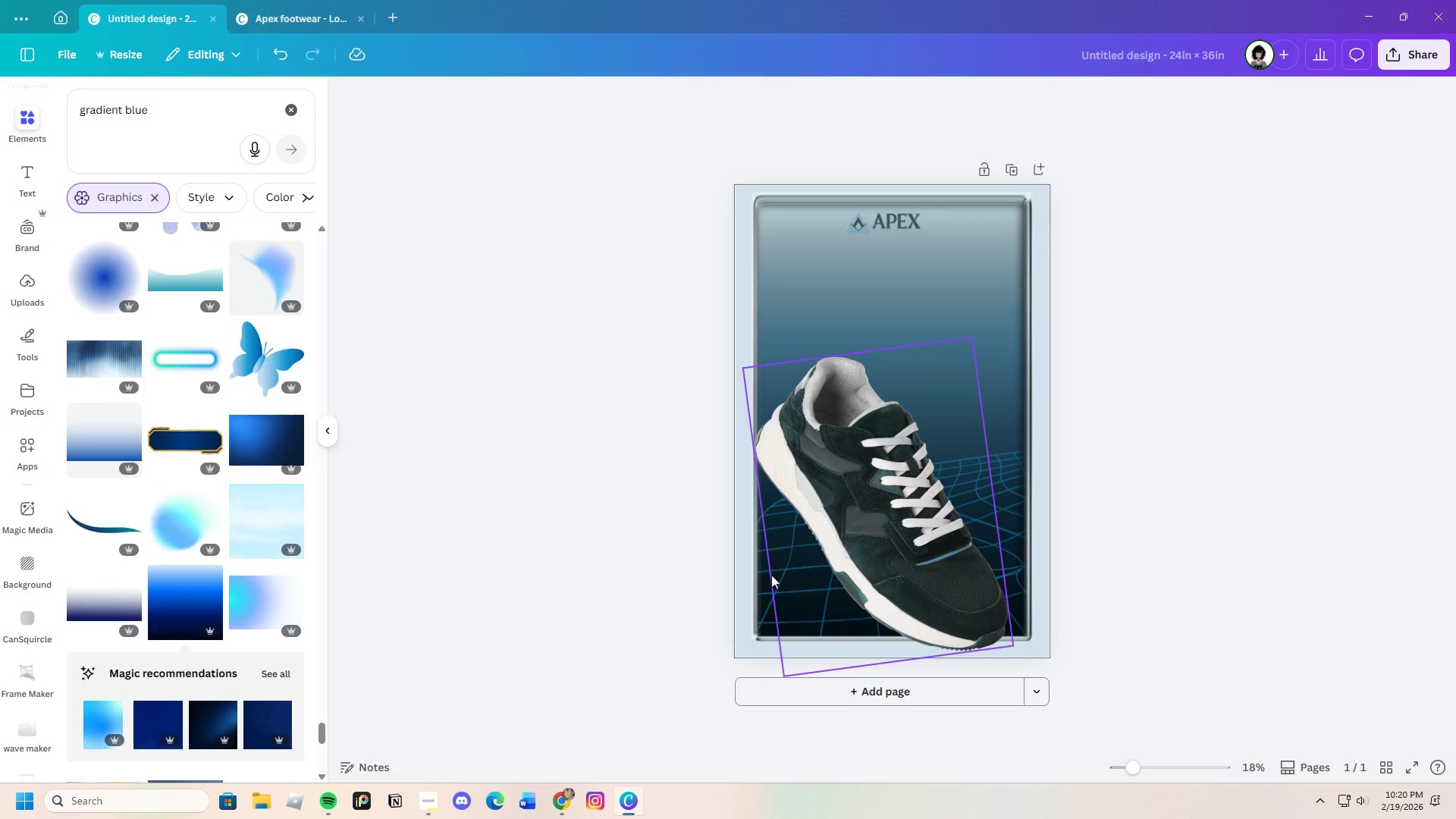 
left_click([674, 539])
 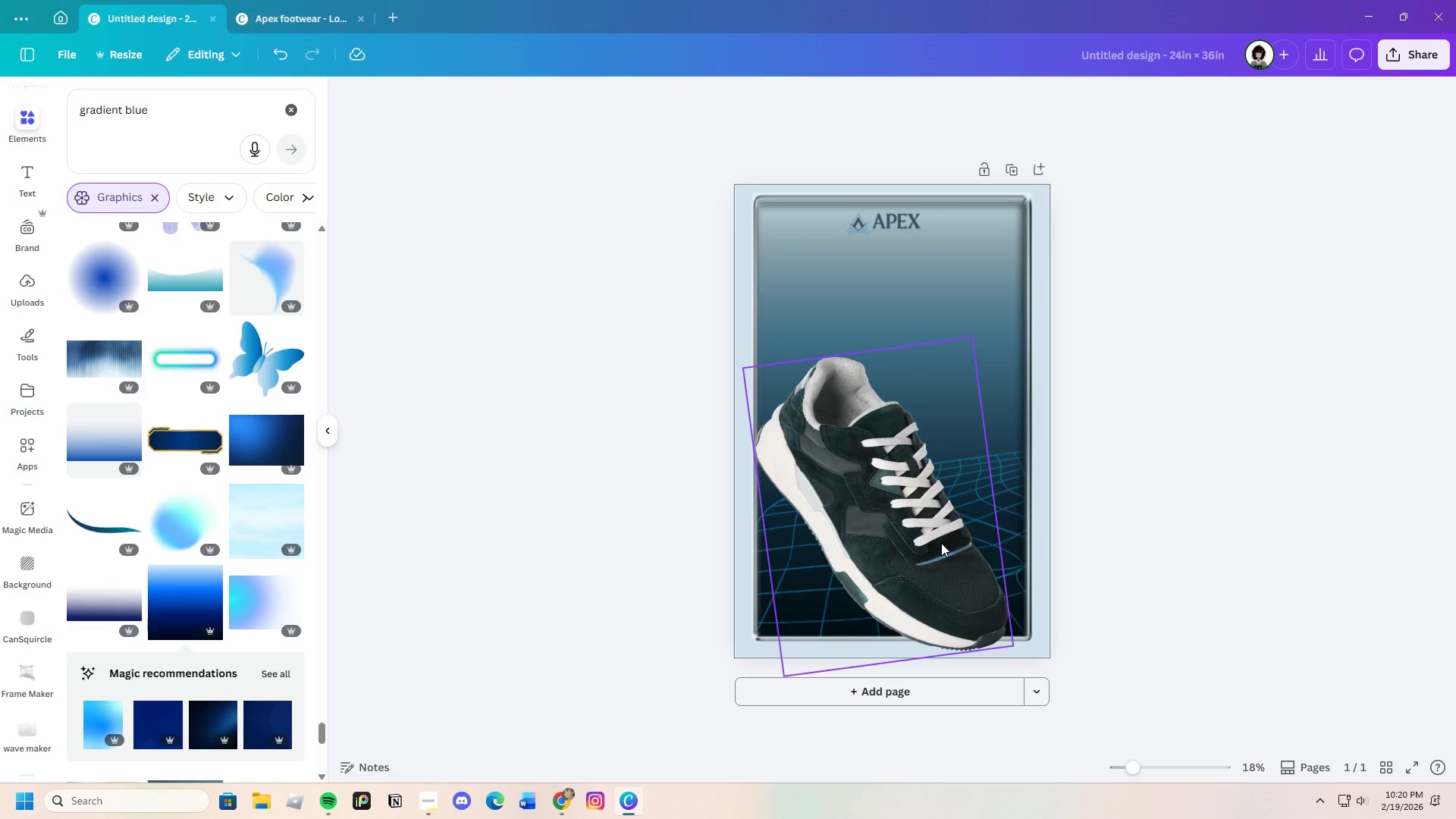 
left_click_drag(start_coordinate=[925, 524], to_coordinate=[898, 526])
 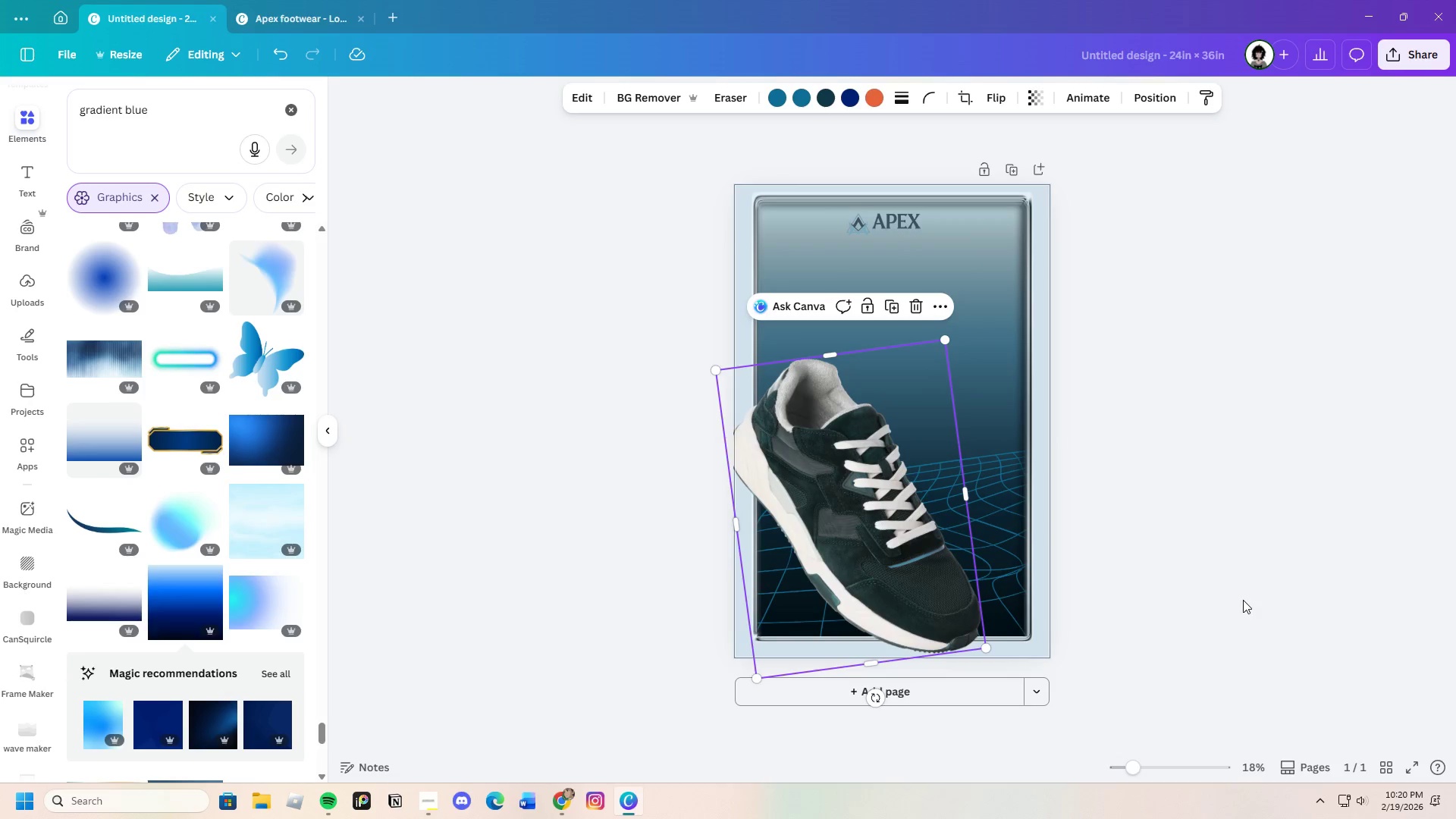 
left_click([1243, 600])
 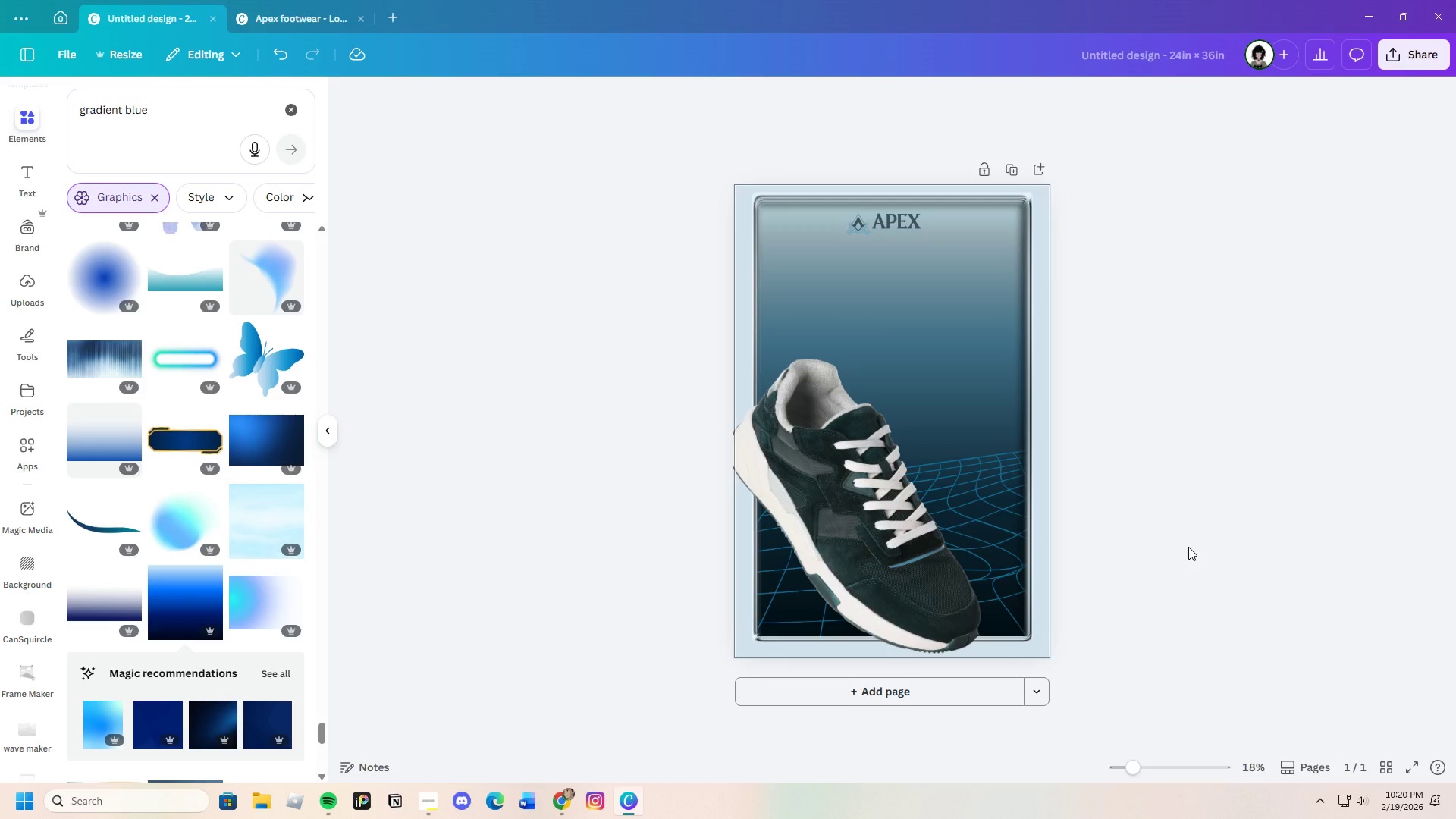 
wait(22.91)
 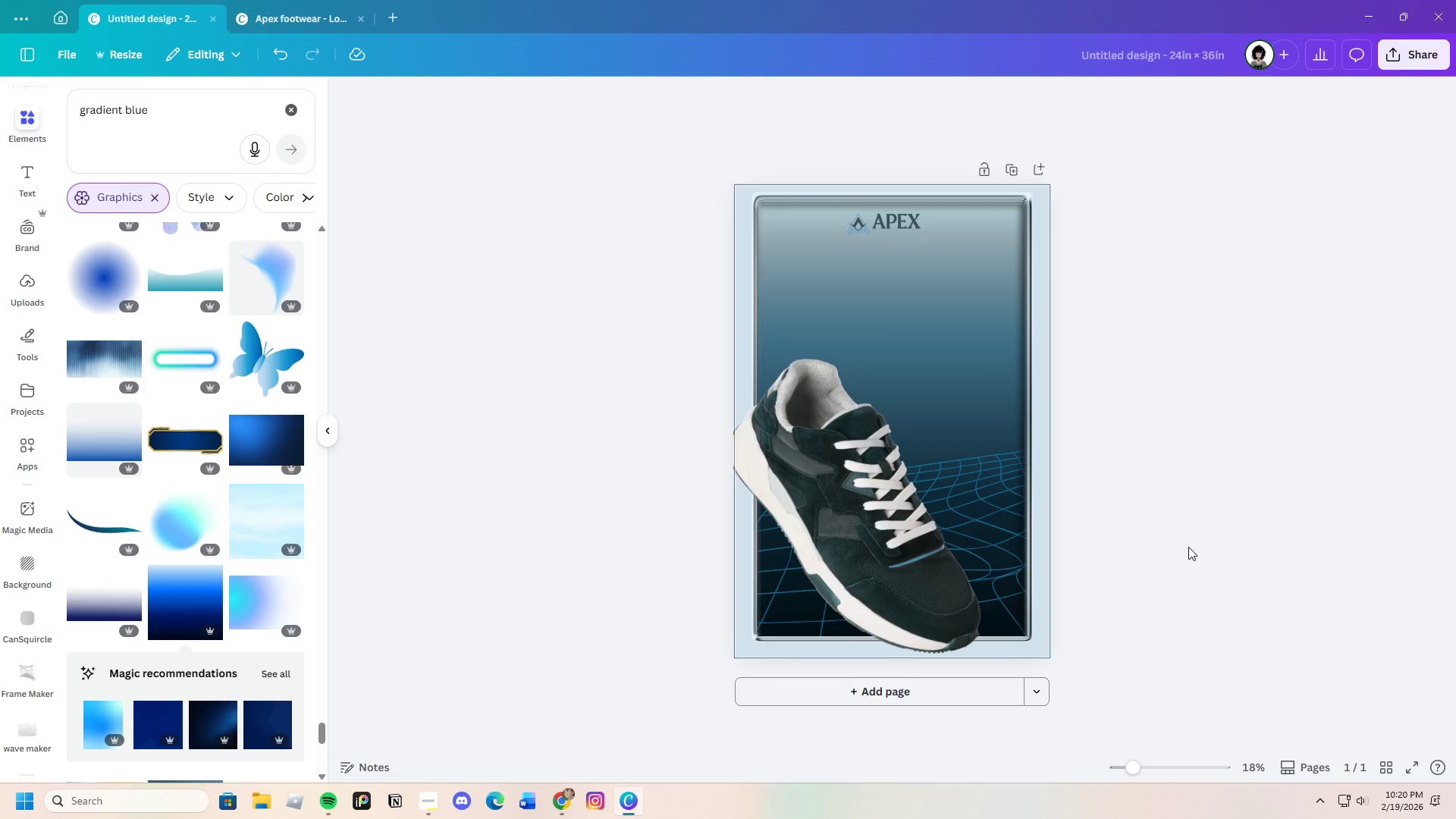 
left_click_drag(start_coordinate=[188, 118], to_coordinate=[76, 115])
 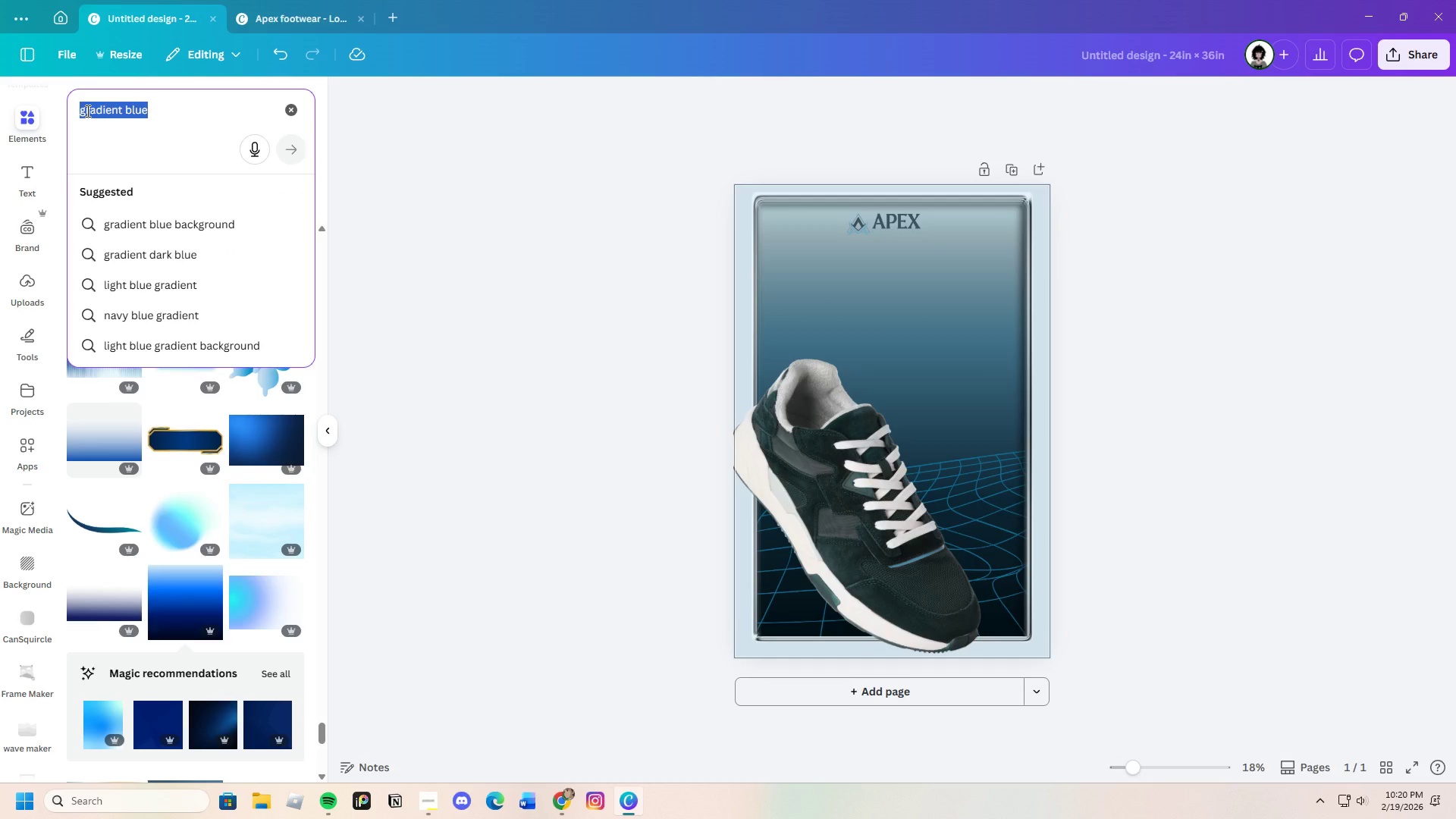 
key(Backspace)
type(buildingd)
 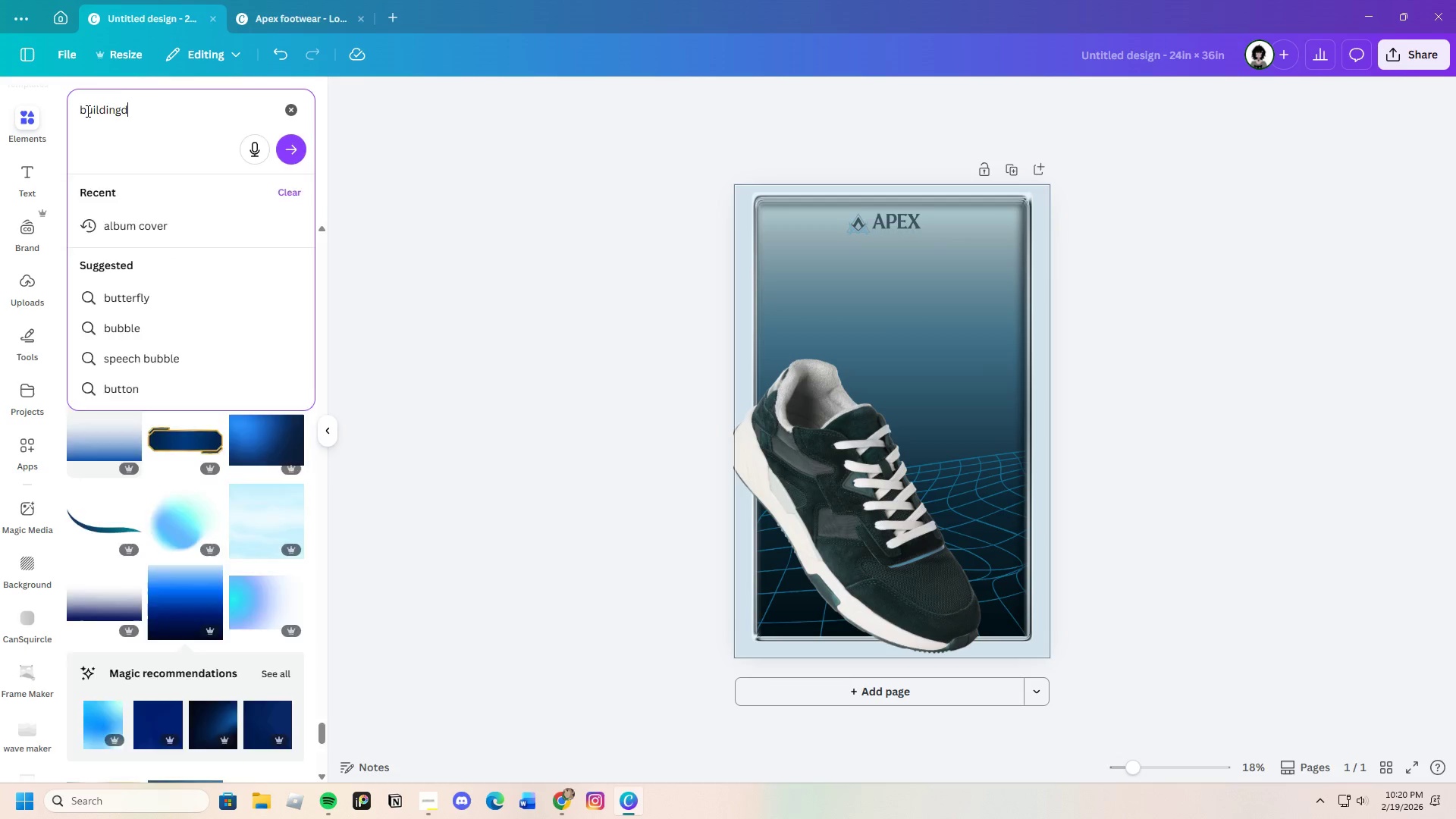 
key(Enter)
 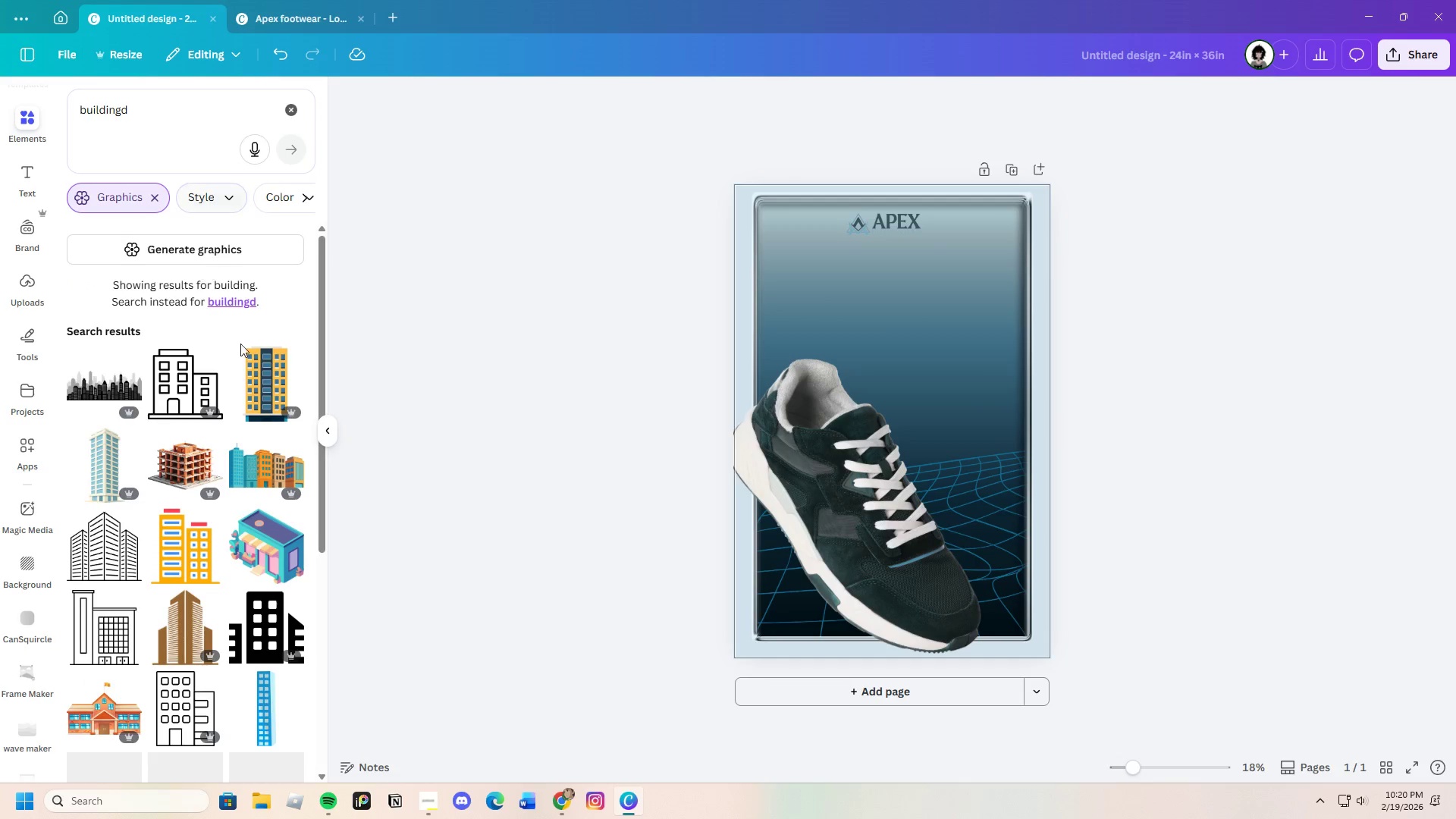 
scroll: coordinate [240, 548], scroll_direction: down, amount: 28.0
 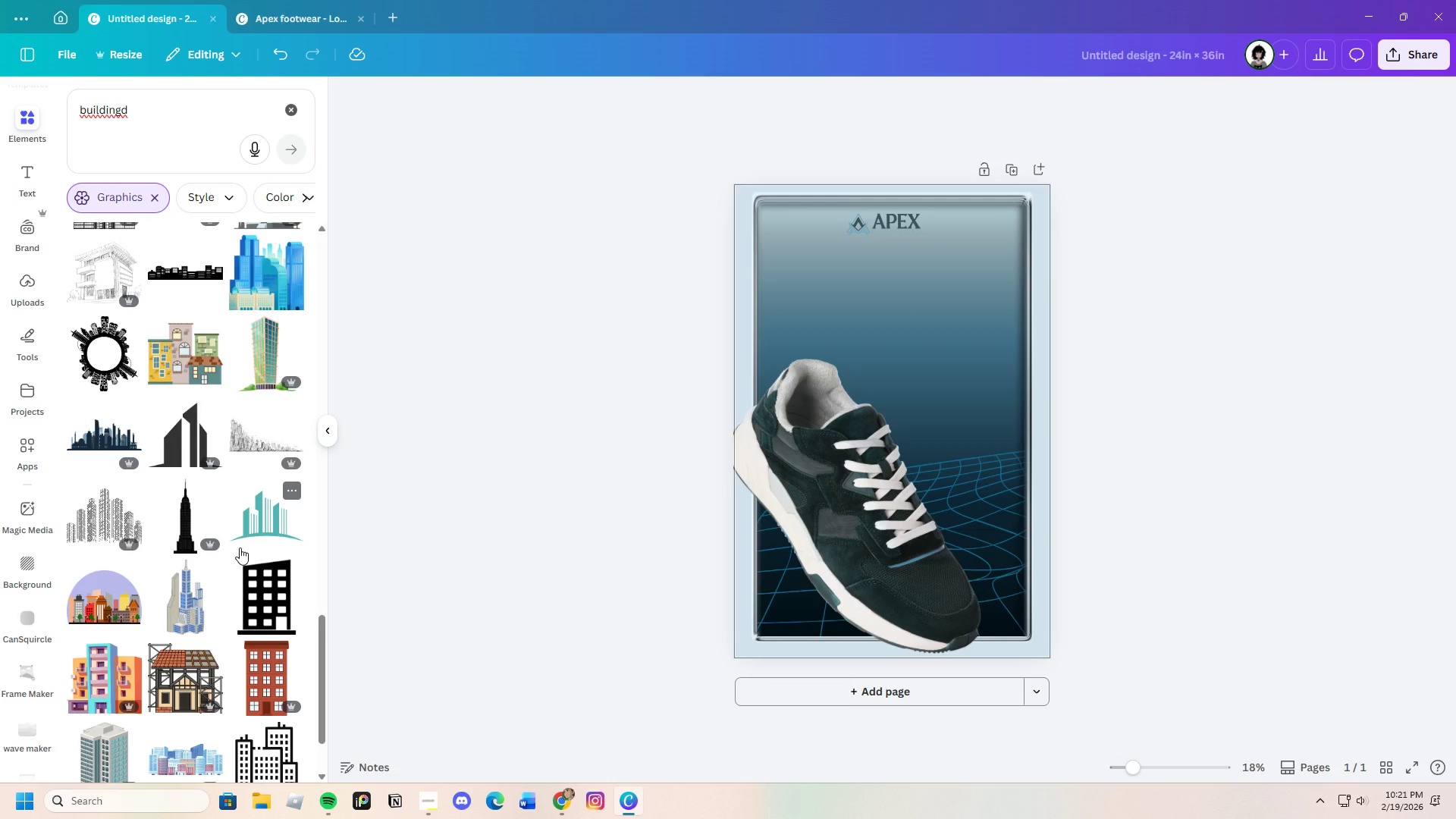 
scroll: coordinate [240, 548], scroll_direction: down, amount: 10.0
 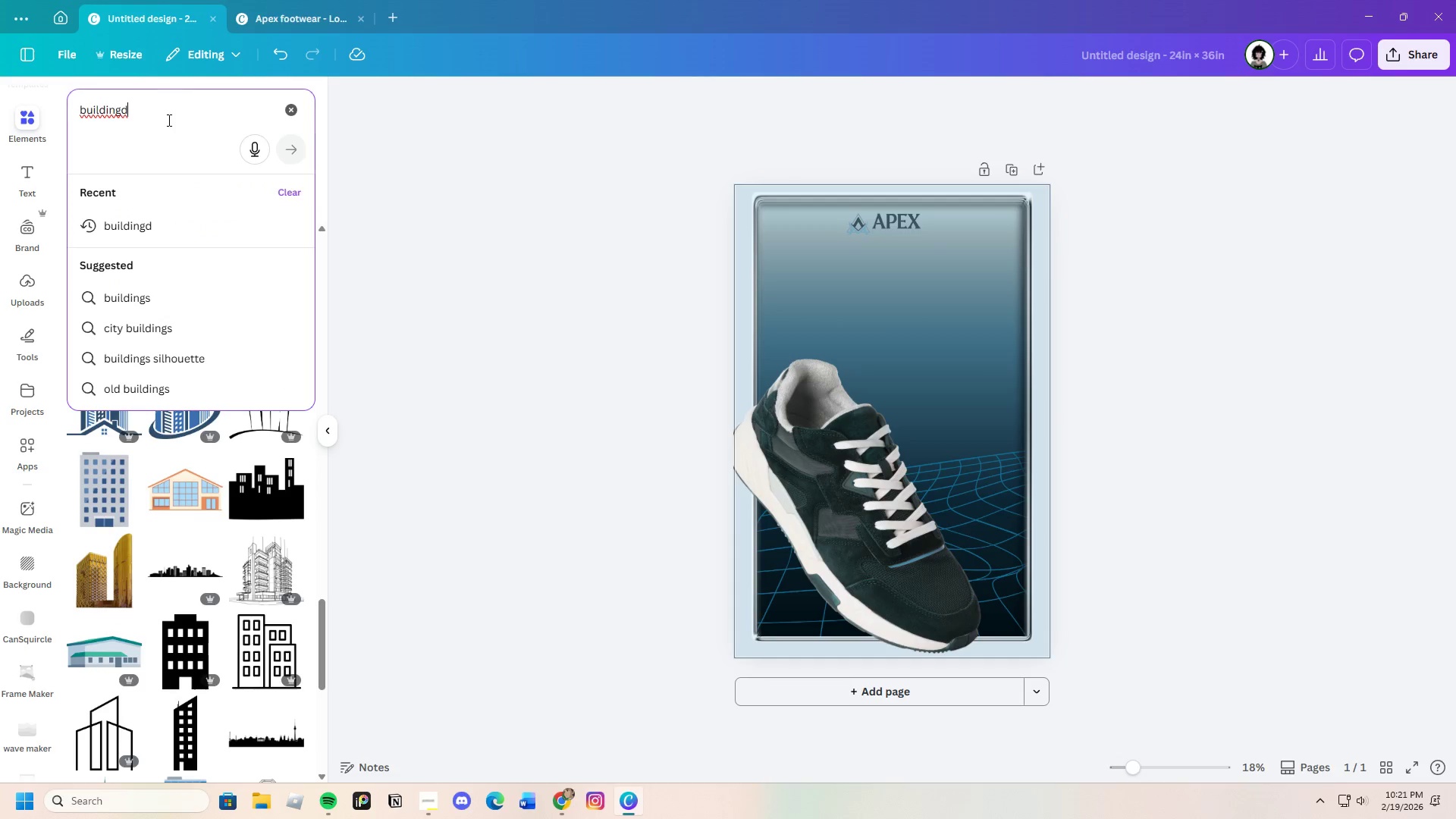 
key(Backspace)
type(s 3D)
 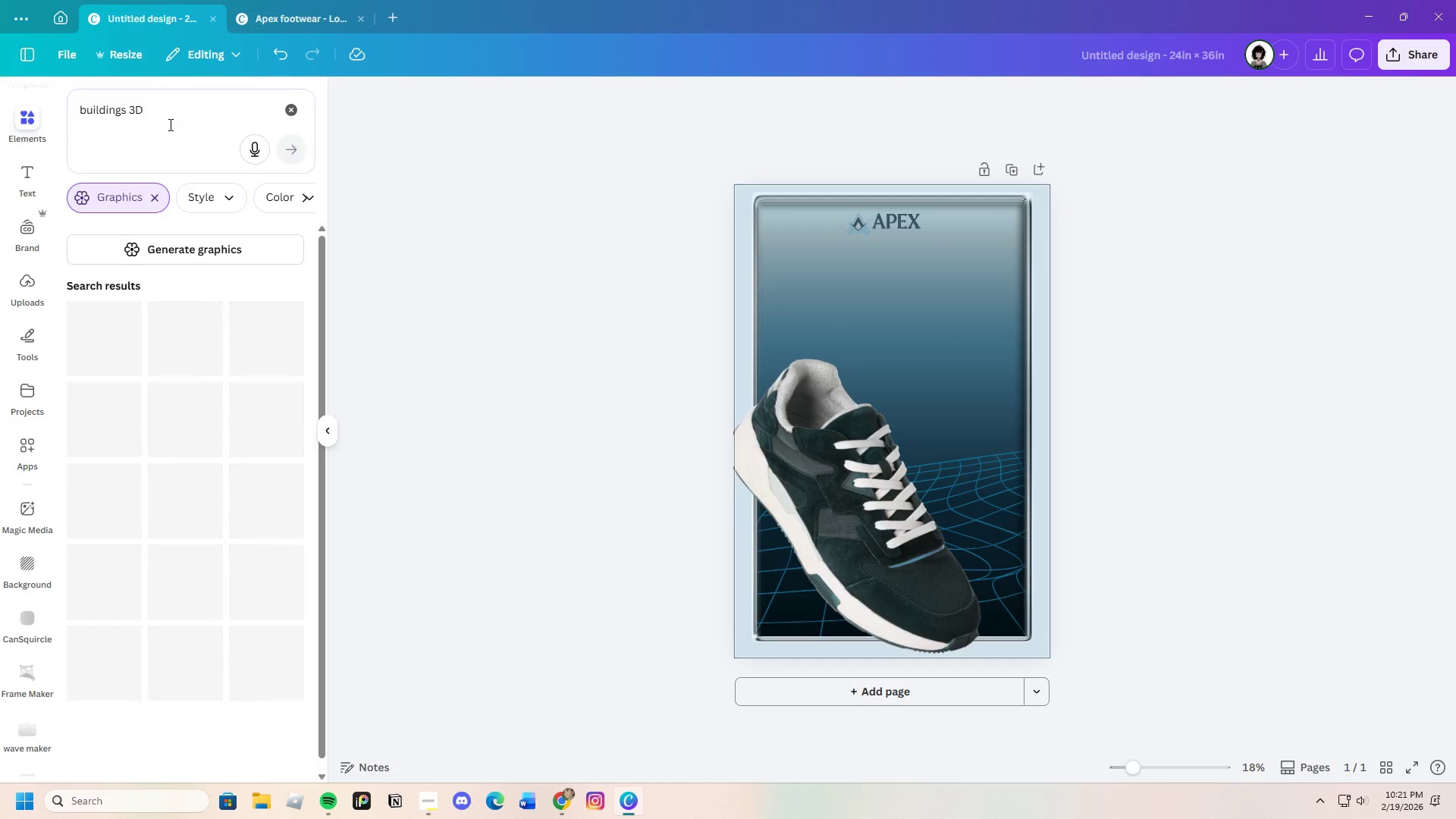 
 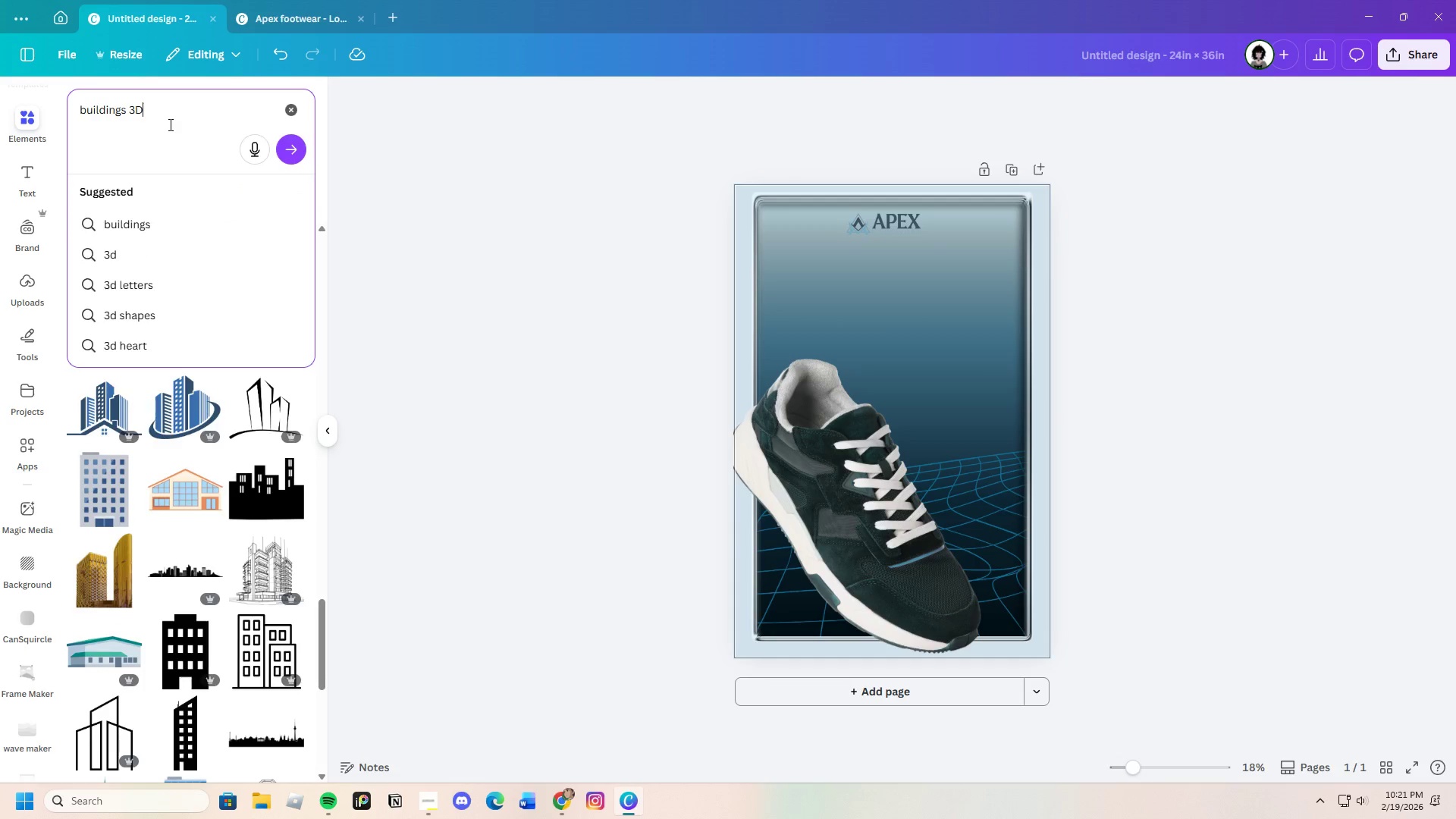 
key(Enter)
 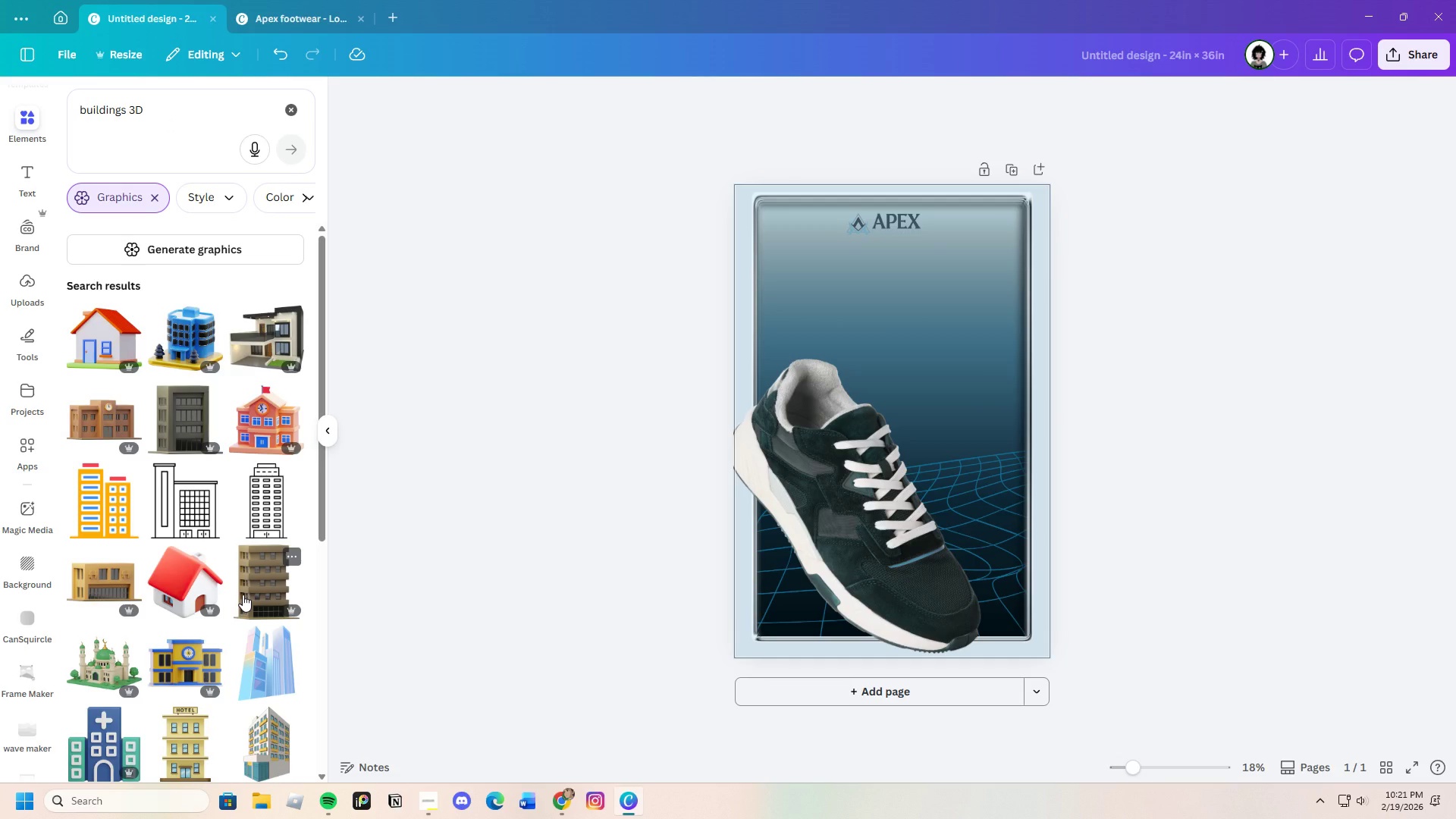 
wait(5.47)
 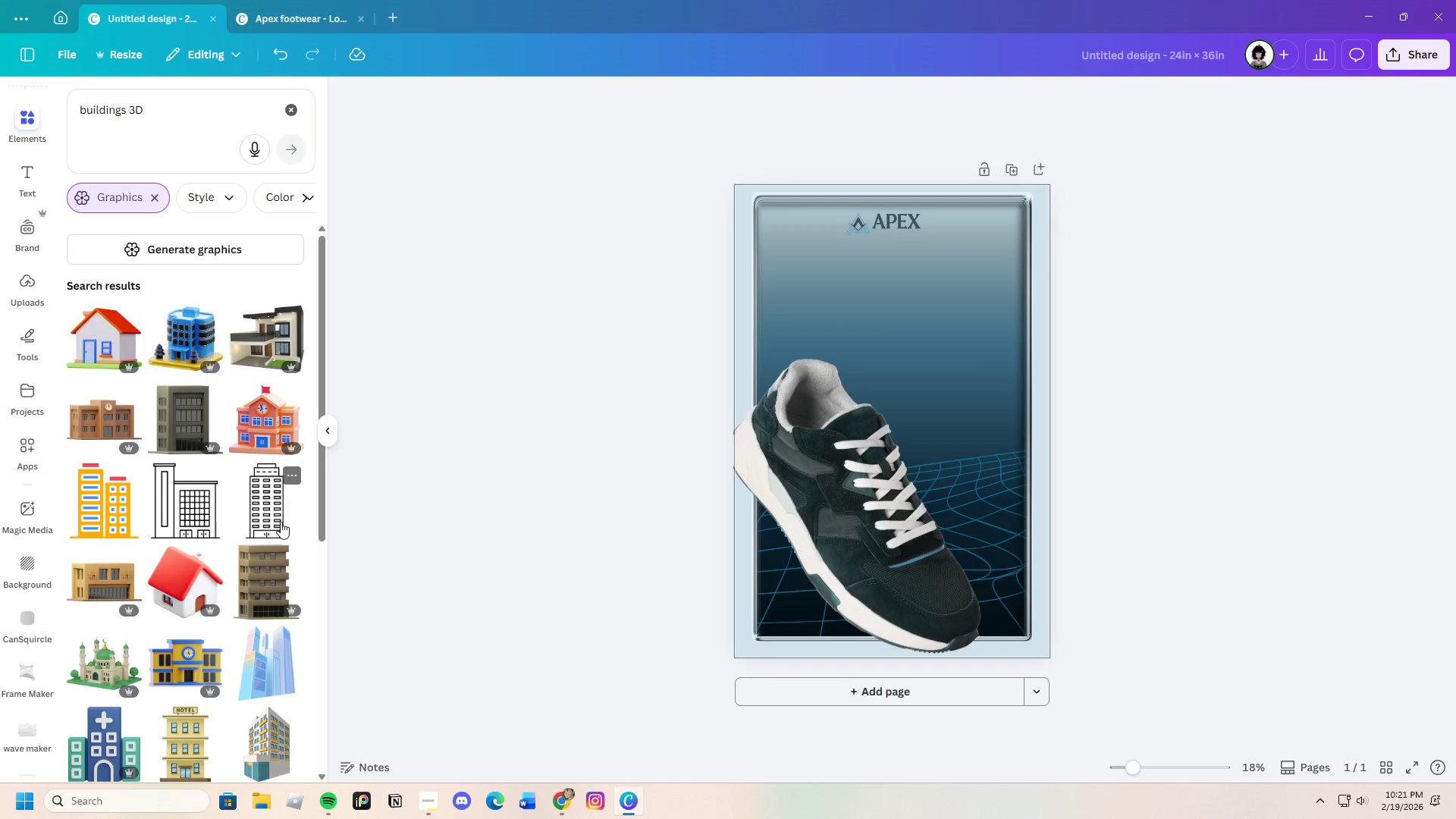 
left_click([179, 410])
 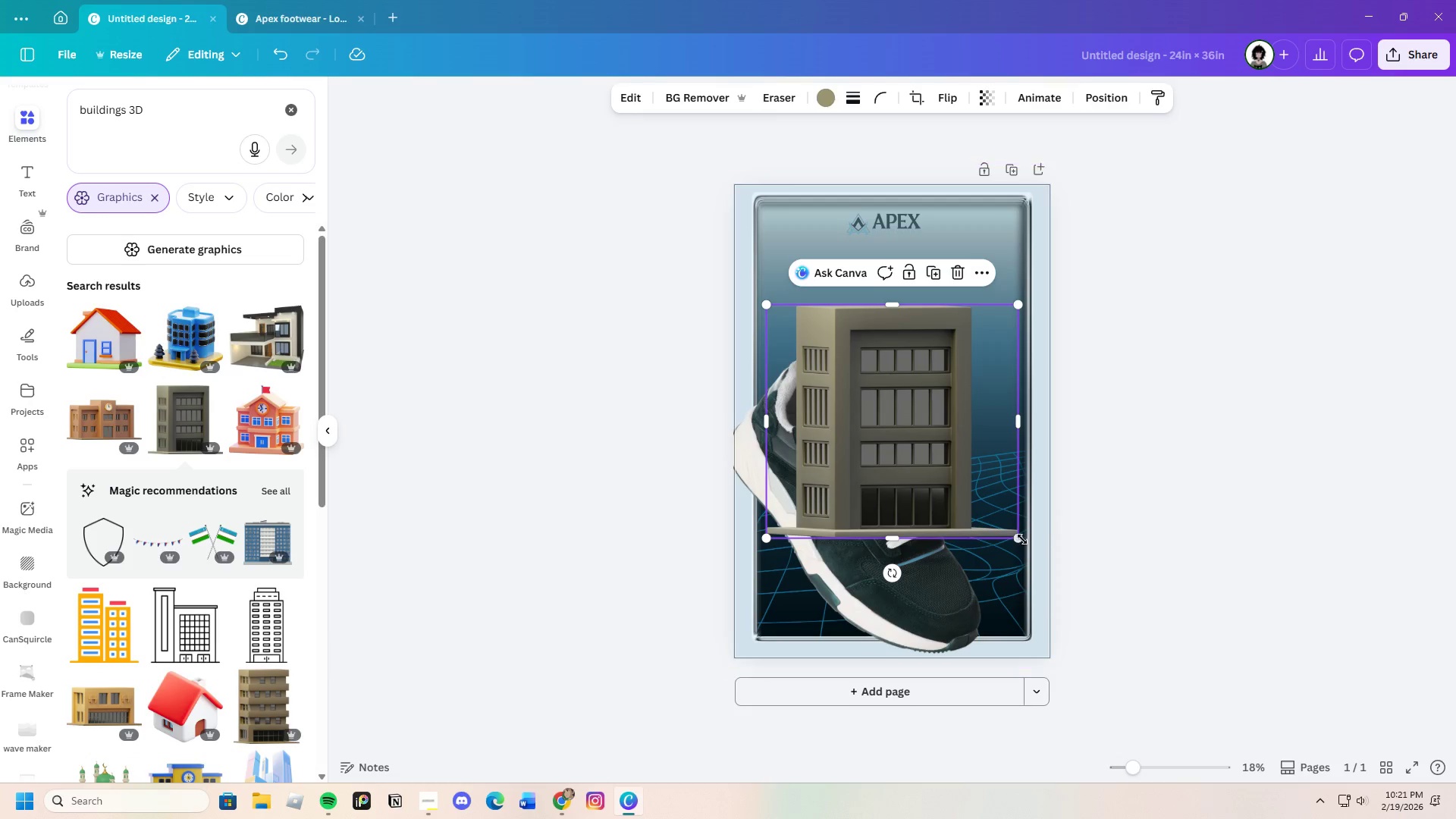 
left_click_drag(start_coordinate=[1019, 535], to_coordinate=[879, 493])
 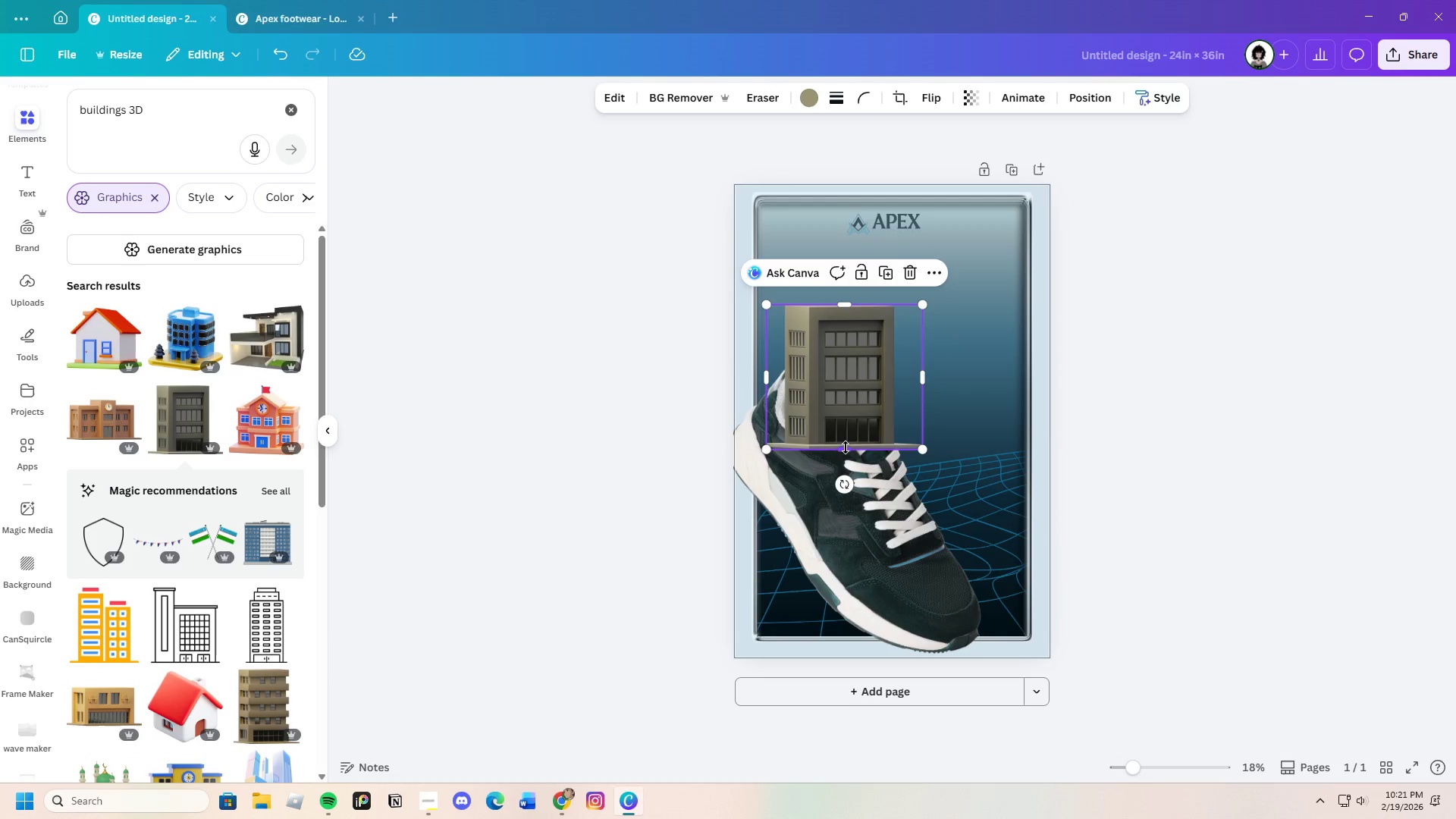 
left_click_drag(start_coordinate=[843, 450], to_coordinate=[847, 443])
 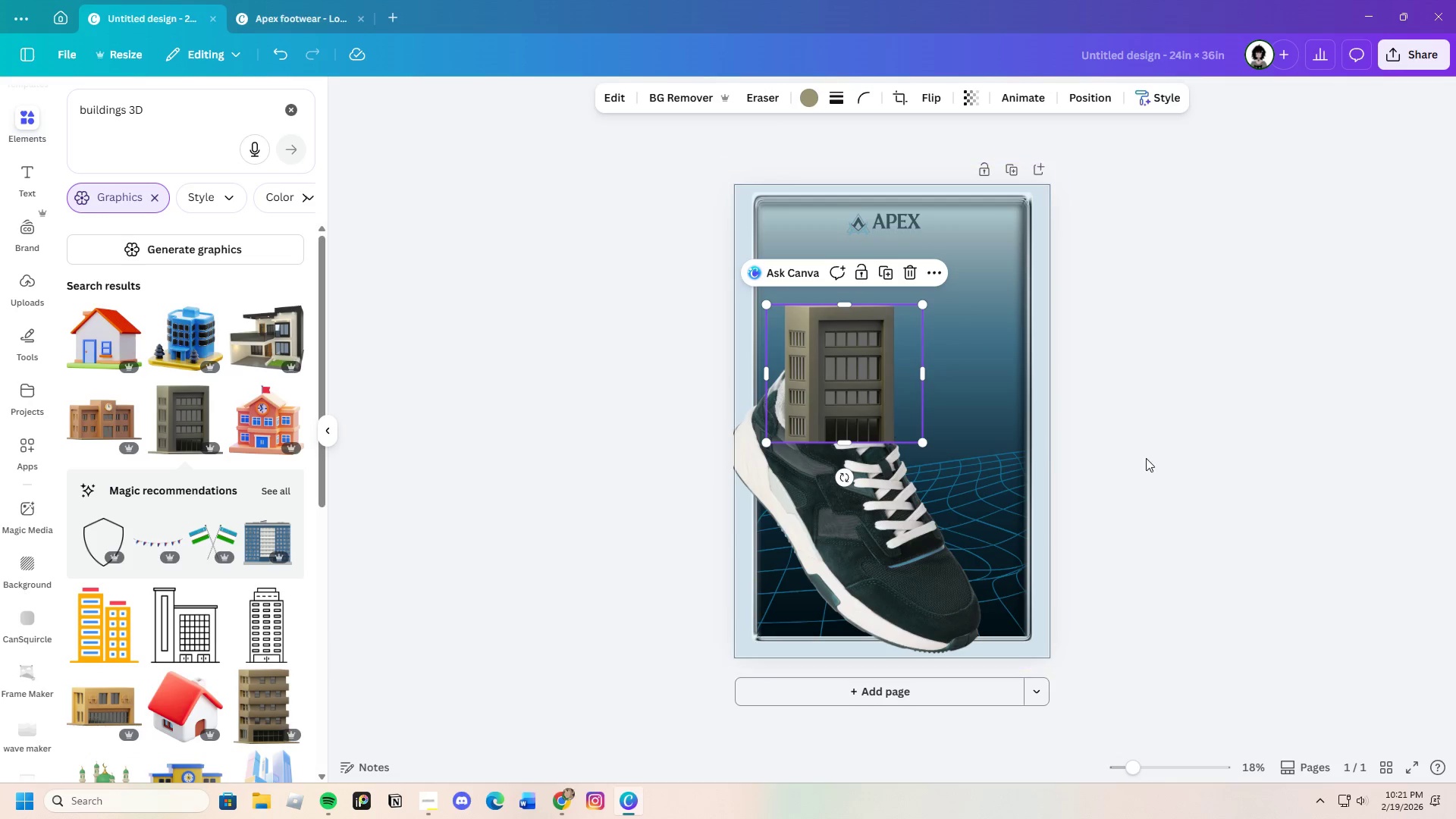 
left_click([1146, 459])
 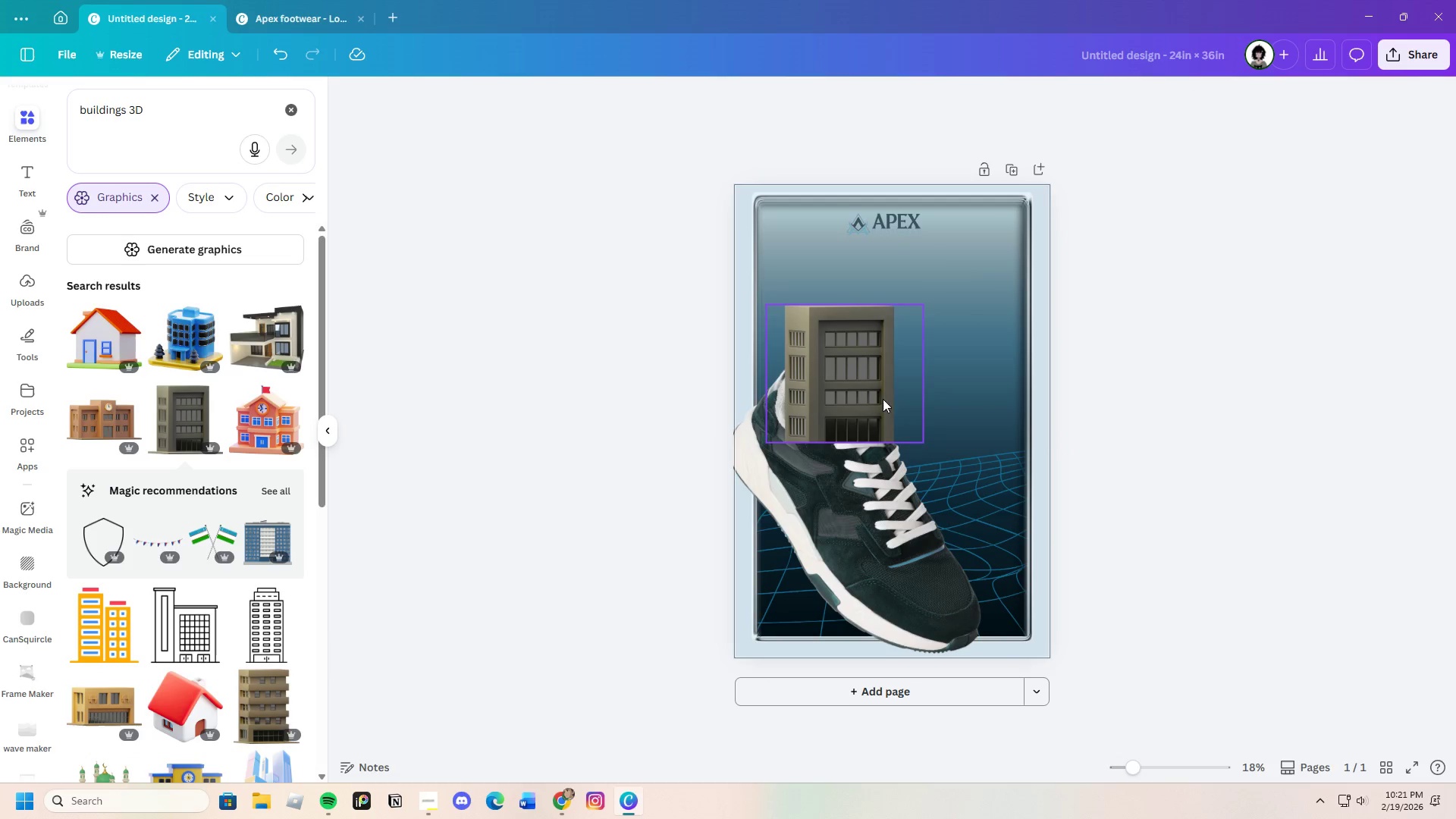 
left_click_drag(start_coordinate=[874, 394], to_coordinate=[987, 428])
 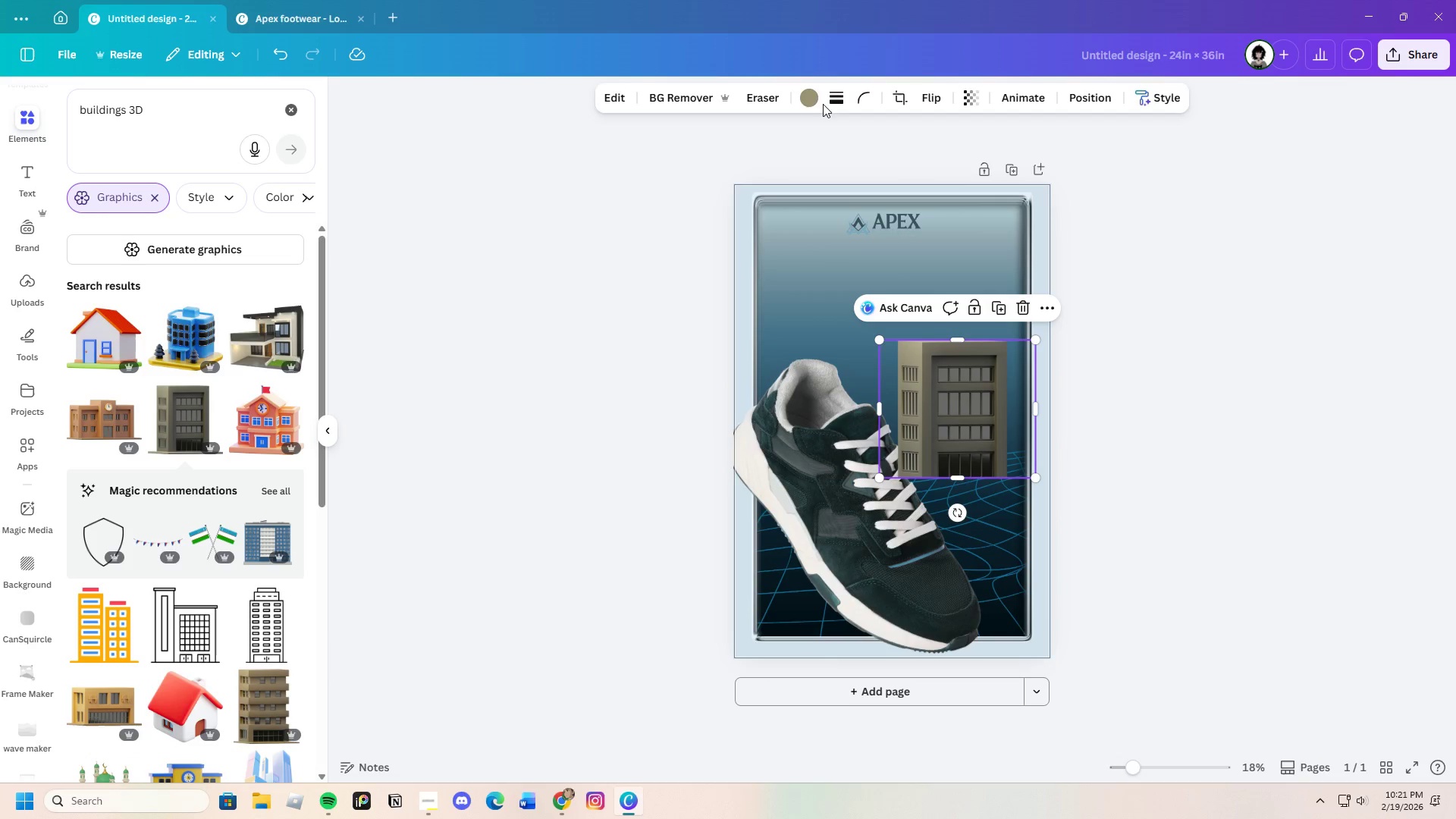 
left_click([808, 98])
 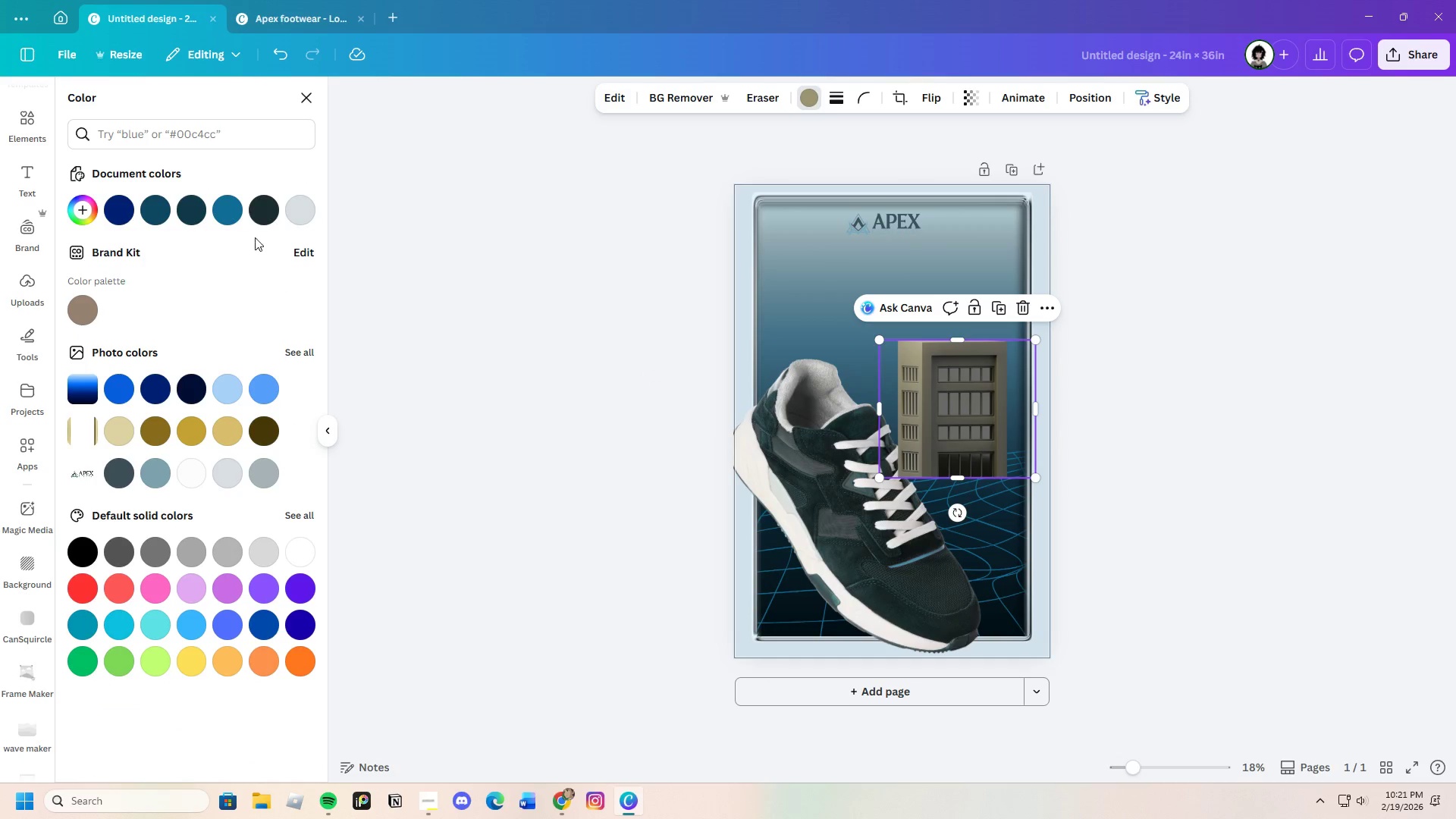 
left_click([241, 216])
 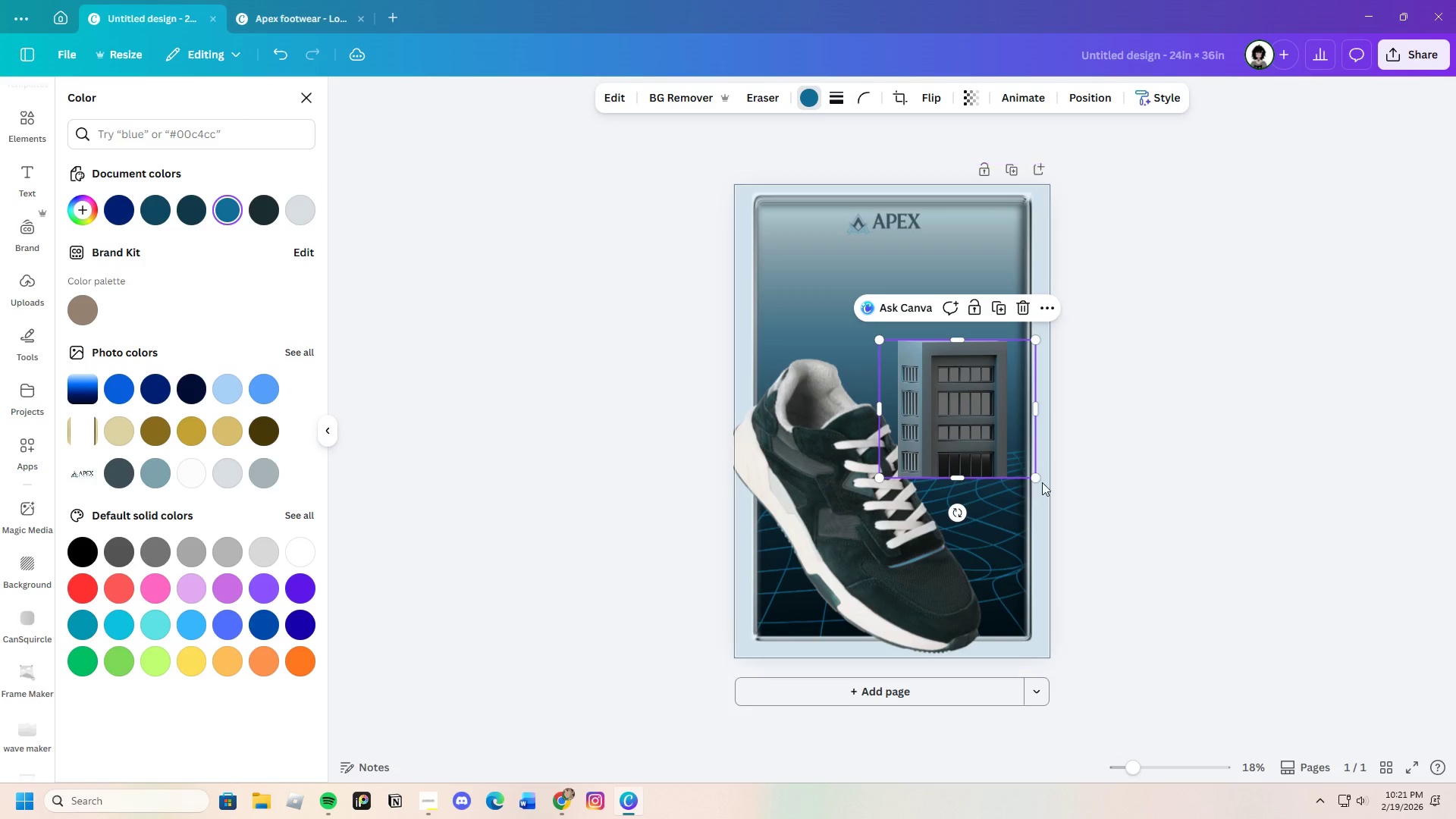 
left_click_drag(start_coordinate=[994, 405], to_coordinate=[972, 406])
 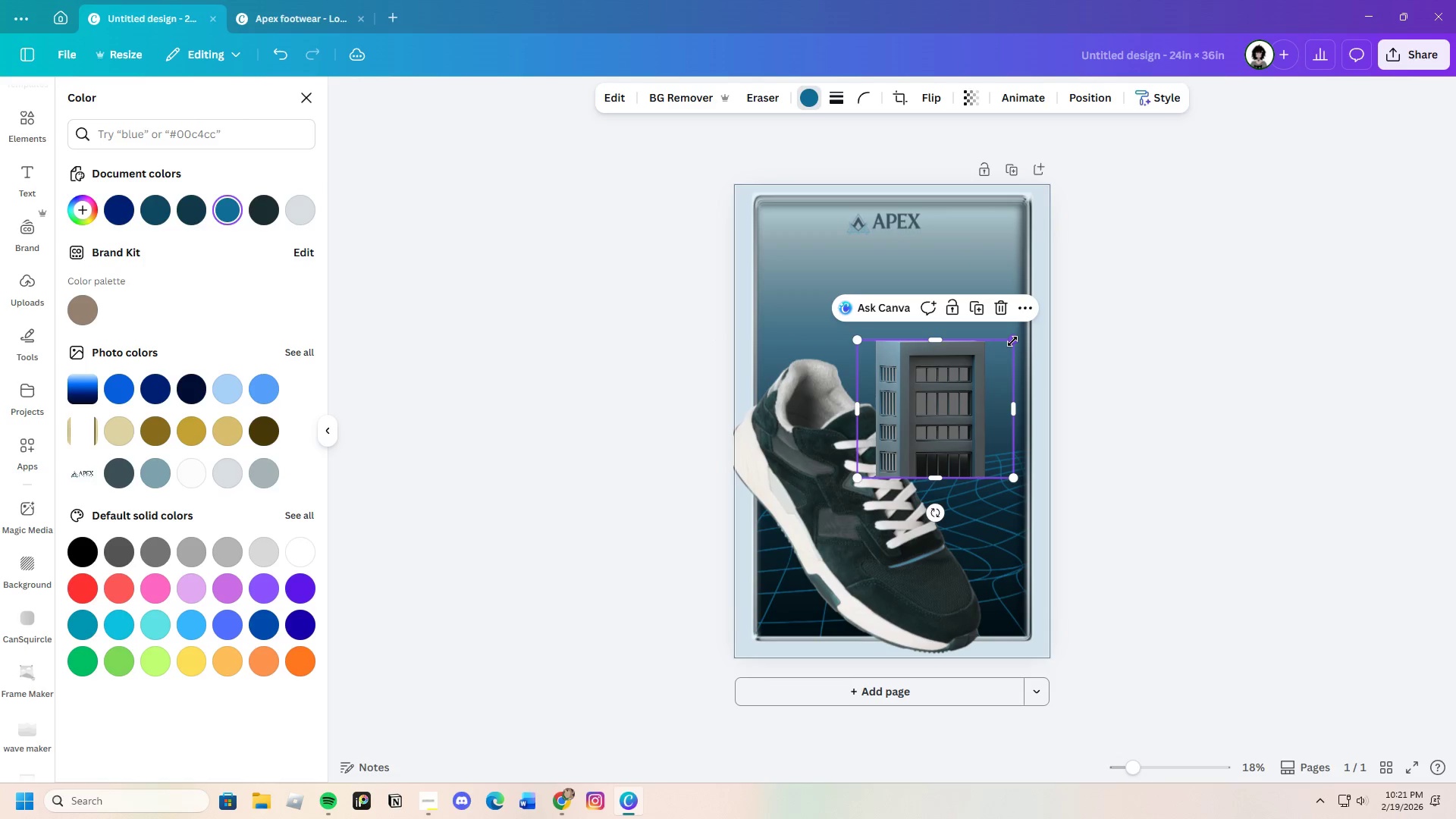 
left_click_drag(start_coordinate=[1012, 341], to_coordinate=[970, 358])
 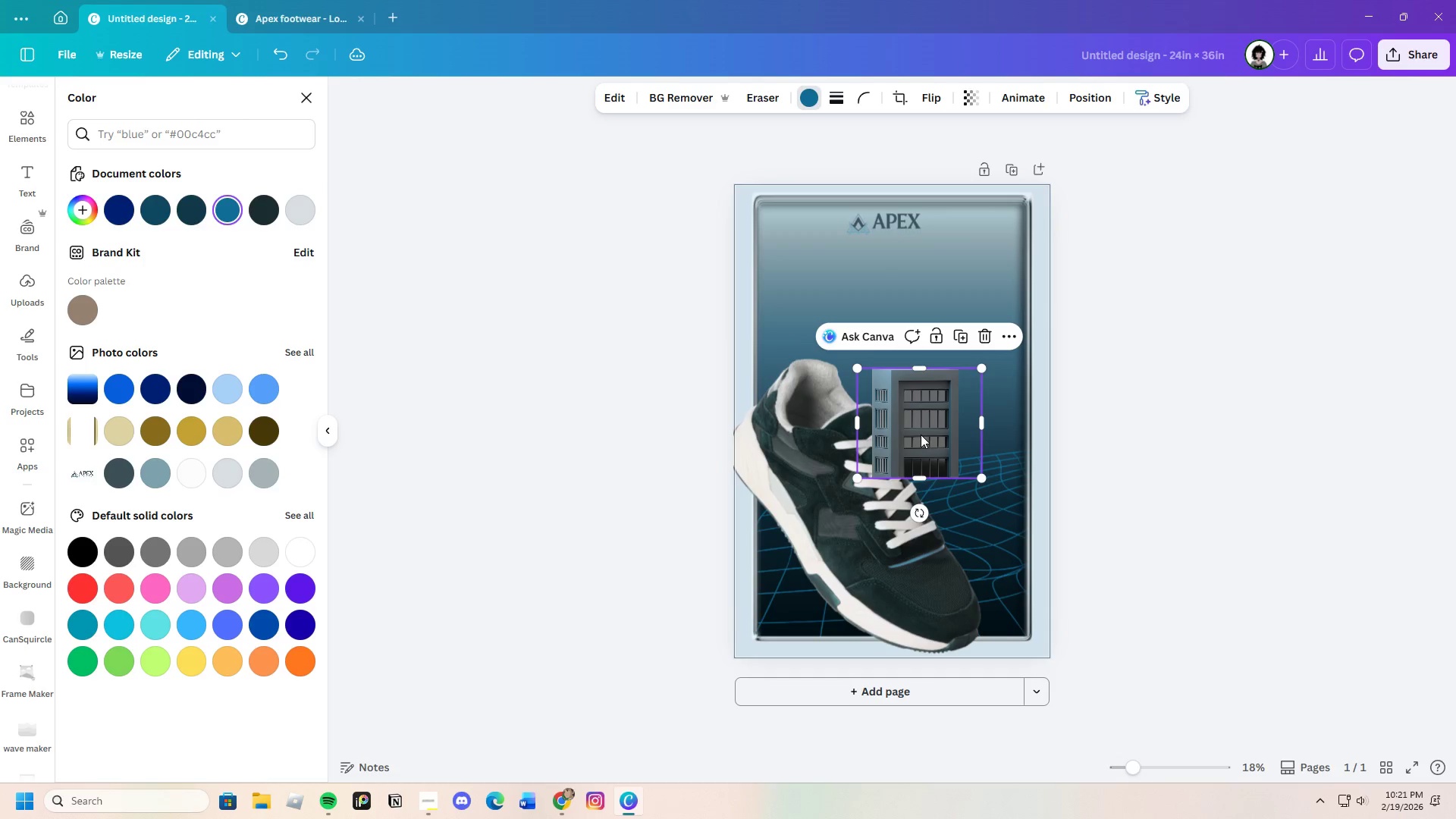 
left_click_drag(start_coordinate=[921, 435], to_coordinate=[975, 450])
 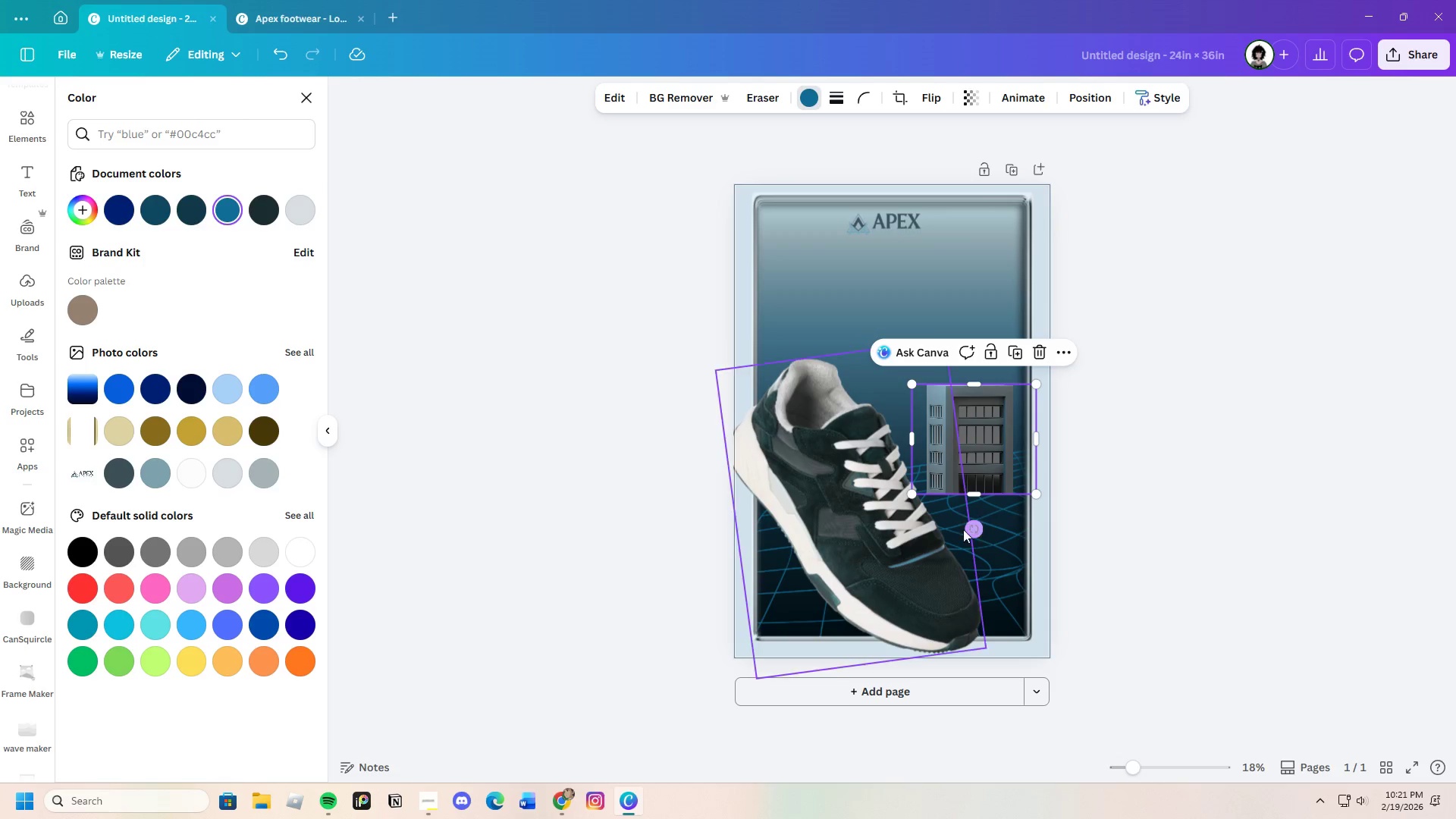 
left_click_drag(start_coordinate=[966, 529], to_coordinate=[982, 530])
 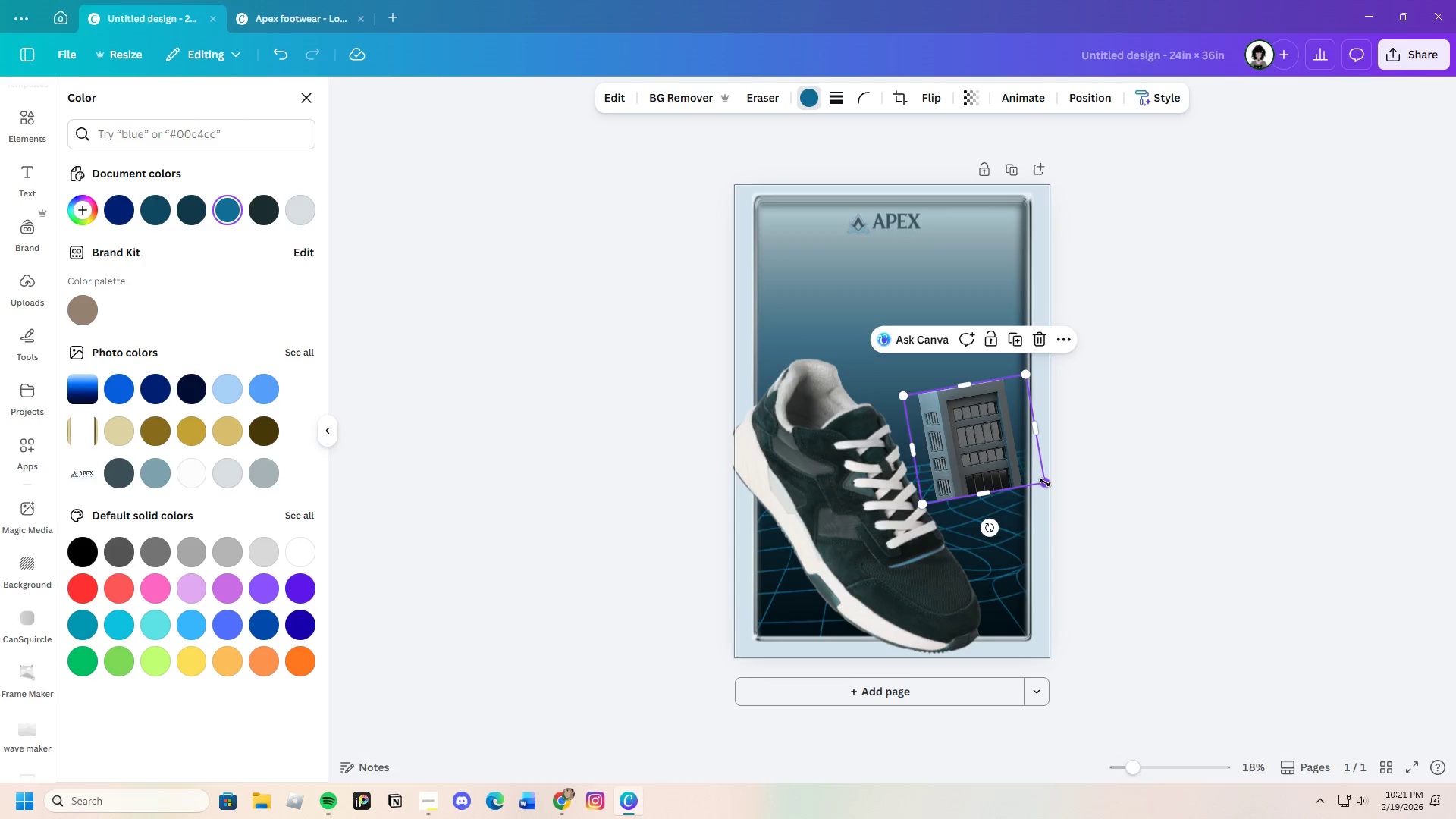 
left_click_drag(start_coordinate=[1037, 427], to_coordinate=[1031, 433])
 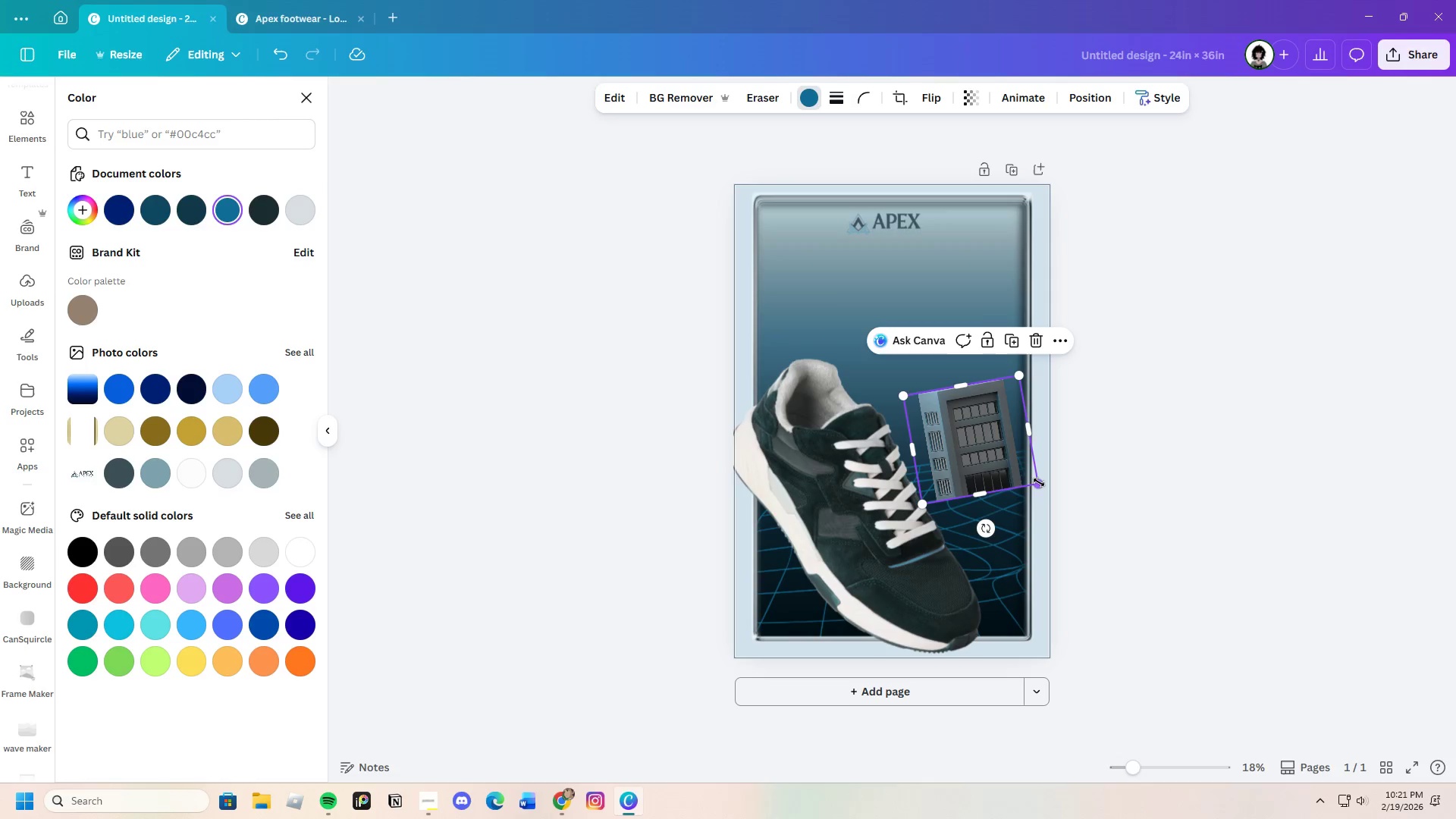 
left_click_drag(start_coordinate=[1038, 483], to_coordinate=[980, 477])
 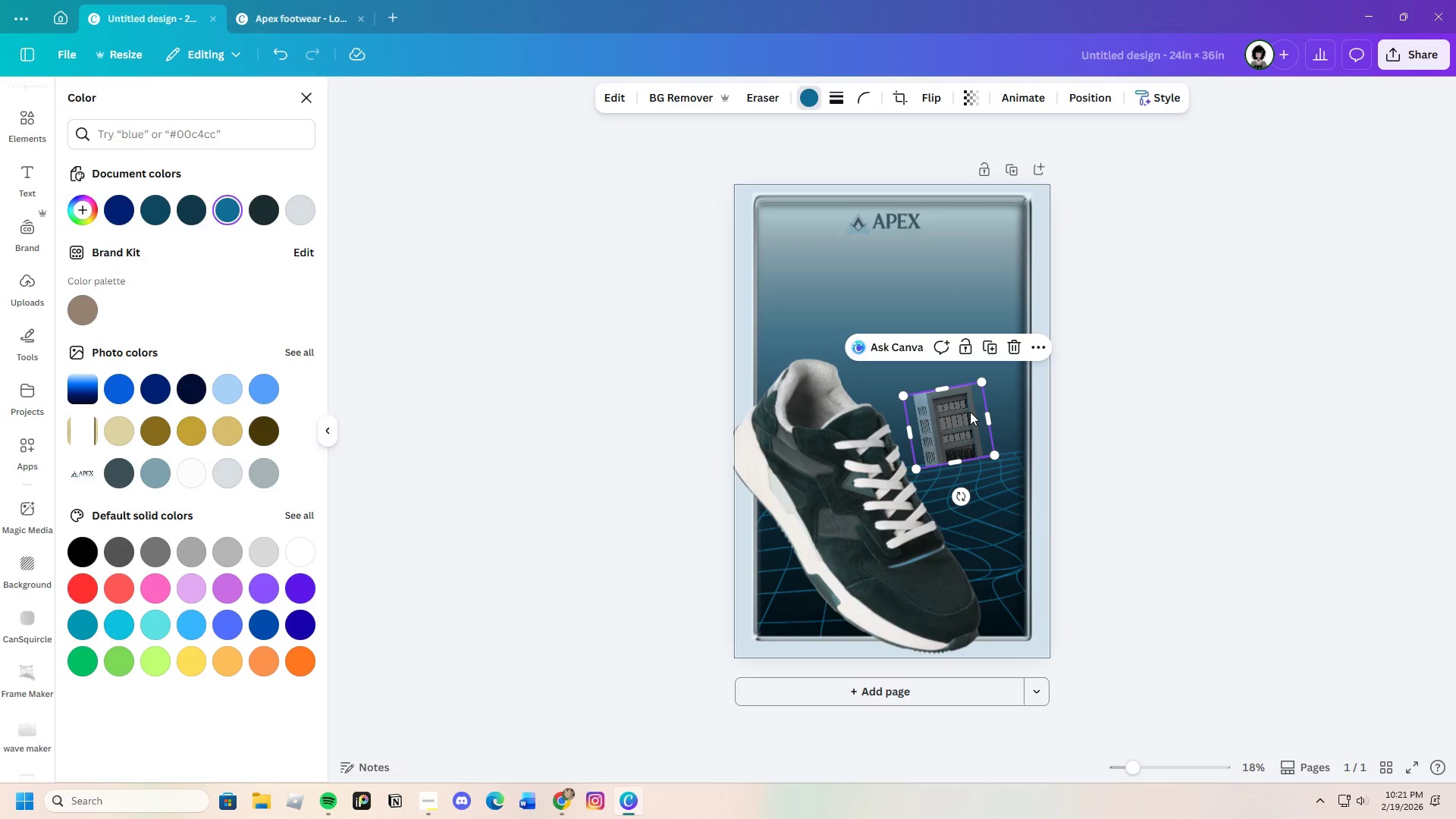 
left_click_drag(start_coordinate=[970, 412], to_coordinate=[998, 482])
 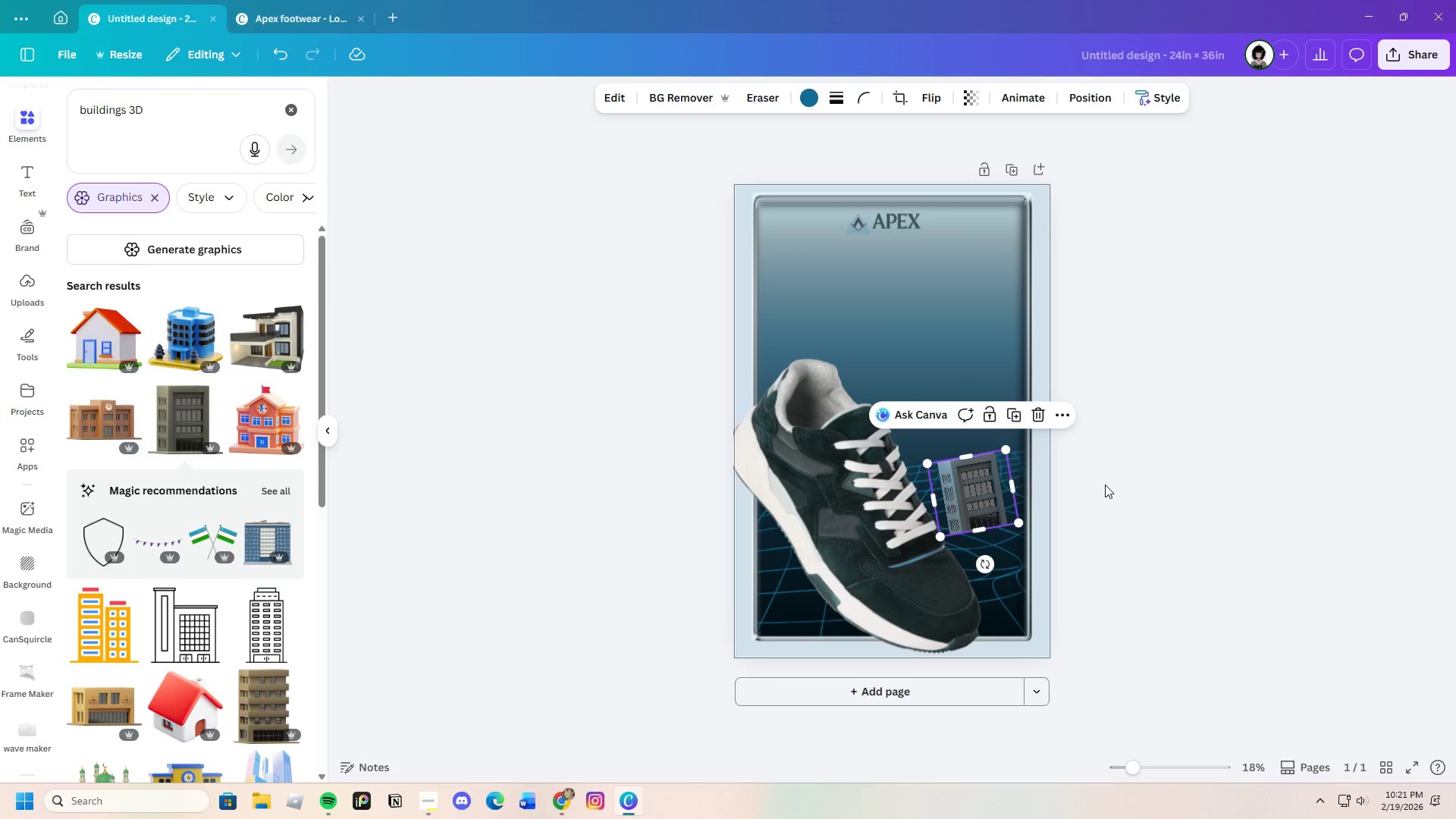 
left_click([1100, 487])
 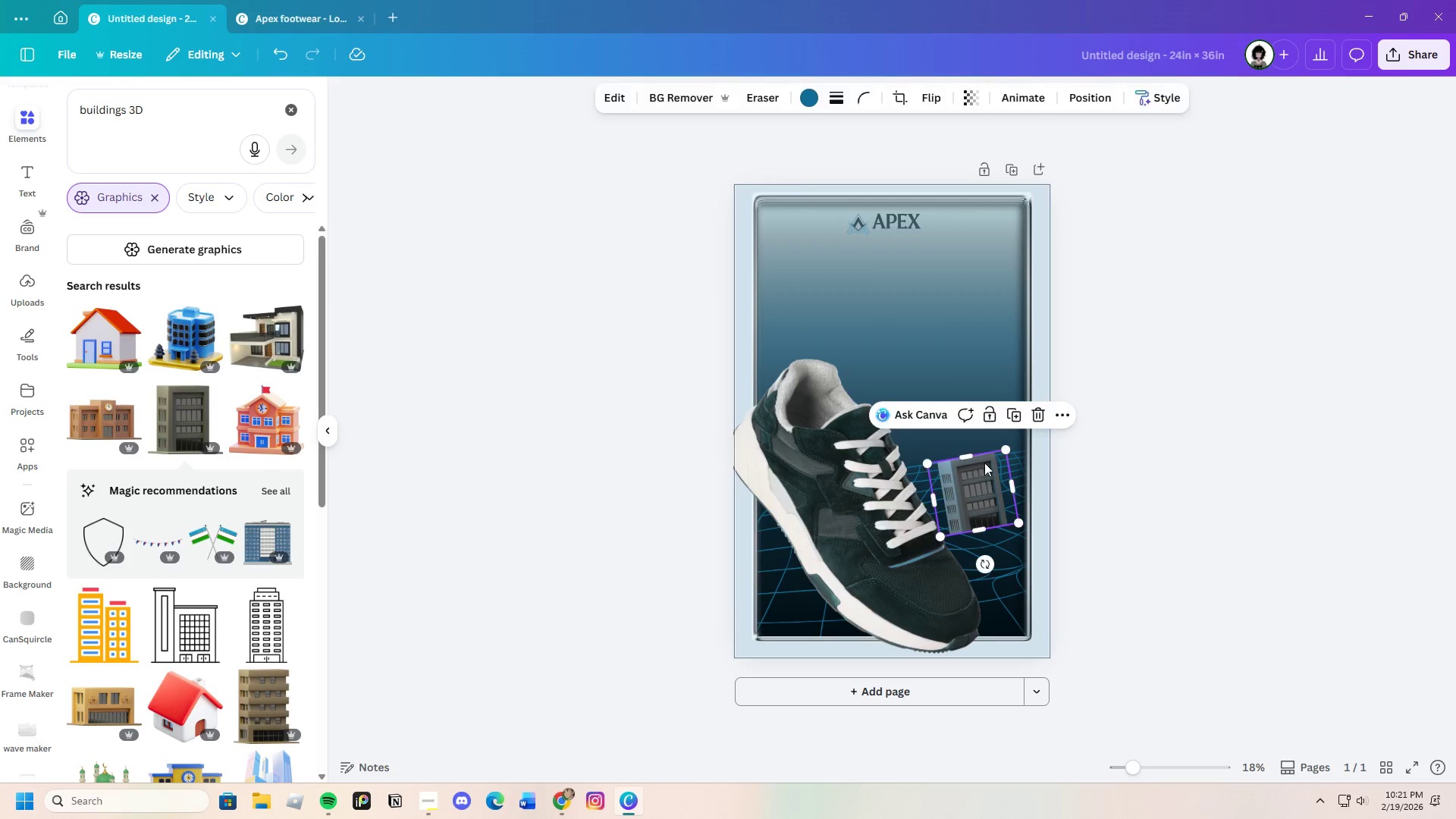 
left_click([1039, 413])
 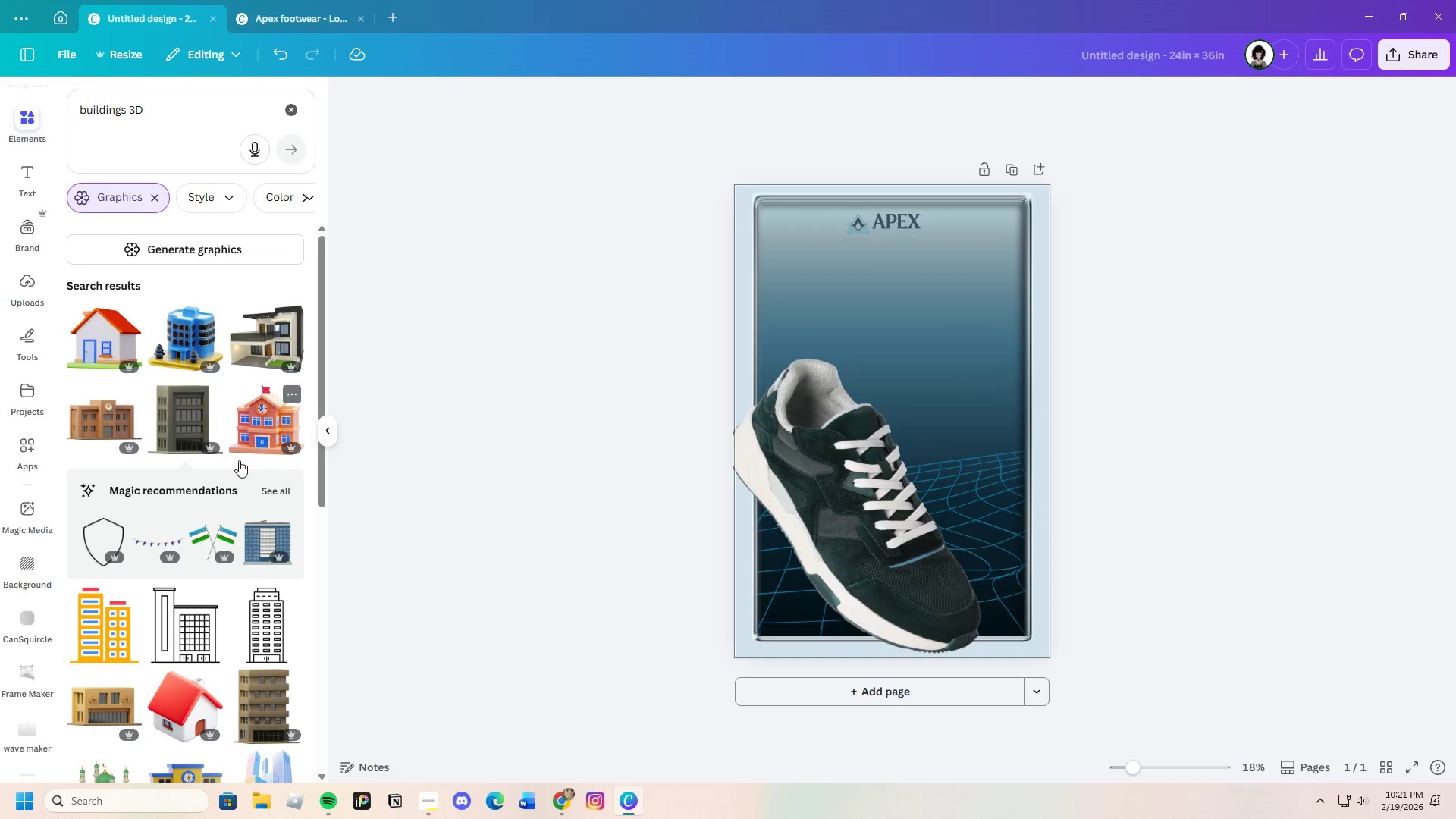 
scroll: coordinate [214, 592], scroll_direction: down, amount: 20.0
 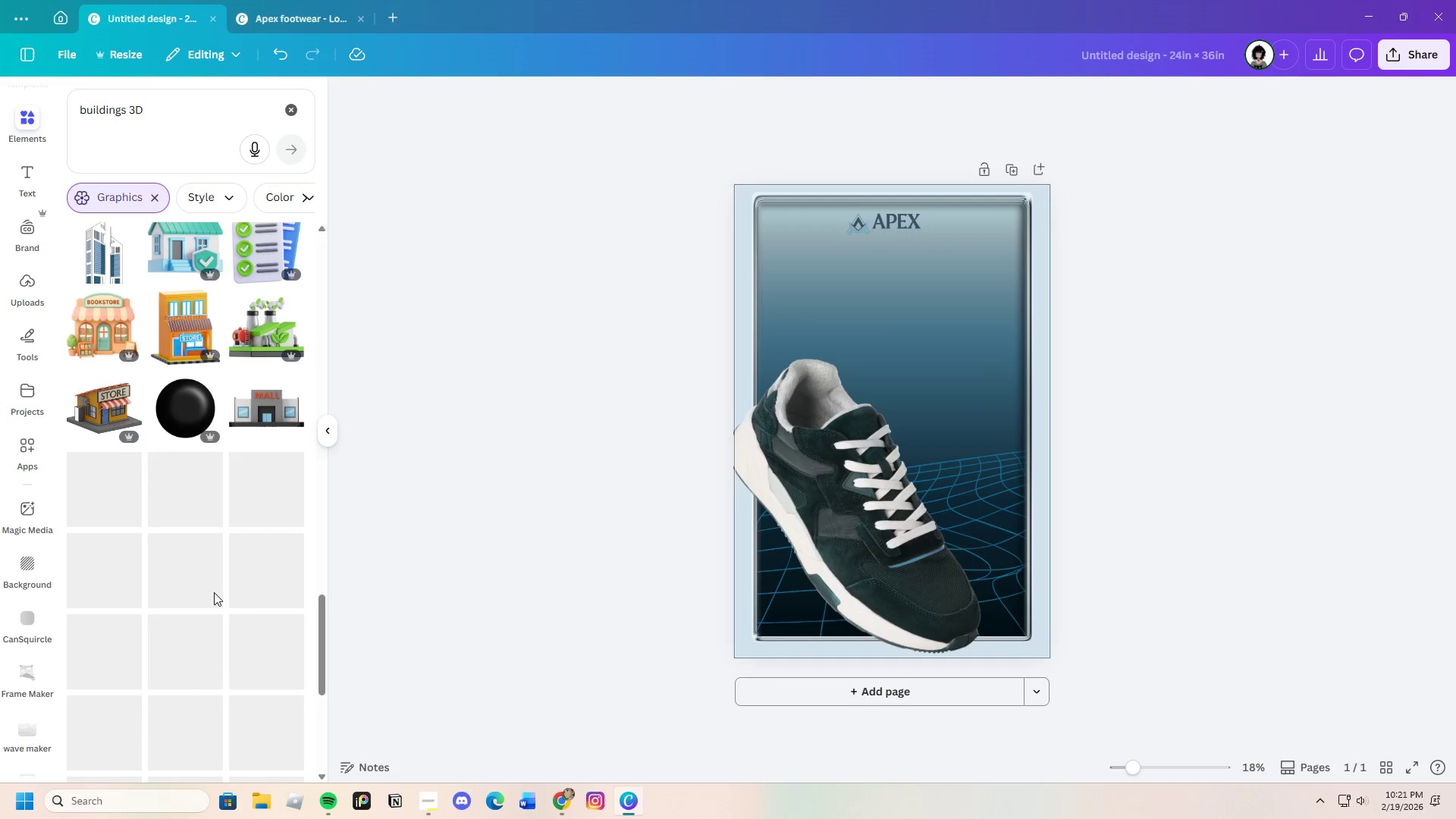 
scroll: coordinate [295, 629], scroll_direction: down, amount: 8.0
 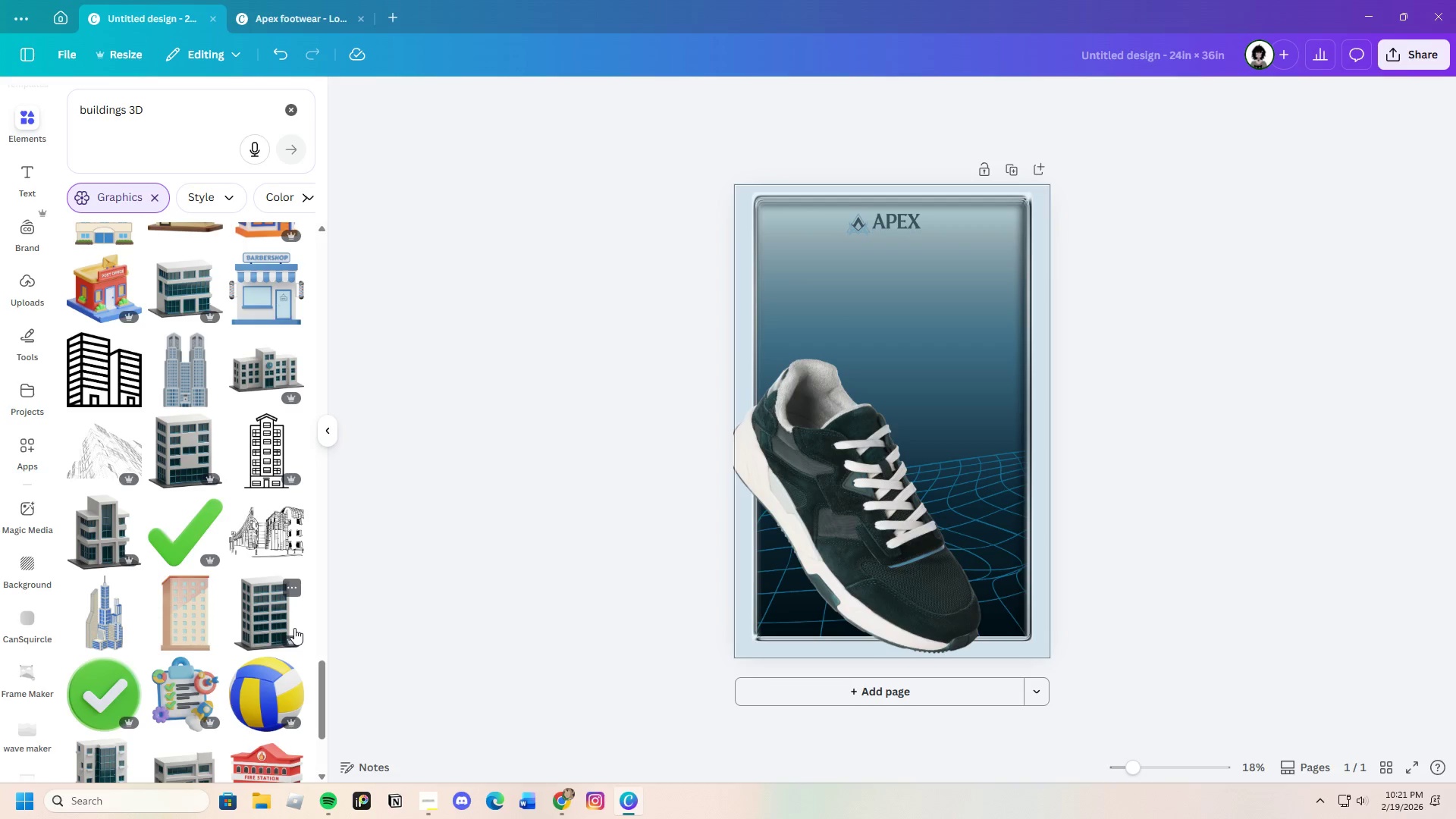 
left_click([269, 618])
 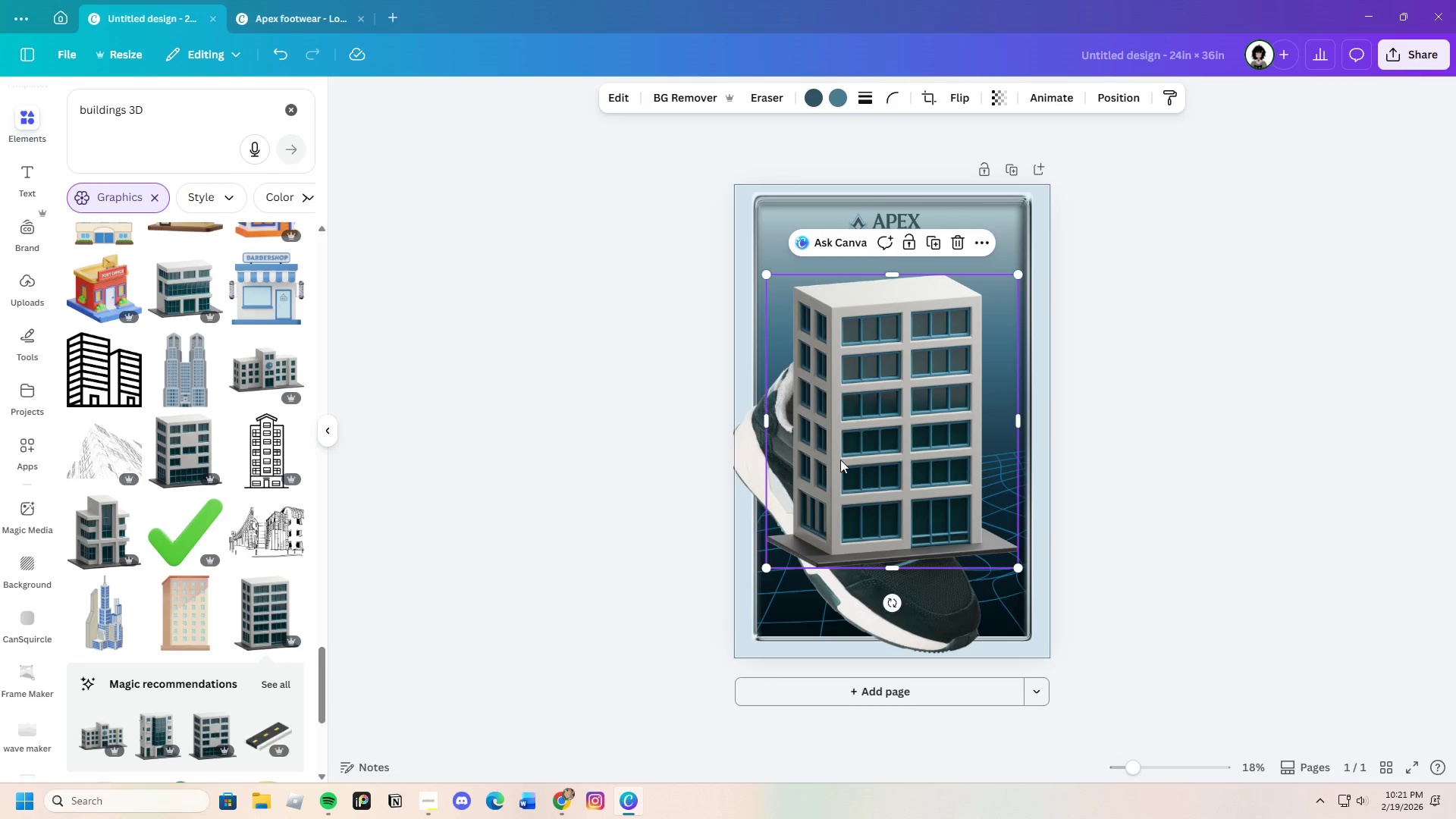 
left_click_drag(start_coordinate=[857, 456], to_coordinate=[913, 453])
 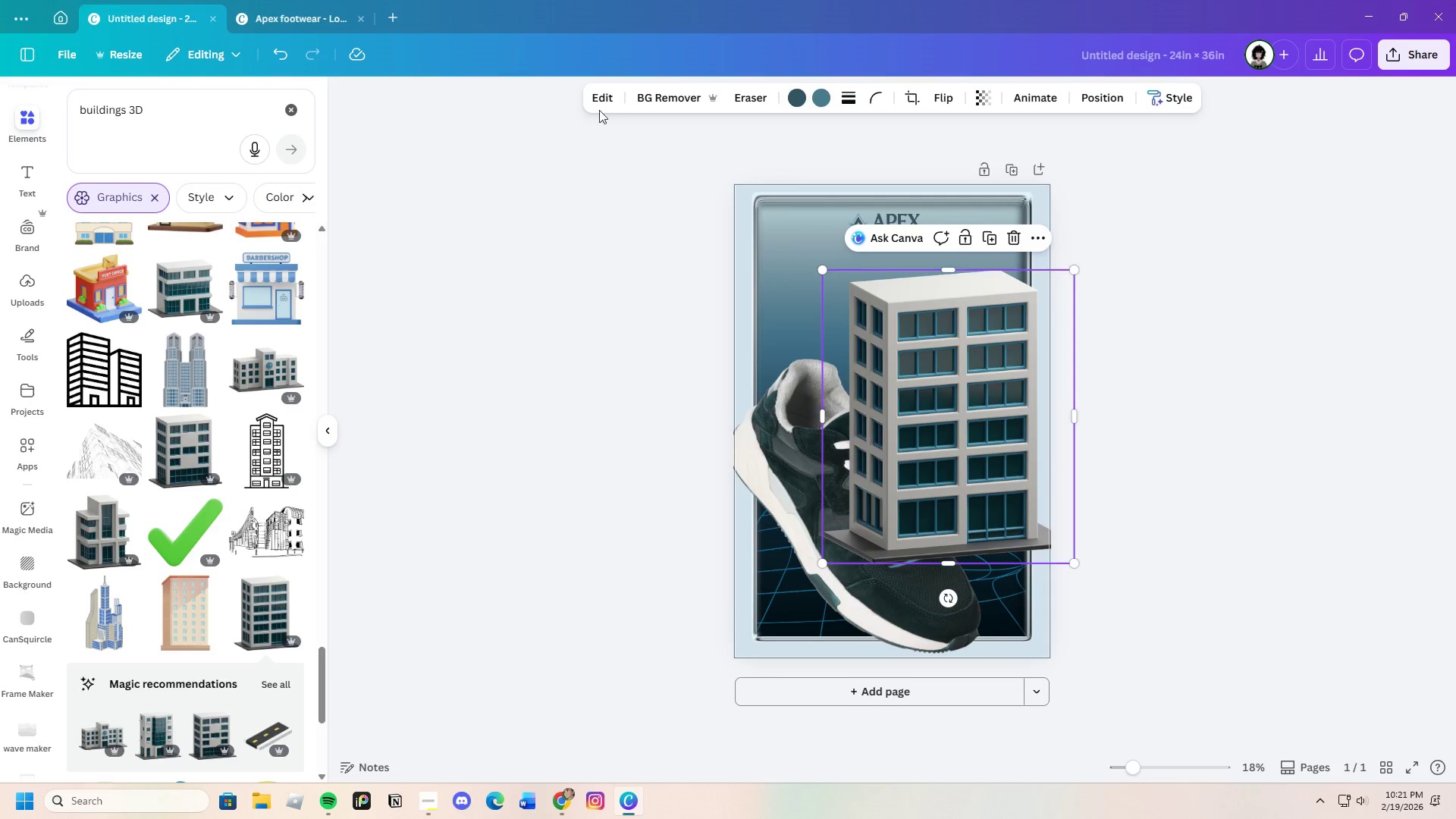 
left_click([597, 102])
 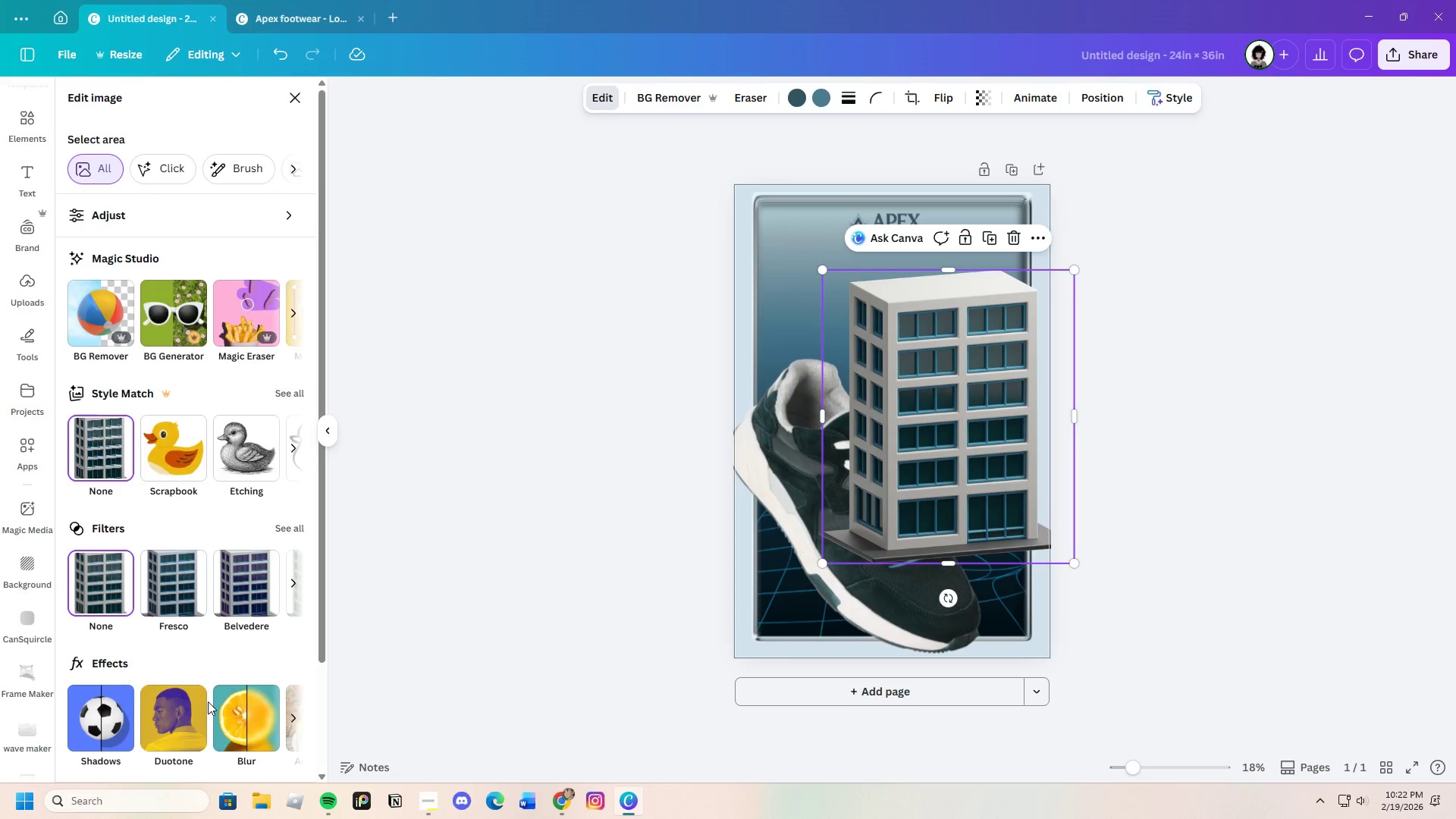 
wait(5.84)
 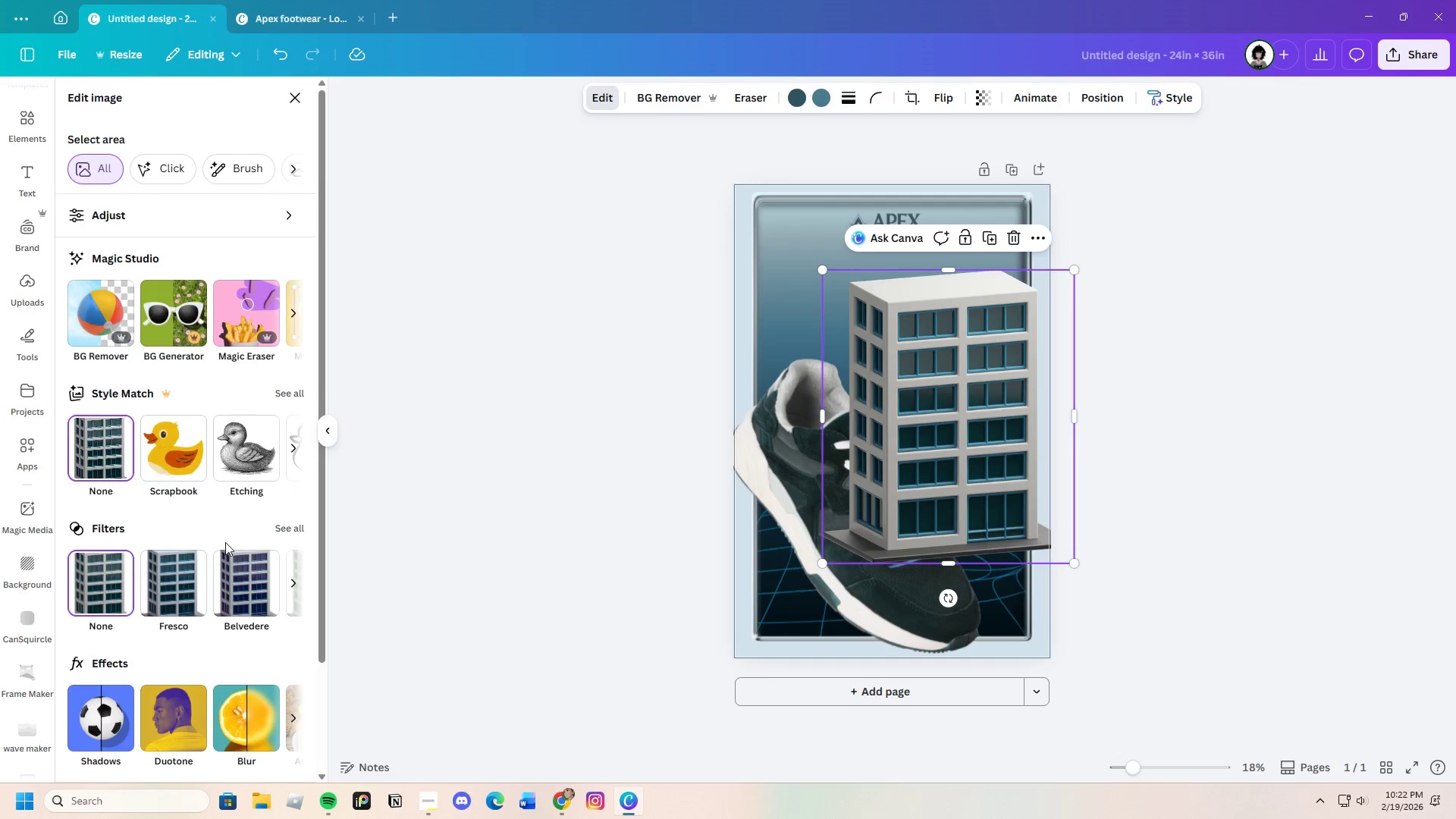 
scroll: coordinate [153, 607], scroll_direction: up, amount: 1.0
 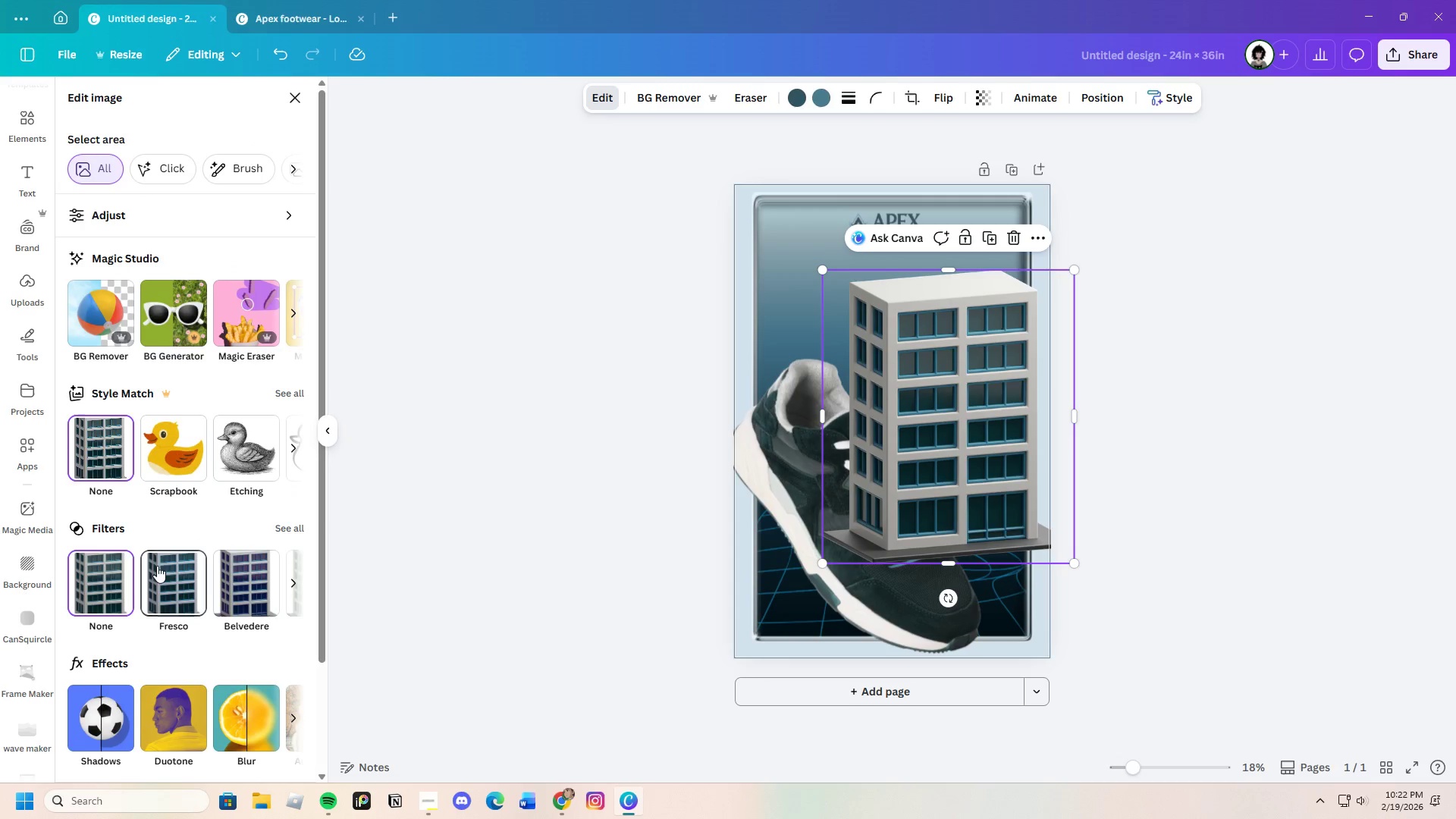 
scroll: coordinate [157, 550], scroll_direction: down, amount: 3.0
 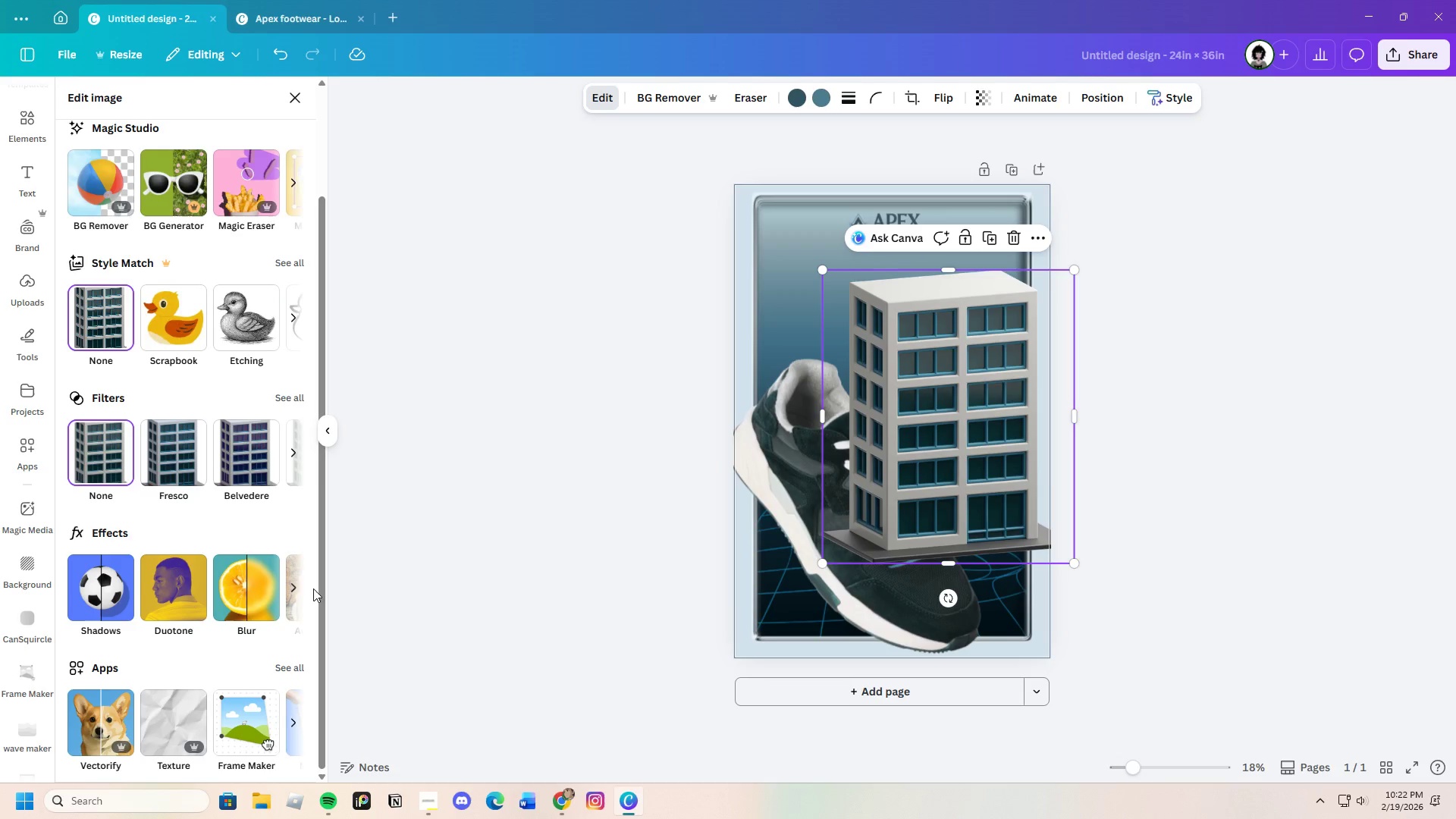 
left_click([297, 585])
 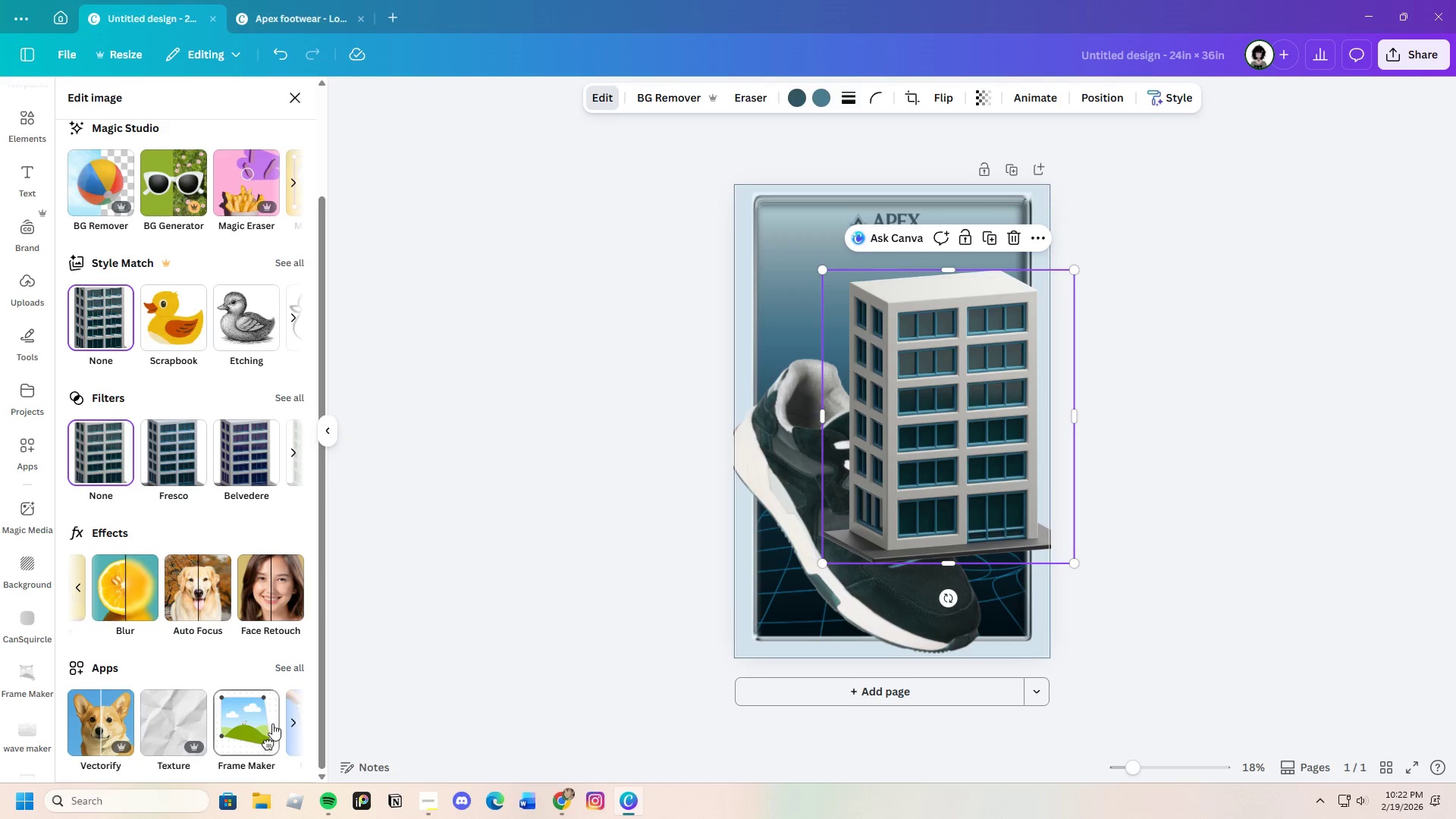 
scroll: coordinate [231, 711], scroll_direction: down, amount: 2.0
 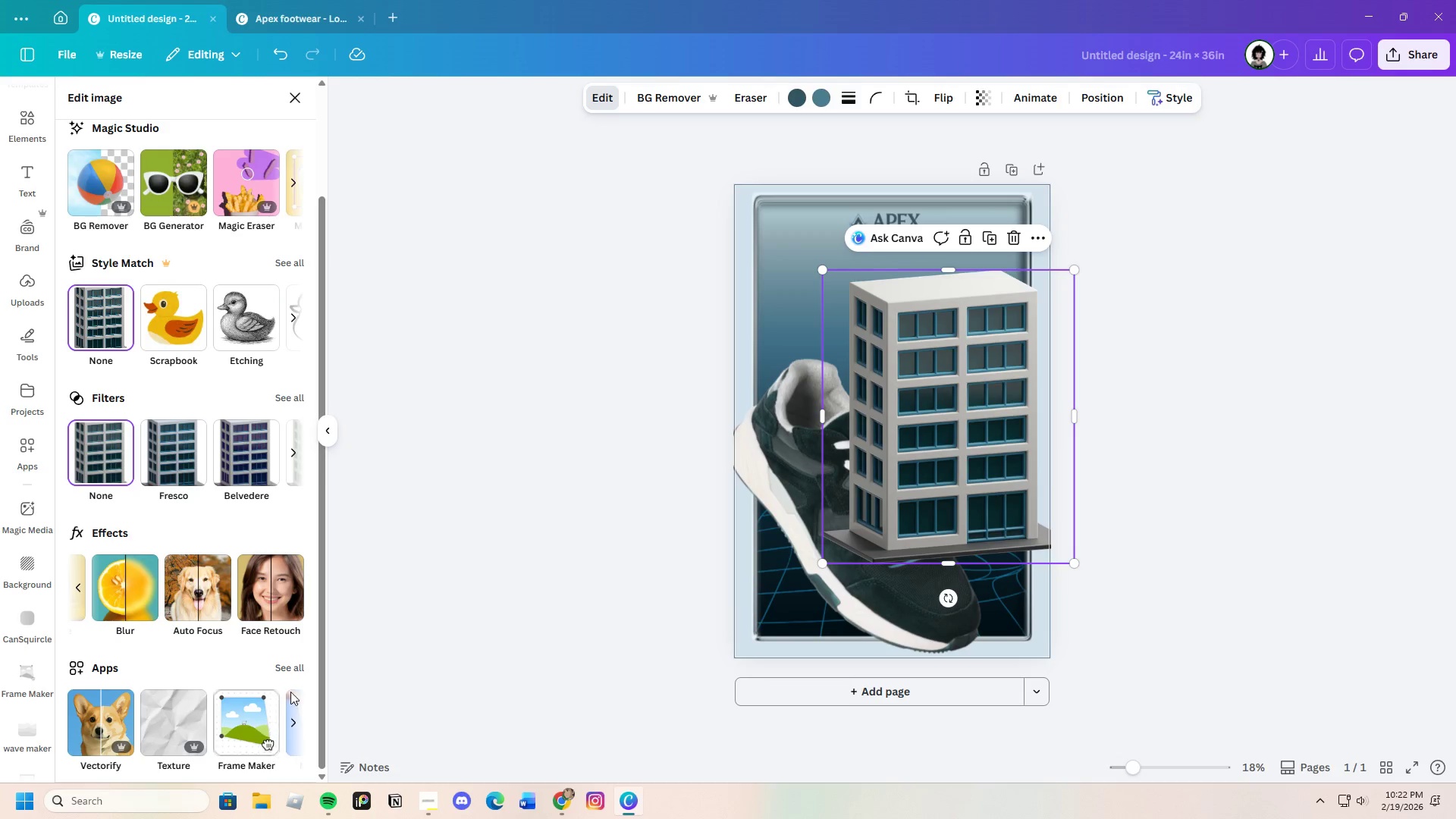 
left_click([291, 664])
 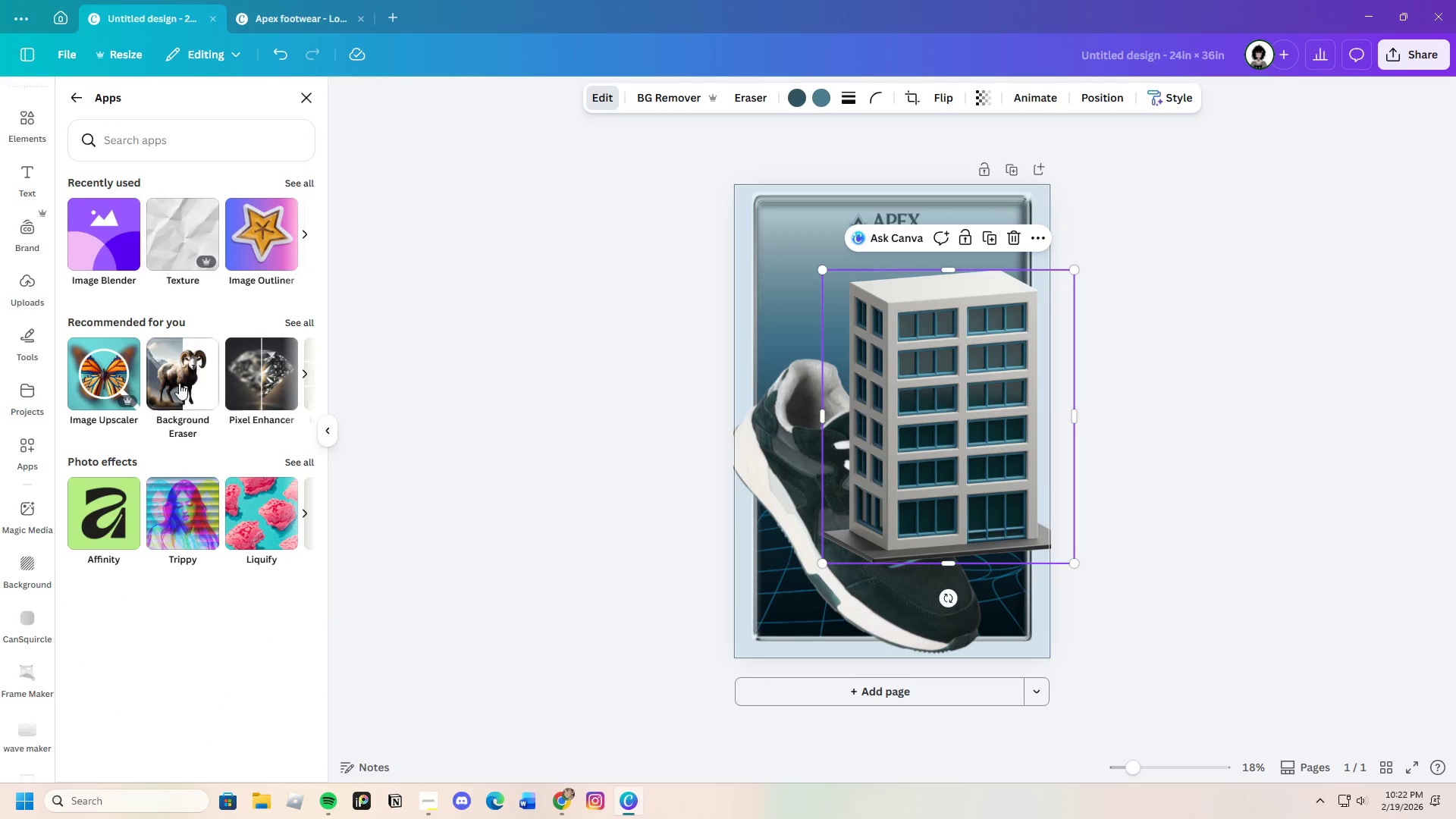 
left_click([77, 97])
 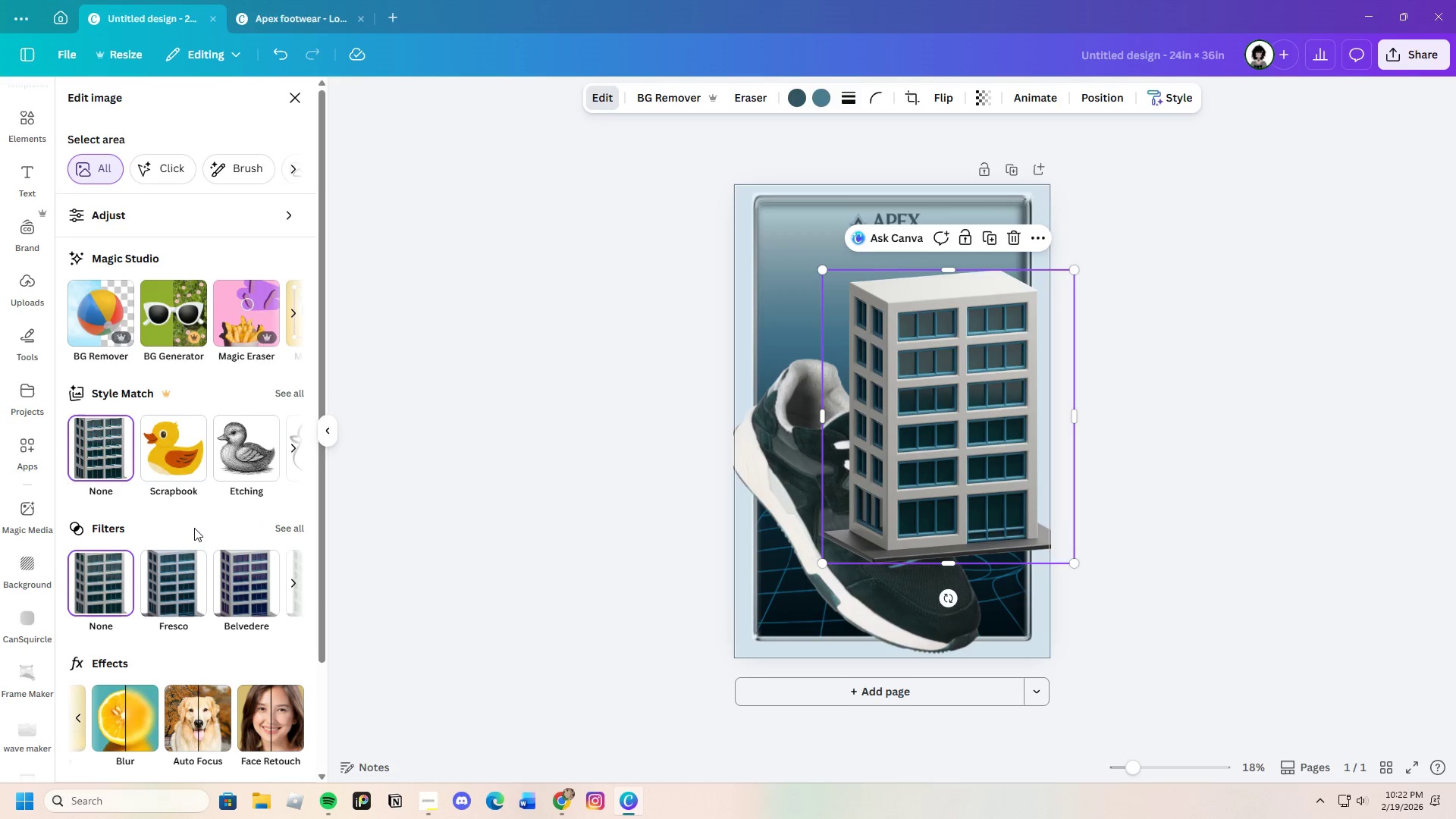 
scroll: coordinate [194, 528], scroll_direction: up, amount: 3.0
 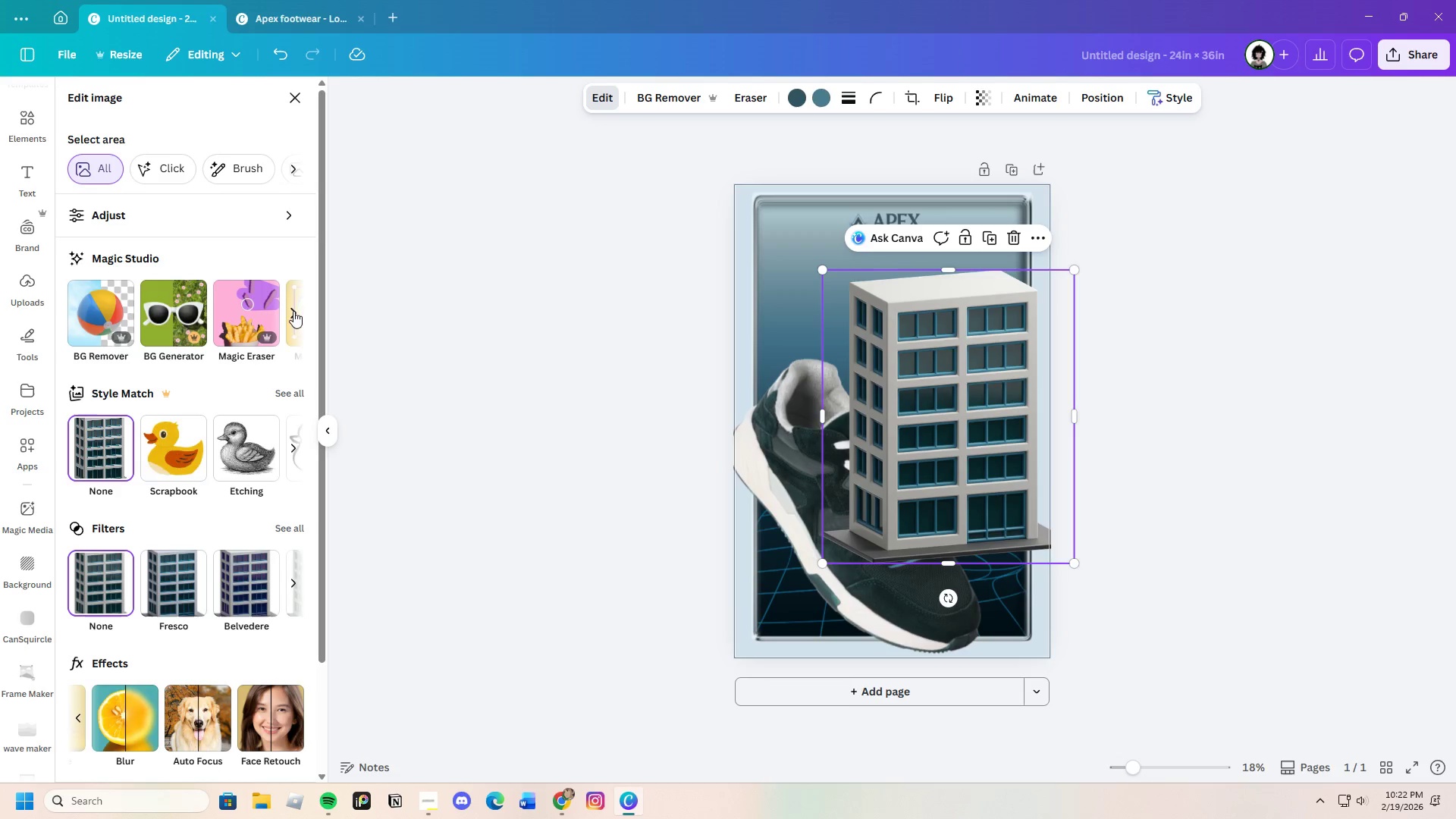 
left_click([300, 313])
 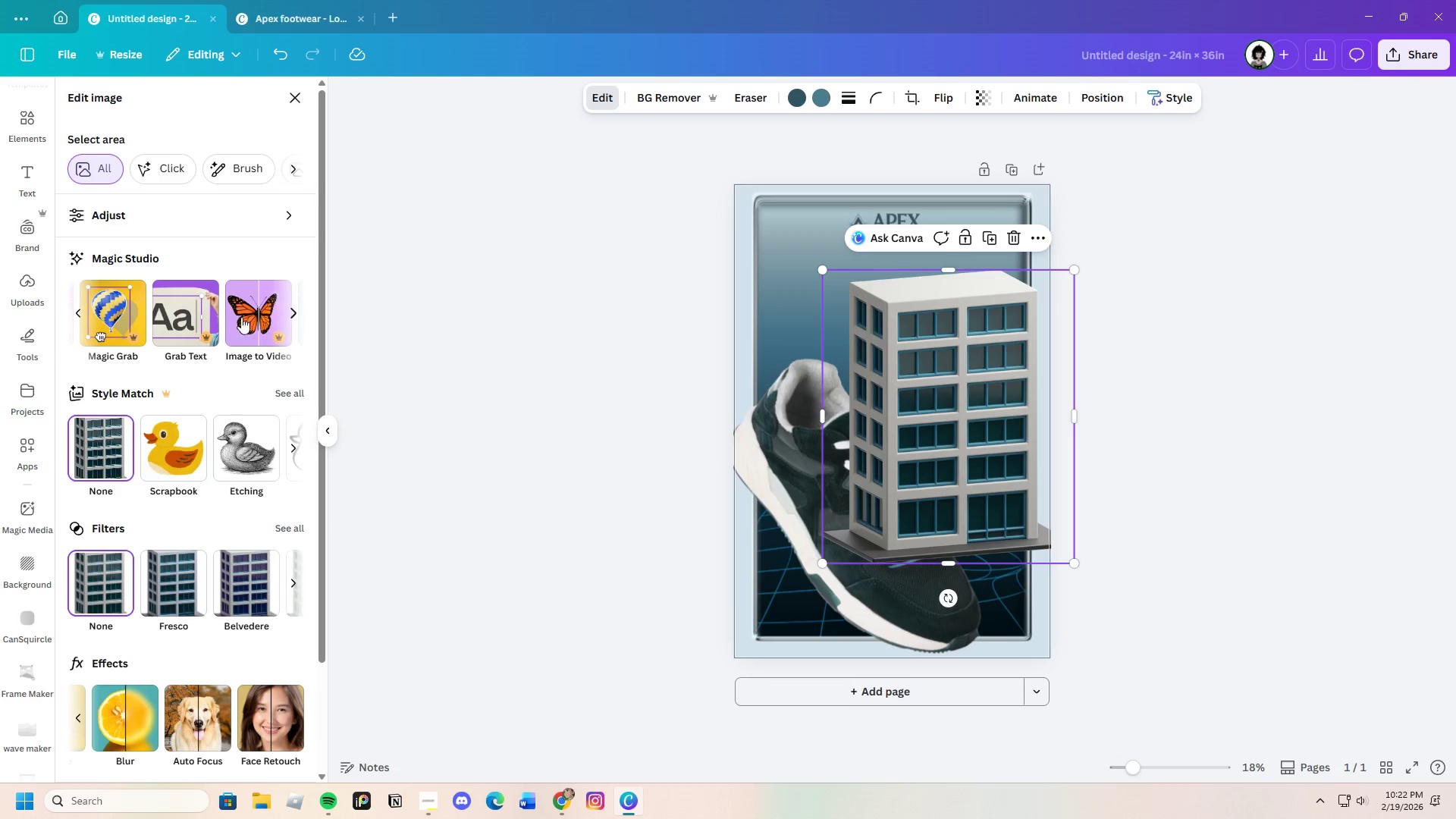 
left_click([124, 321])
 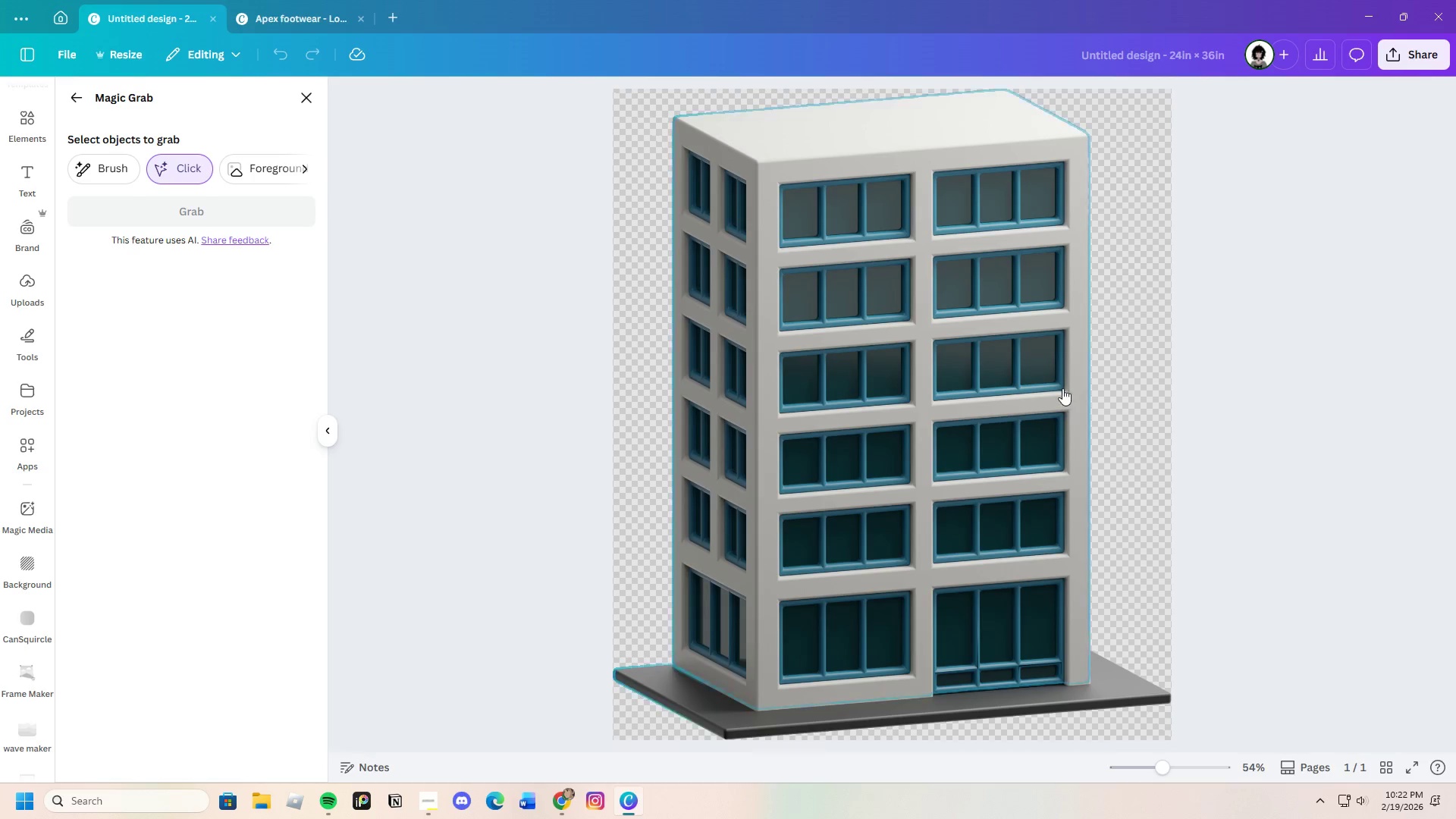 
left_click_drag(start_coordinate=[1081, 375], to_coordinate=[1060, 384])
 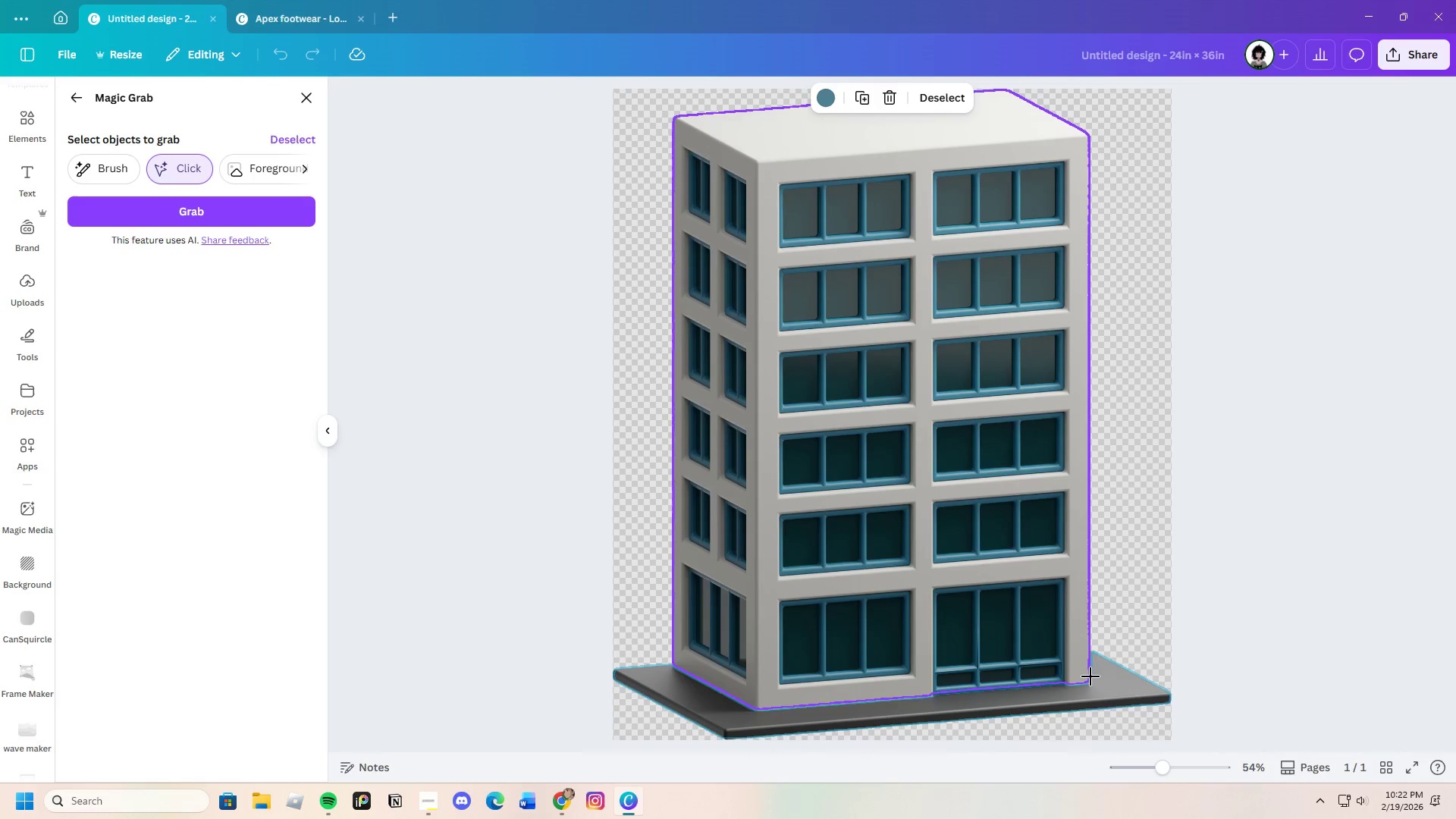 
left_click_drag(start_coordinate=[1090, 676], to_coordinate=[1028, 658])
 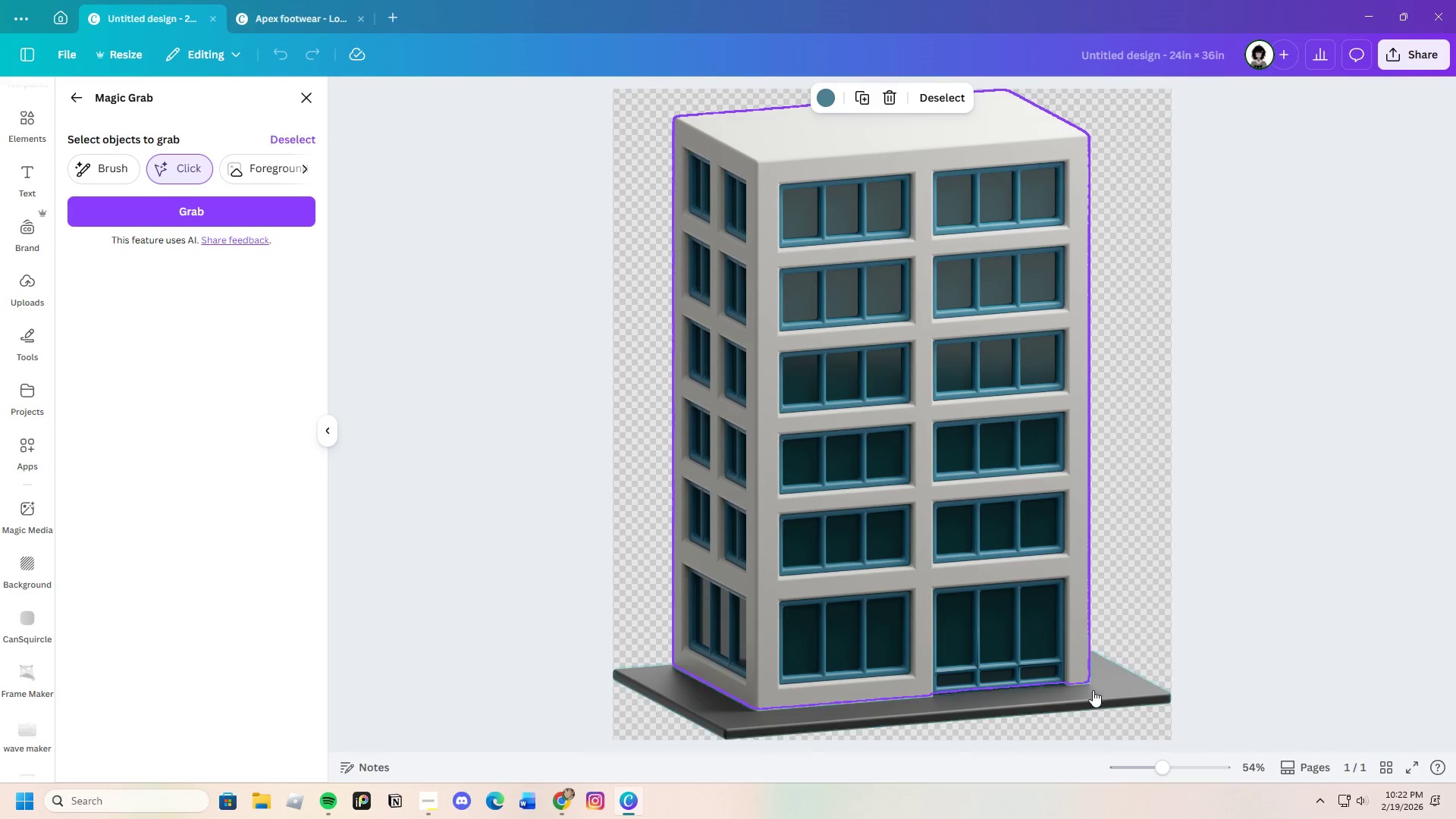 
left_click([1095, 692])
 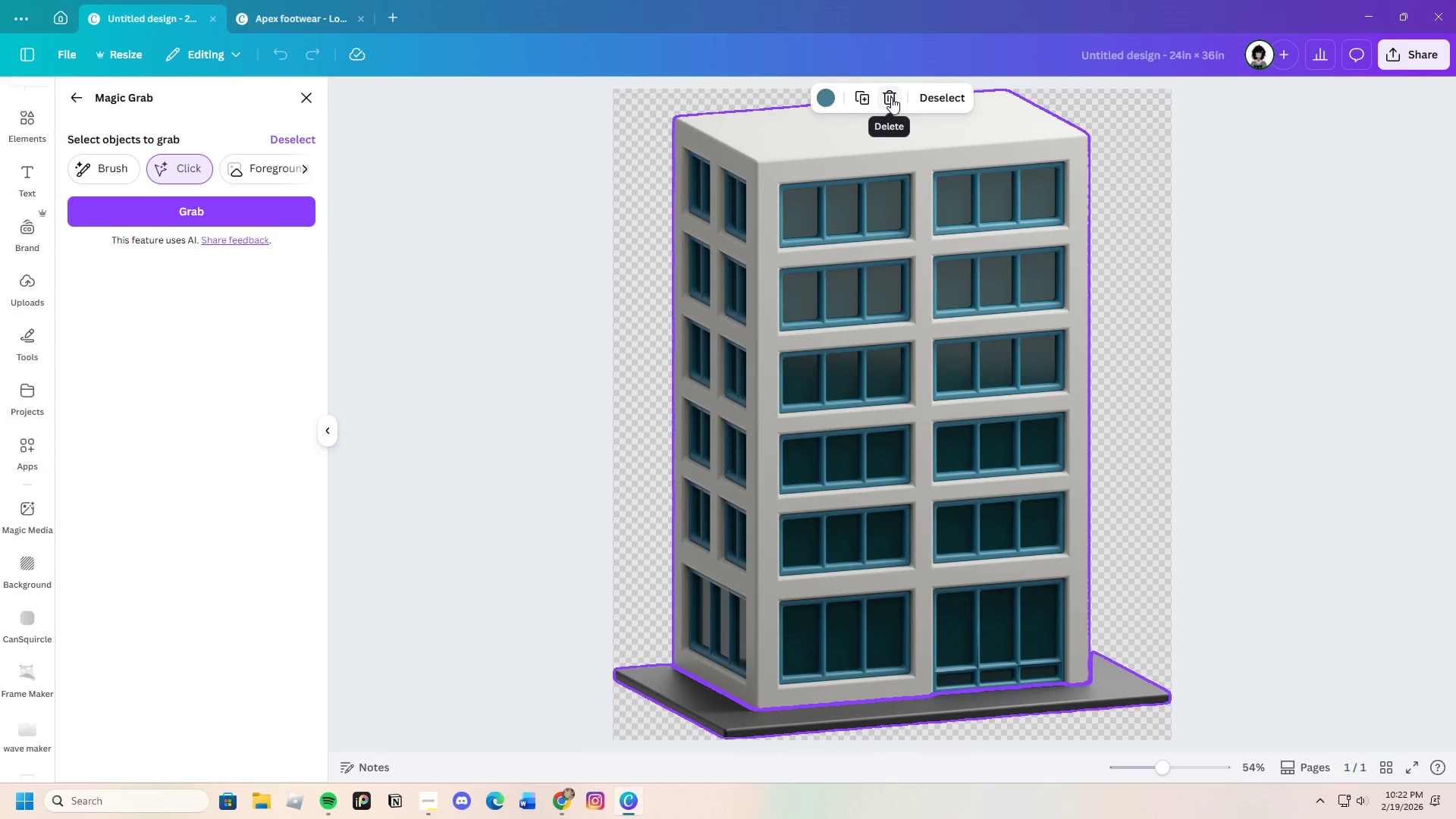 
left_click([891, 97])
 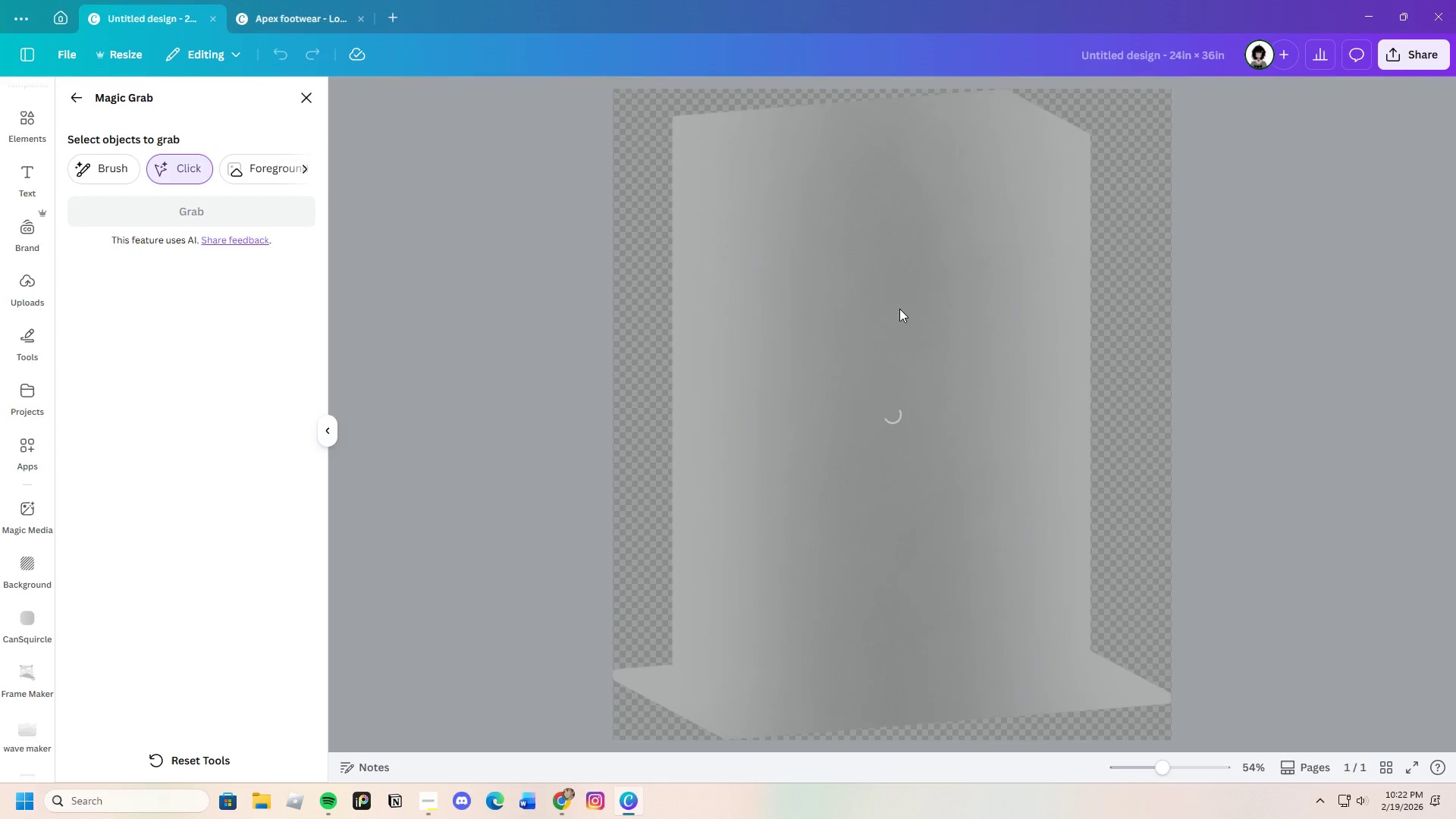 
wait(9.38)
 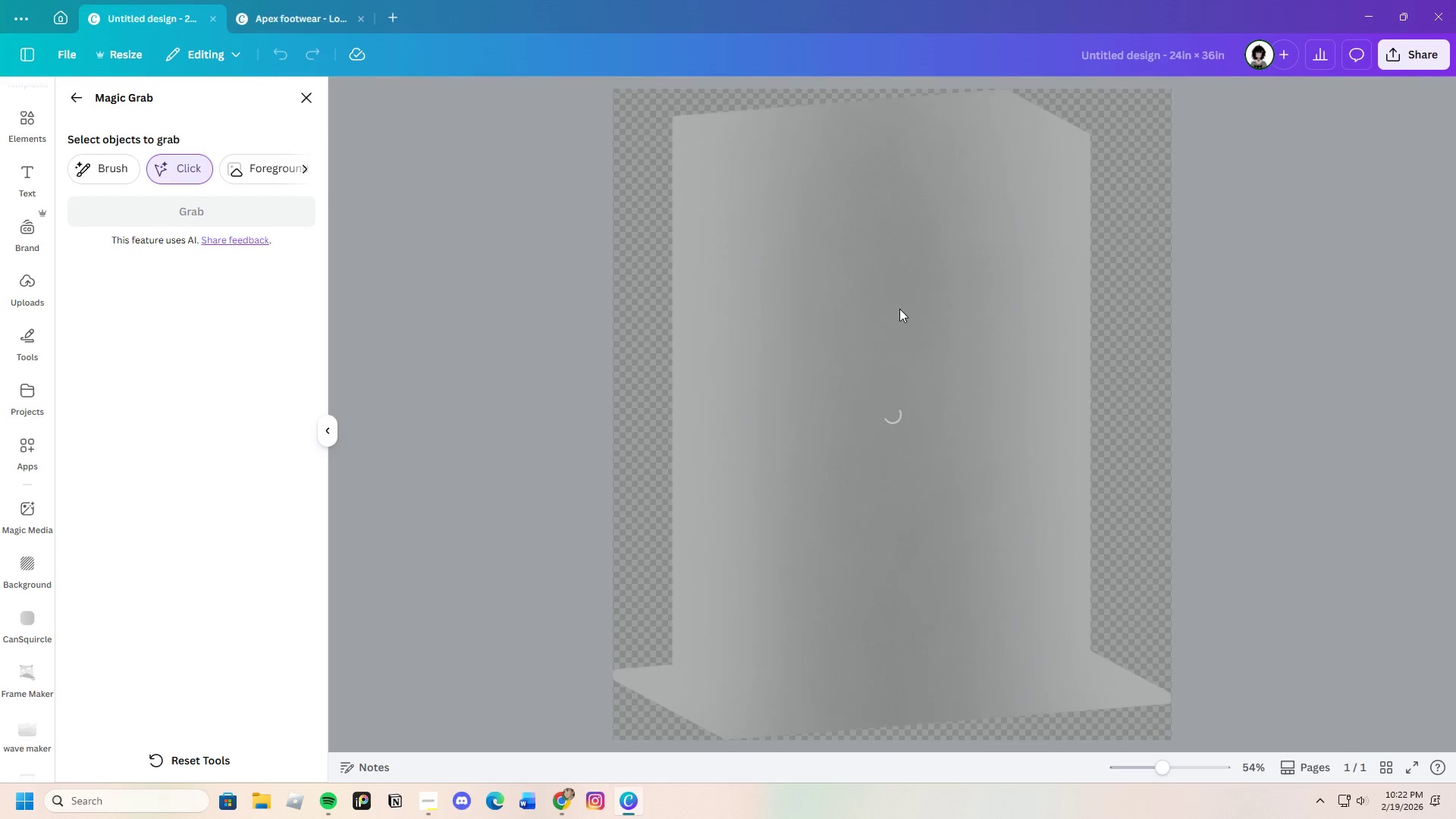 
left_click([74, 96])
 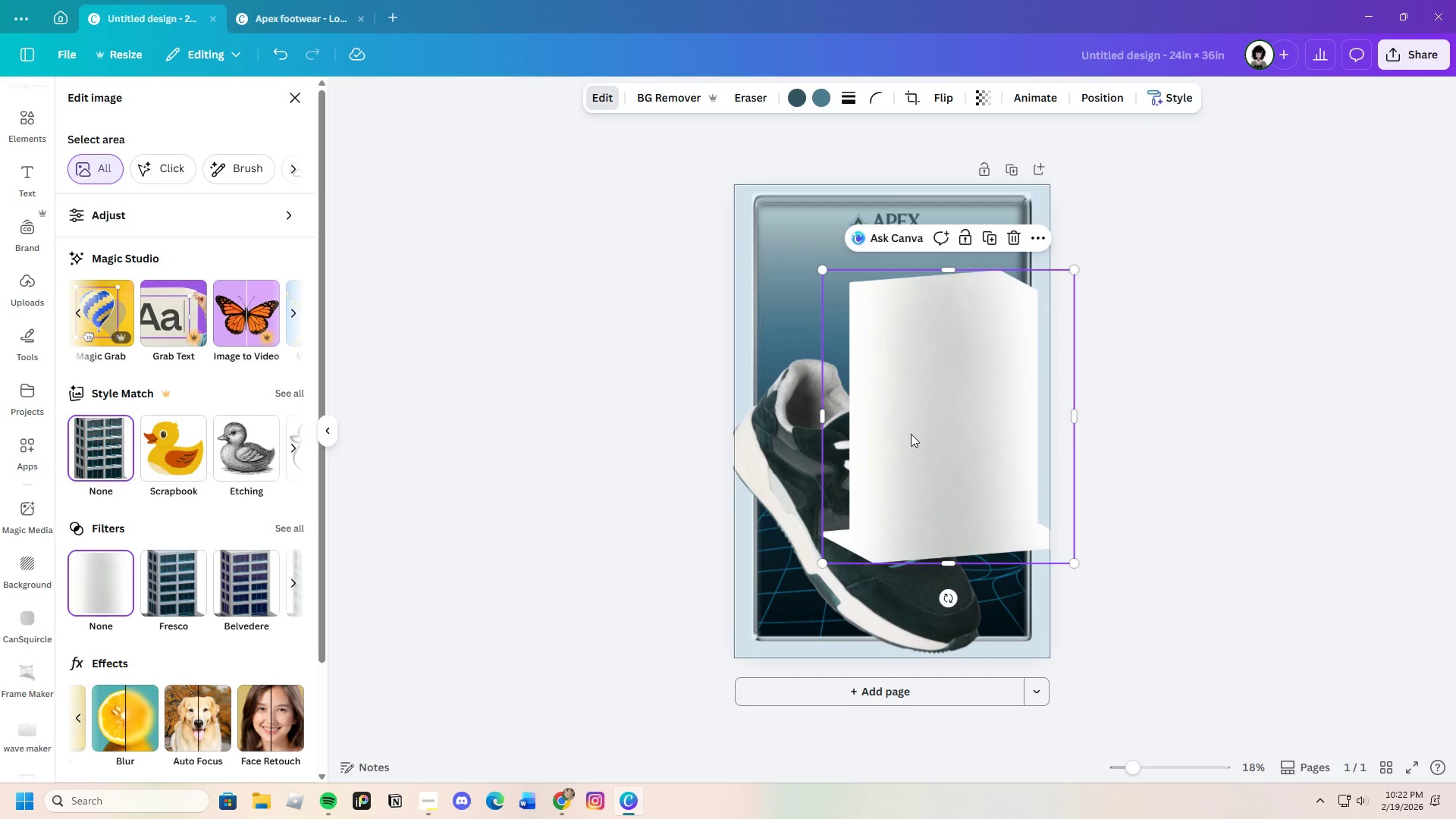 
left_click_drag(start_coordinate=[915, 408], to_coordinate=[915, 404])
 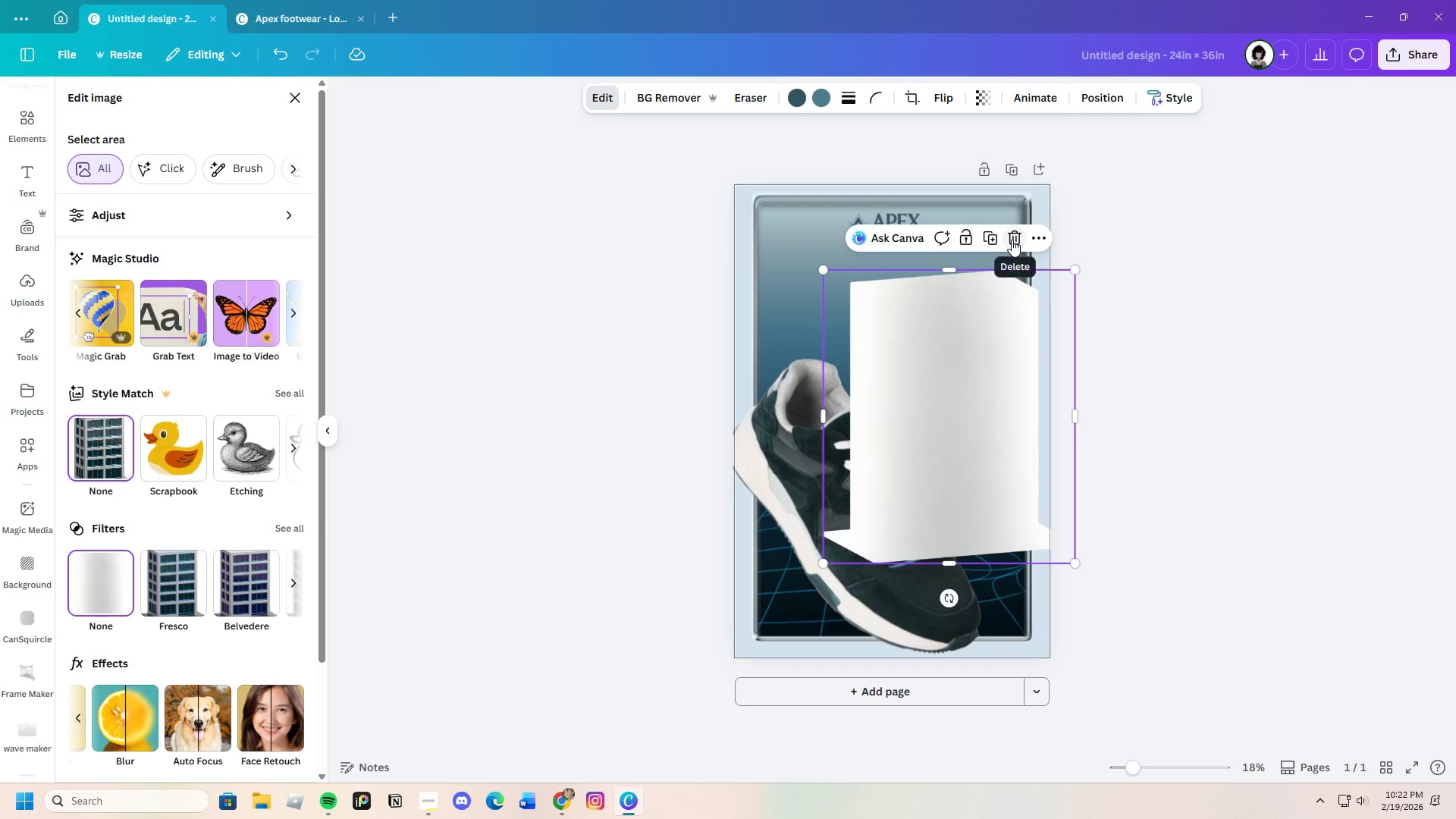 
left_click([1012, 240])
 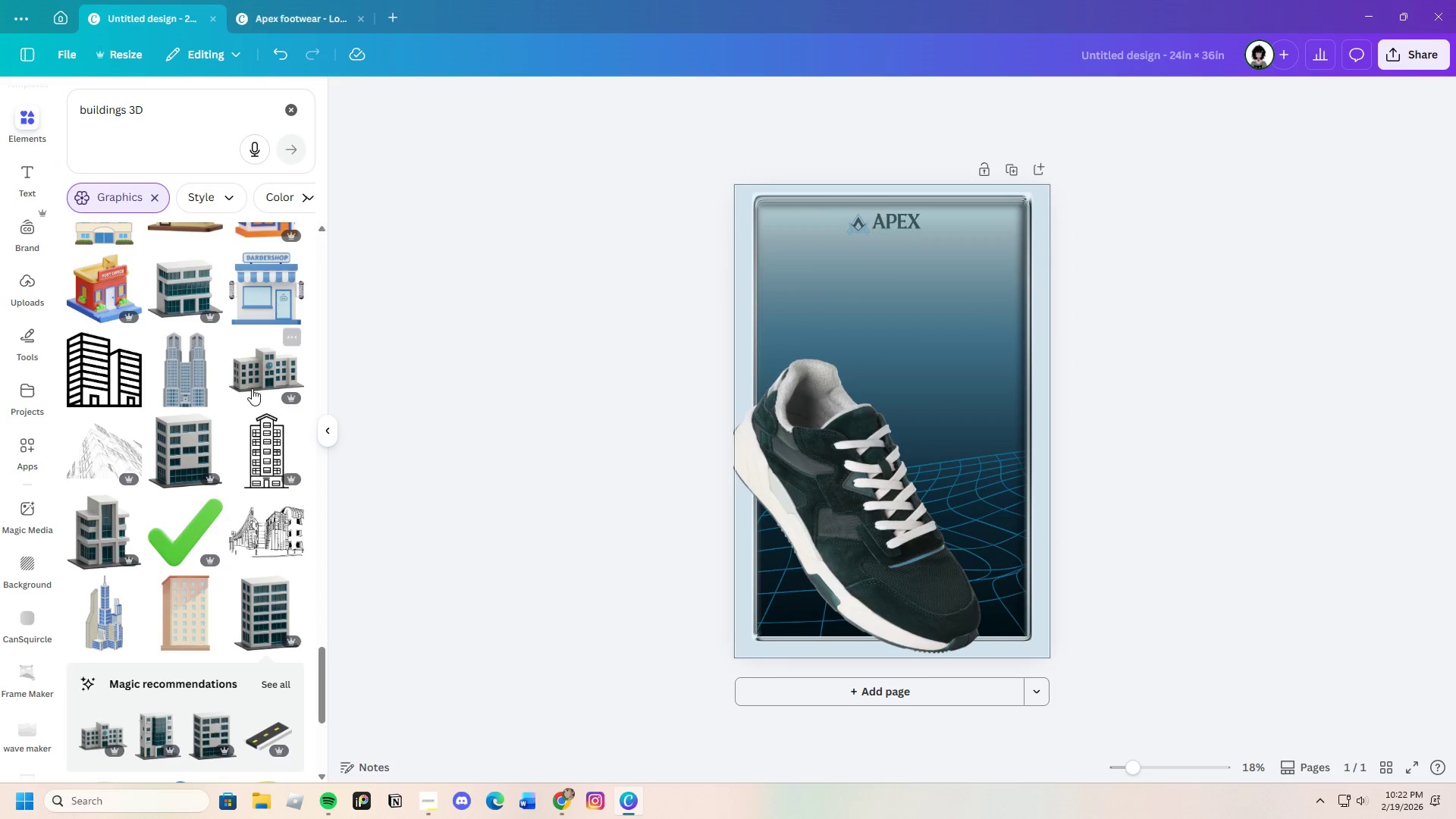 
left_click([178, 451])
 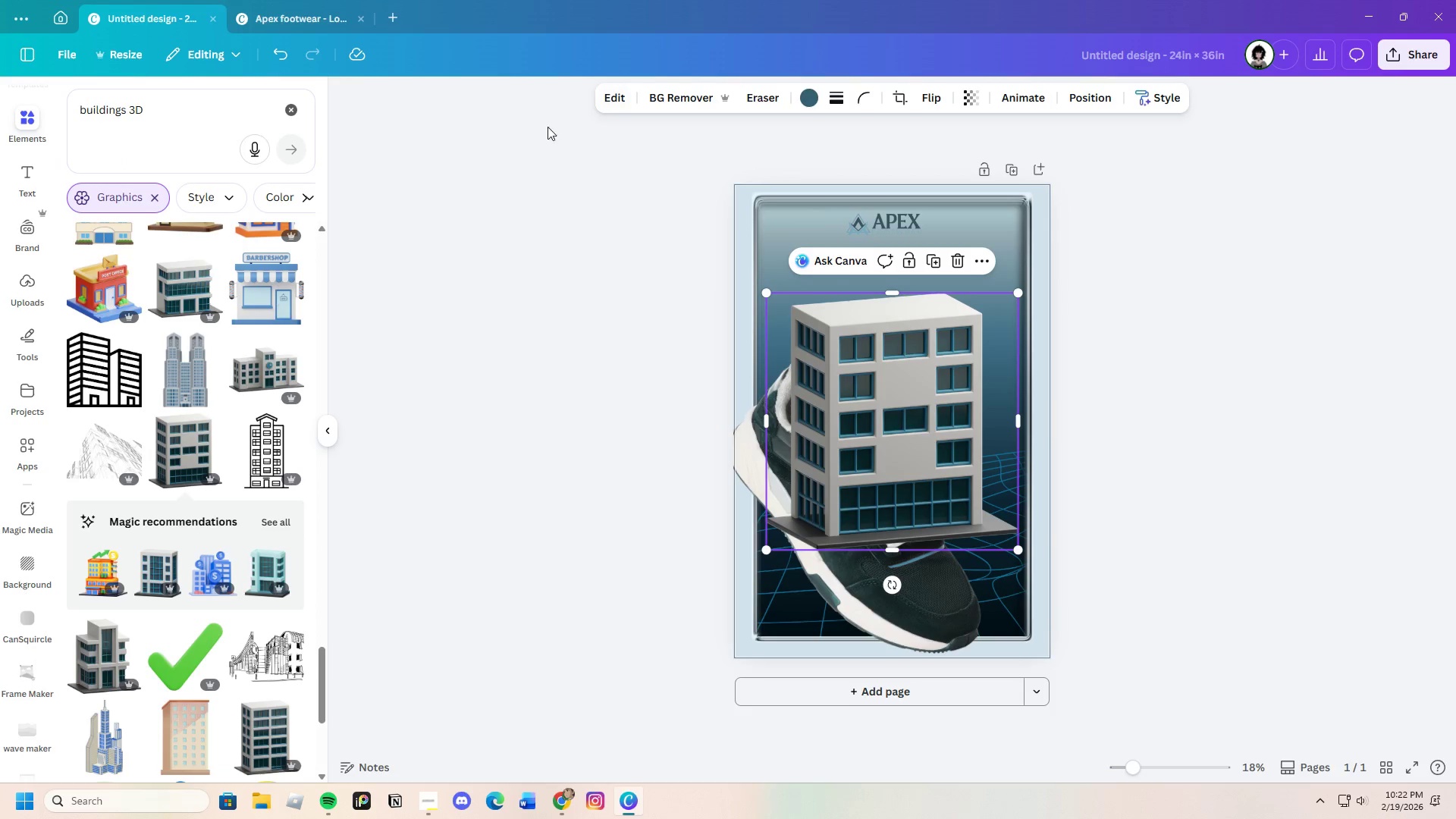 
left_click([622, 97])
 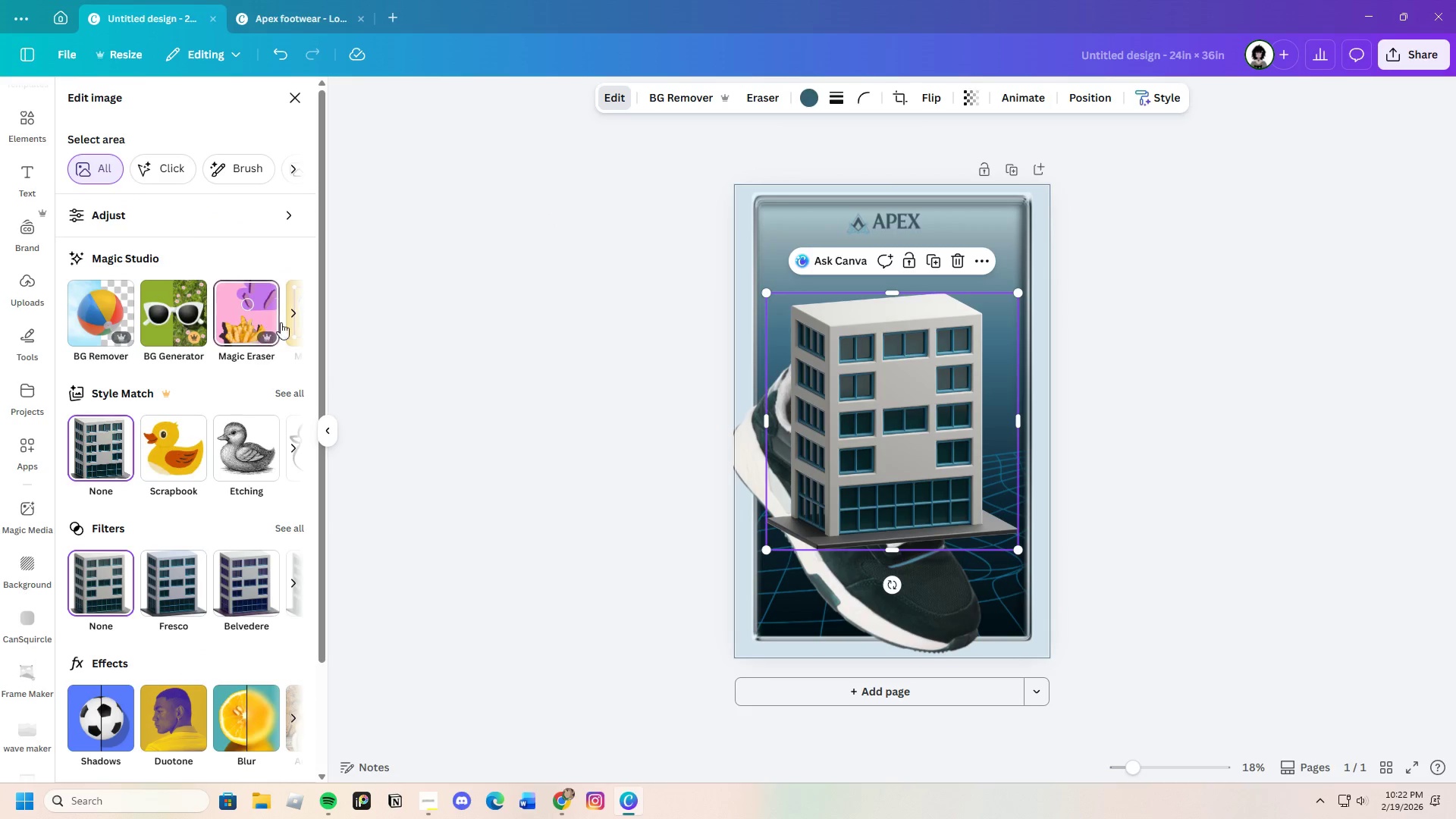 
left_click([297, 310])
 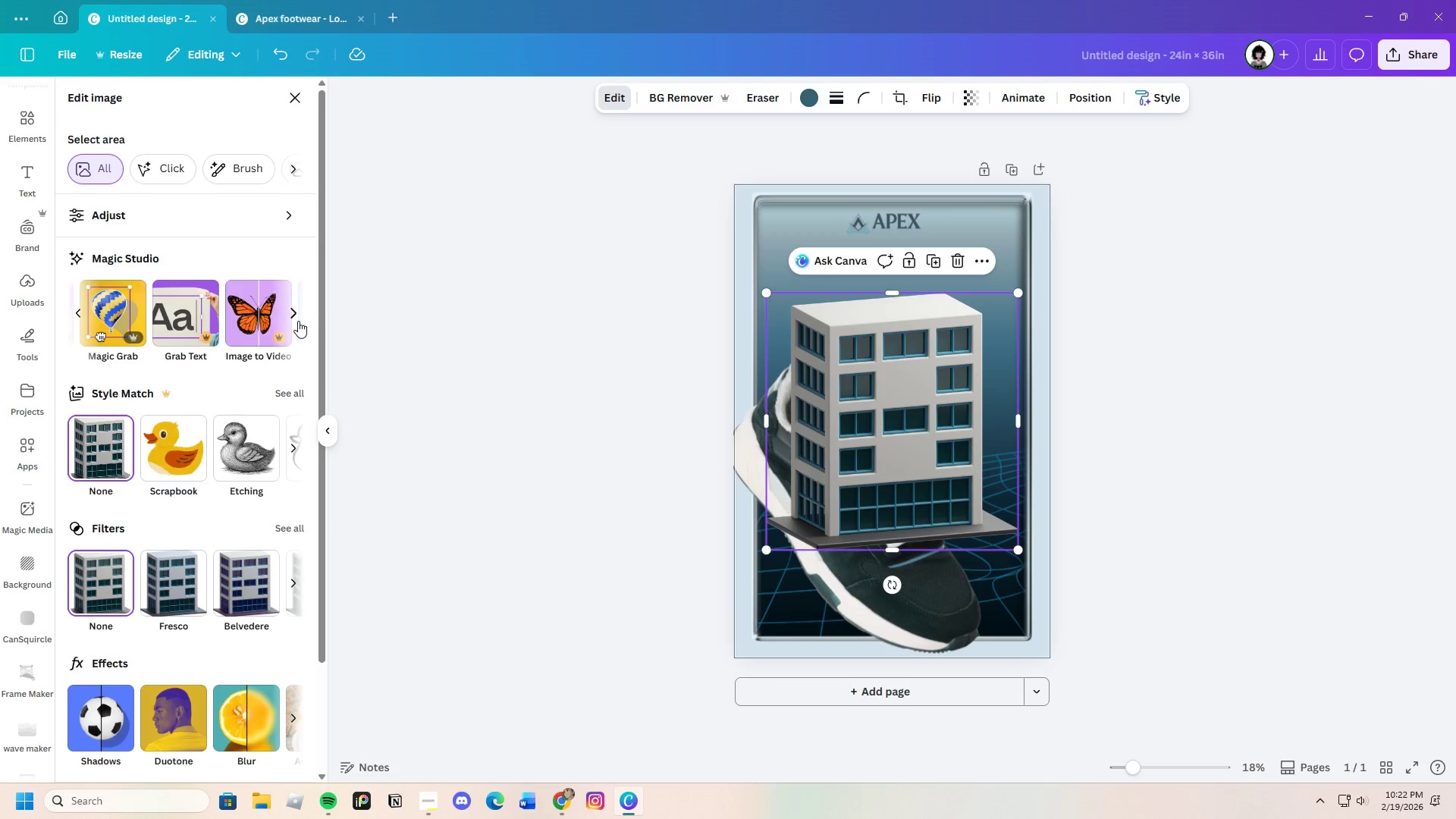 
left_click([294, 309])
 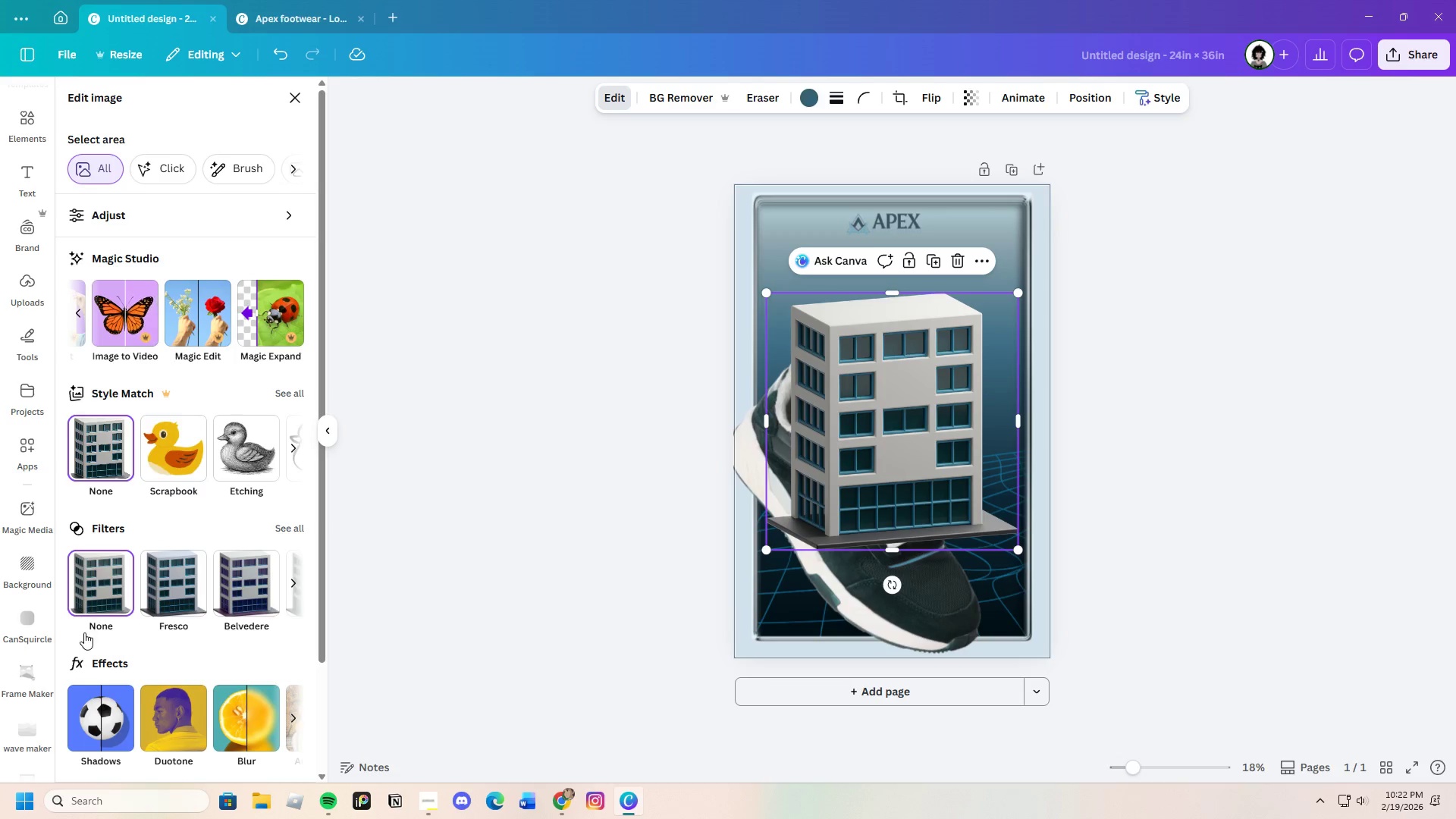 
wait(5.22)
 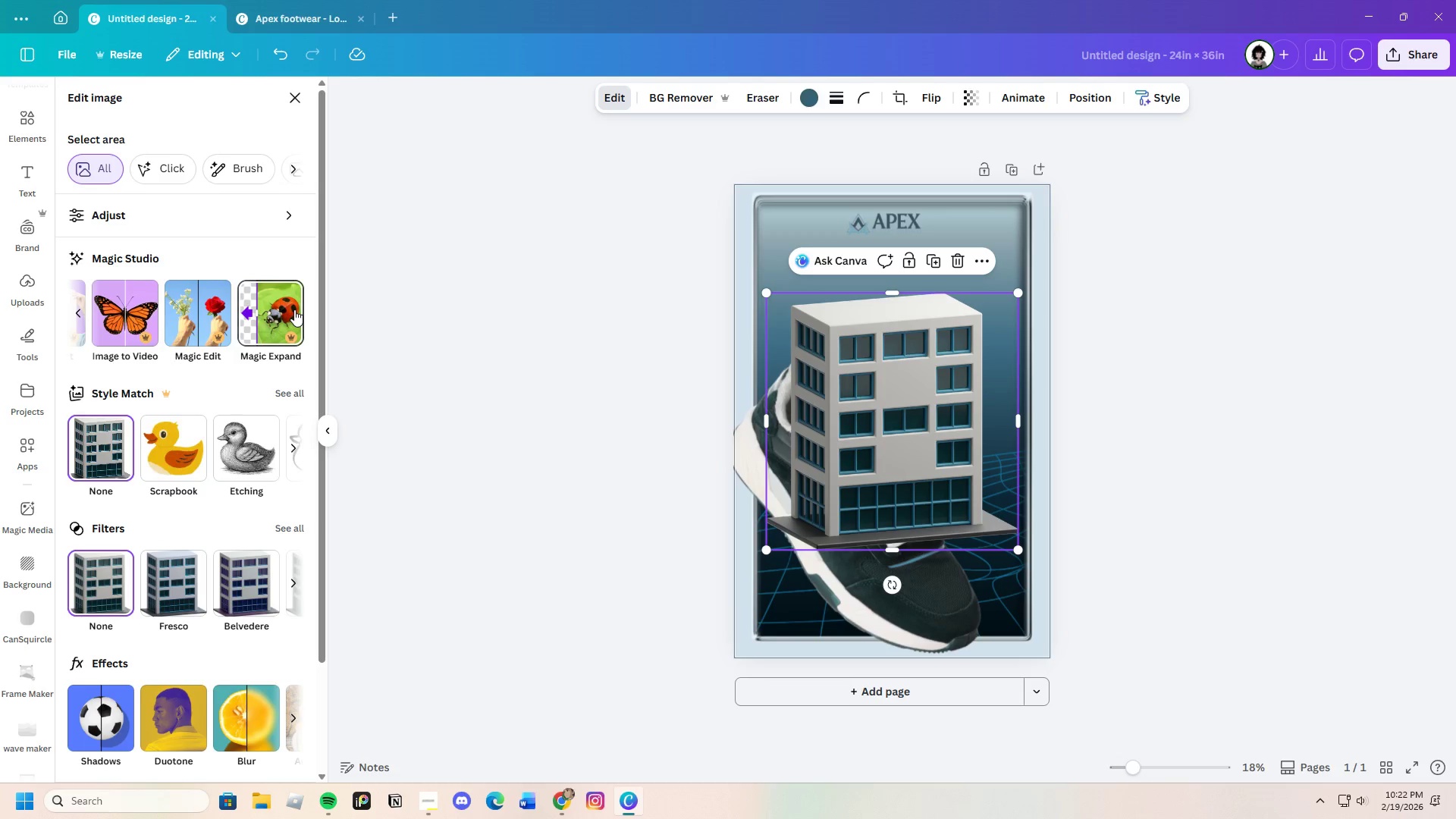 
left_click([20, 451])
 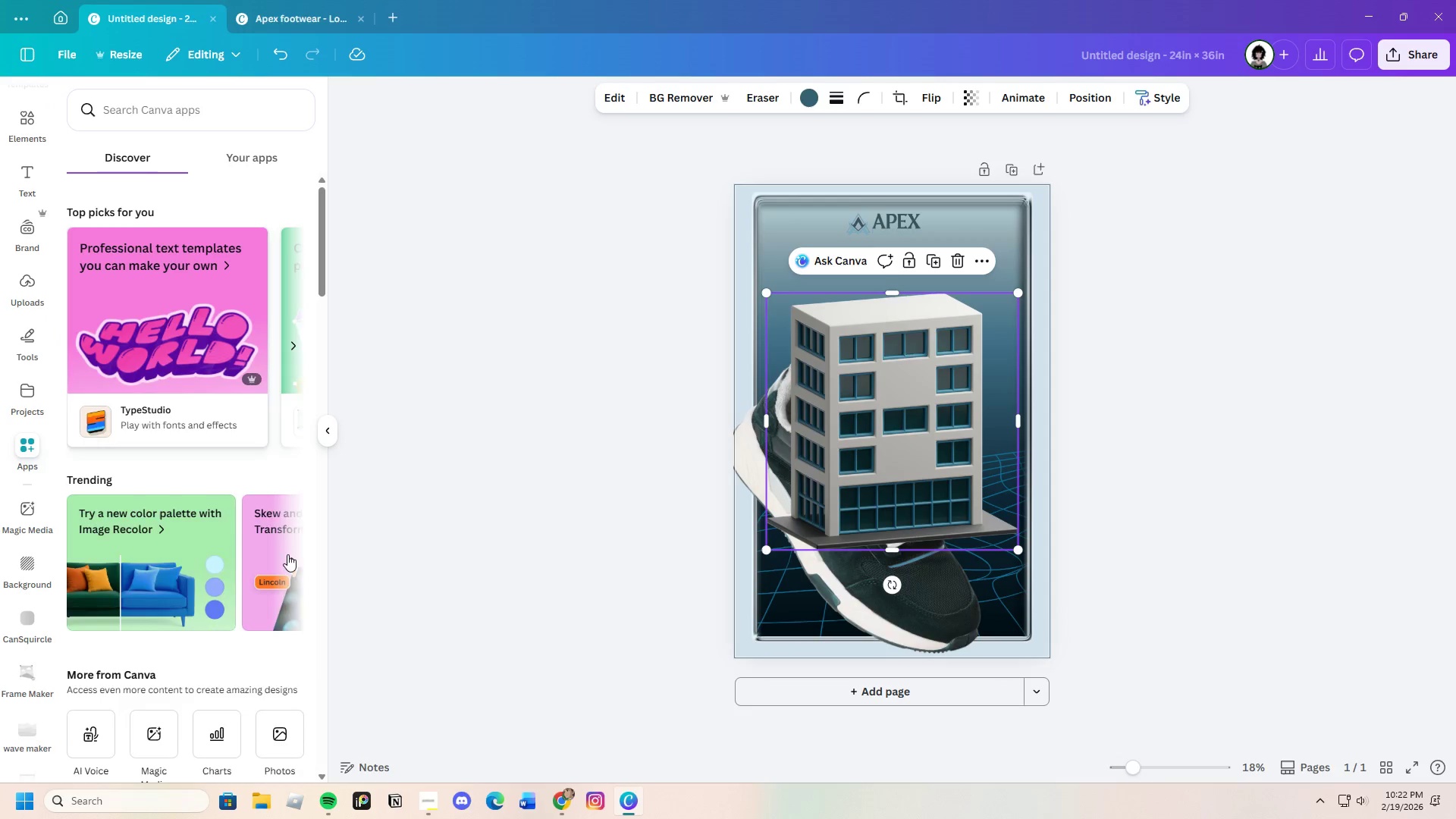 
scroll: coordinate [259, 655], scroll_direction: down, amount: 12.0
 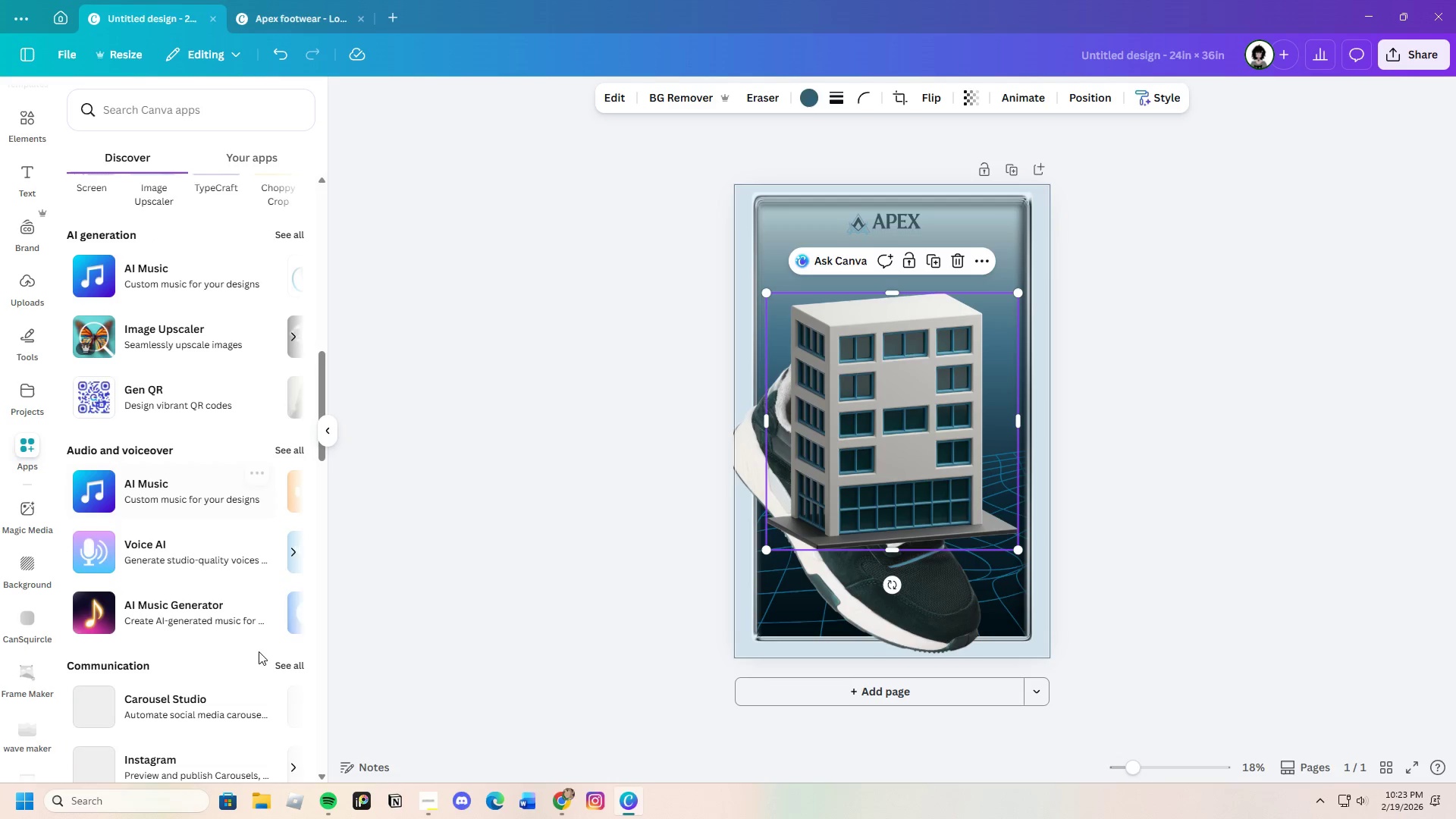 
scroll: coordinate [250, 626], scroll_direction: up, amount: 6.0
 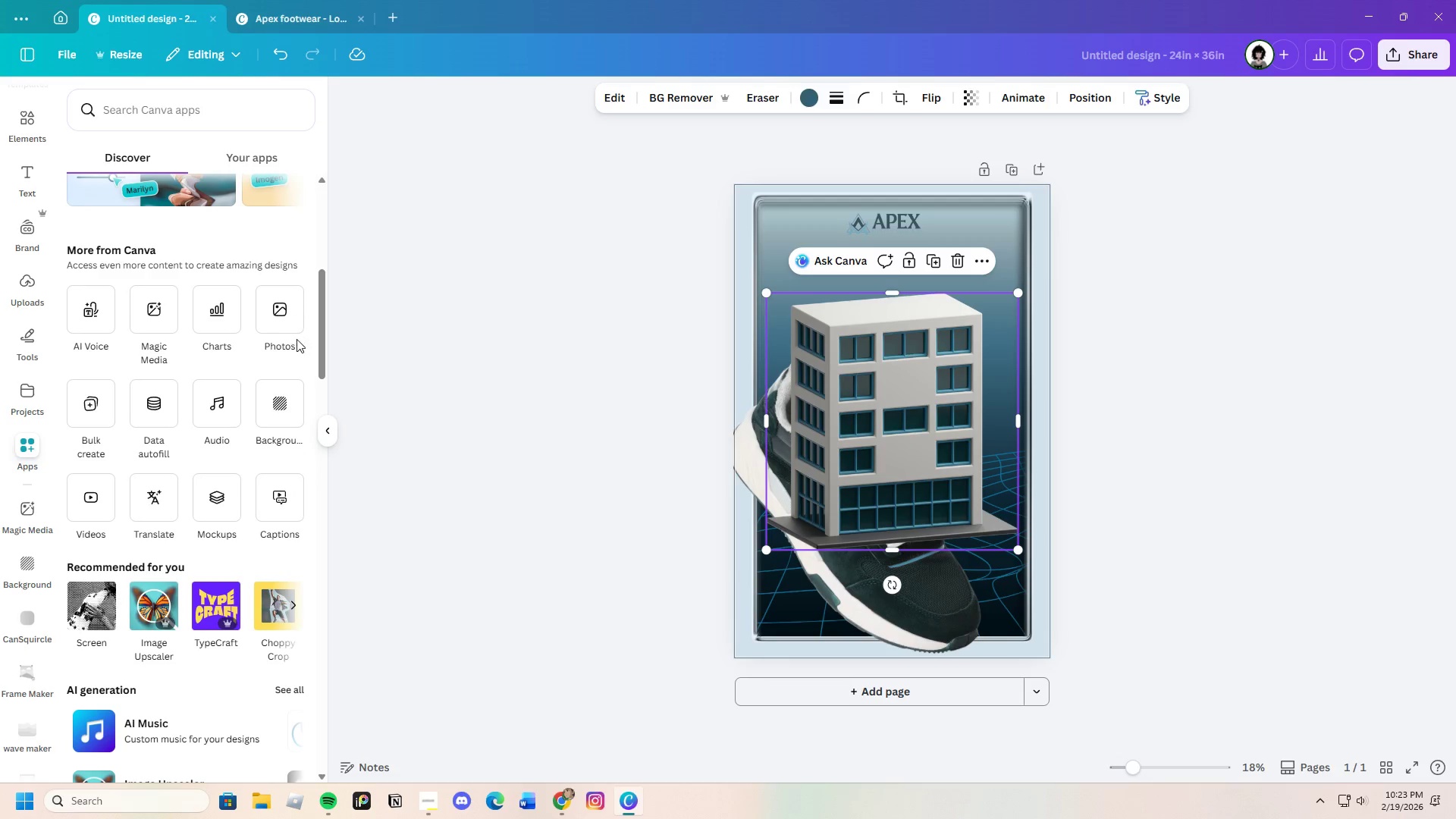 
left_click([271, 330])
 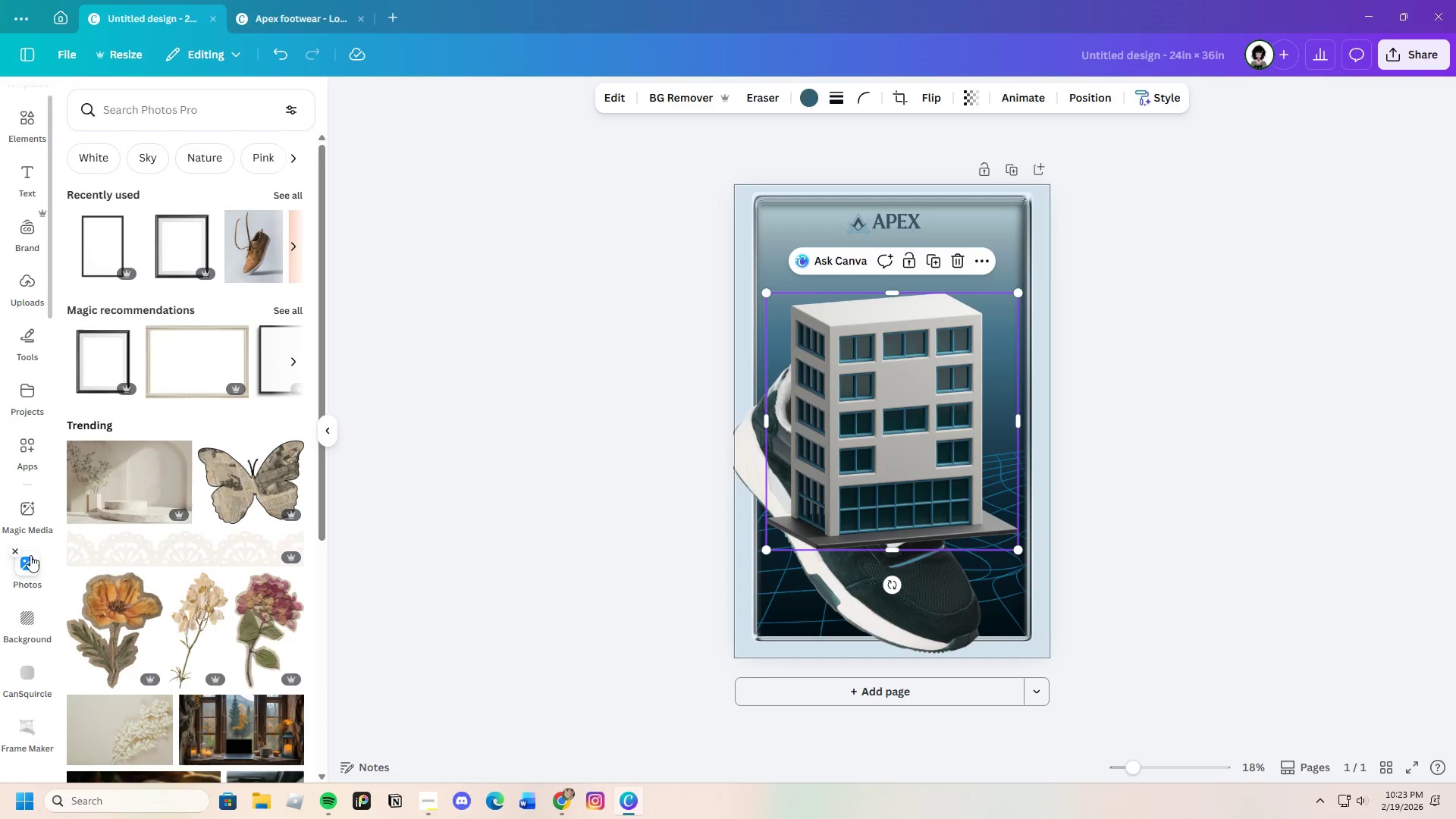 
left_click([23, 444])
 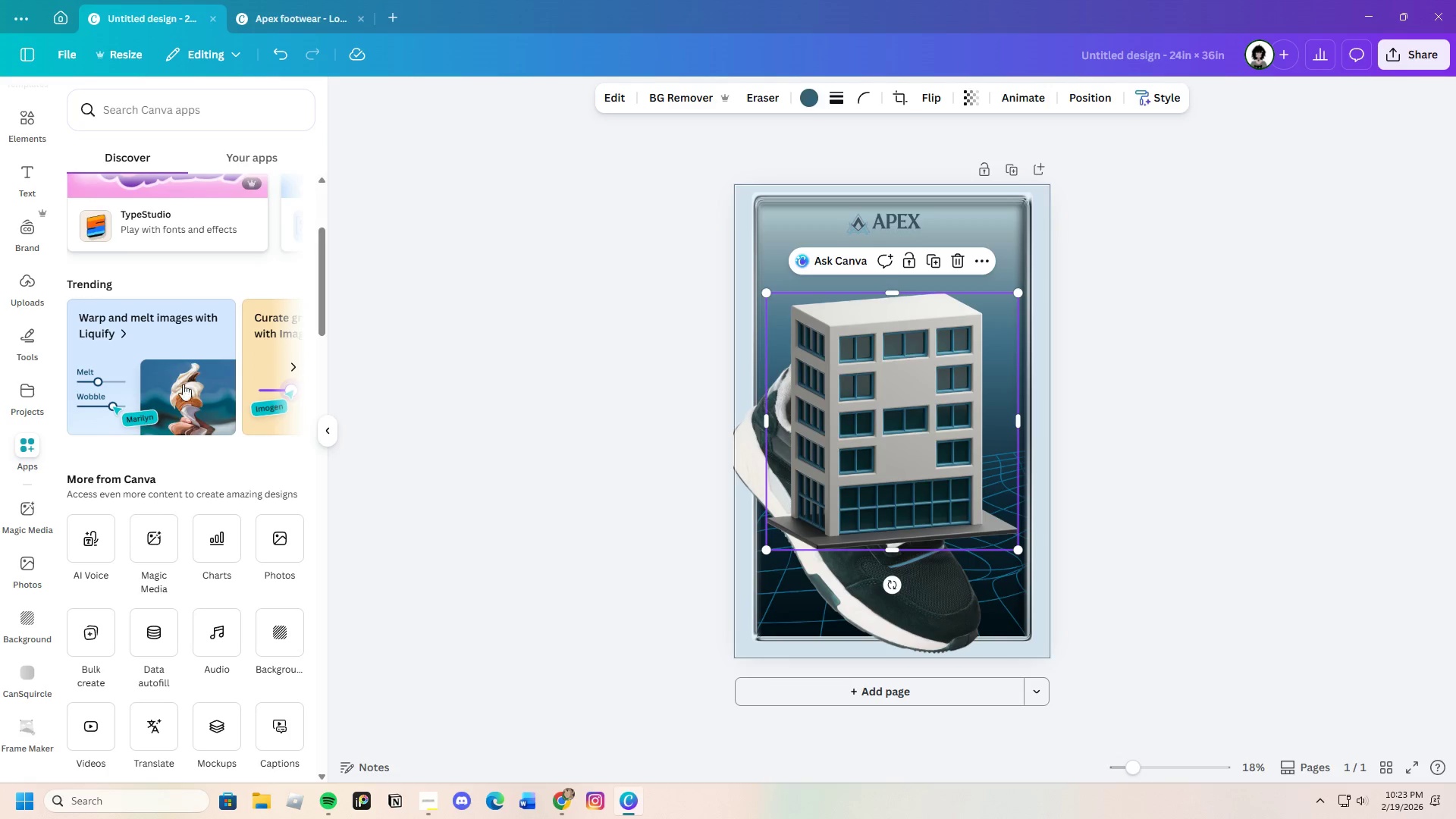 
left_click([153, 386])
 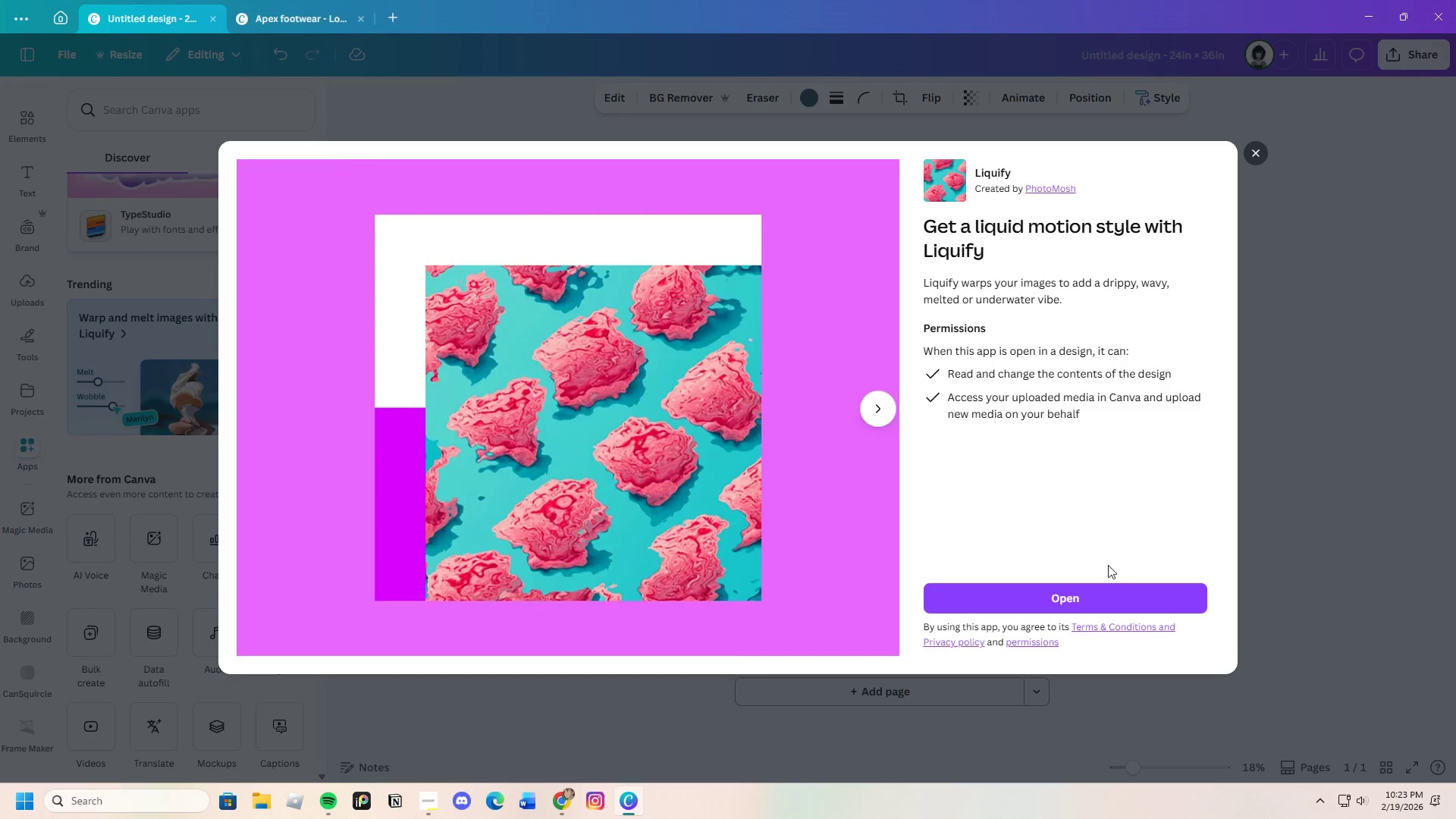 
left_click([1069, 597])
 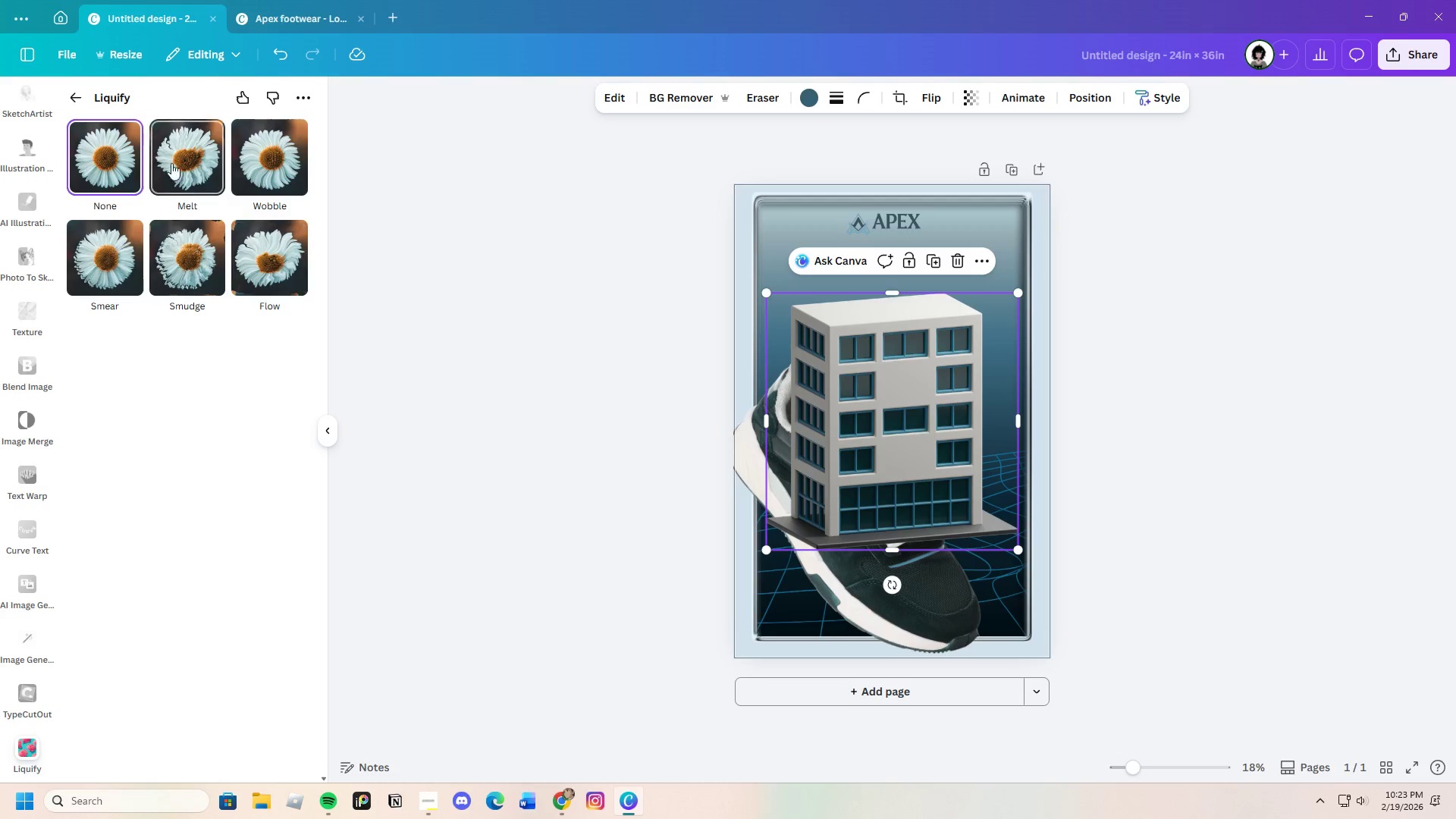 
wait(7.88)
 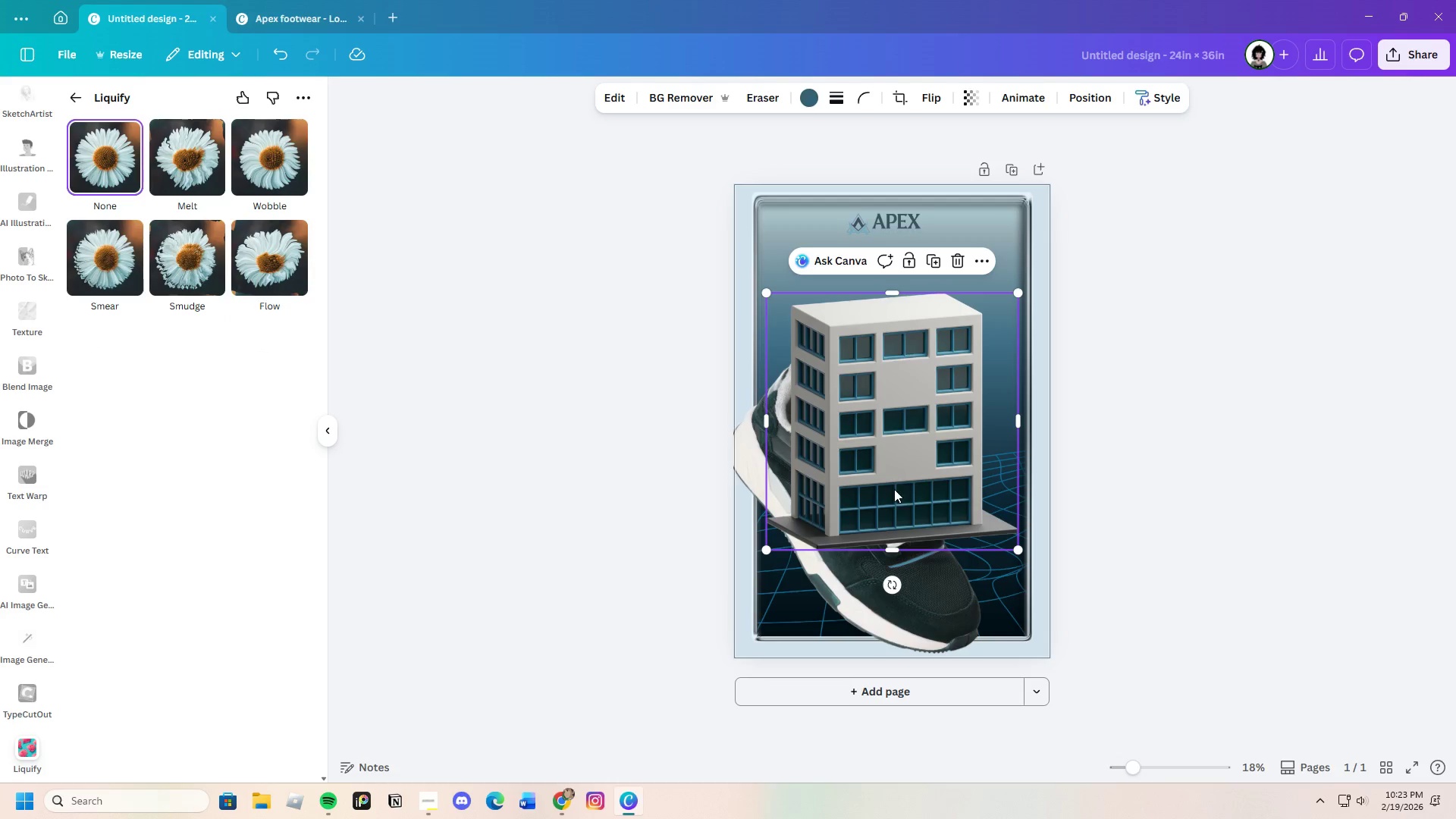 
left_click([285, 262])
 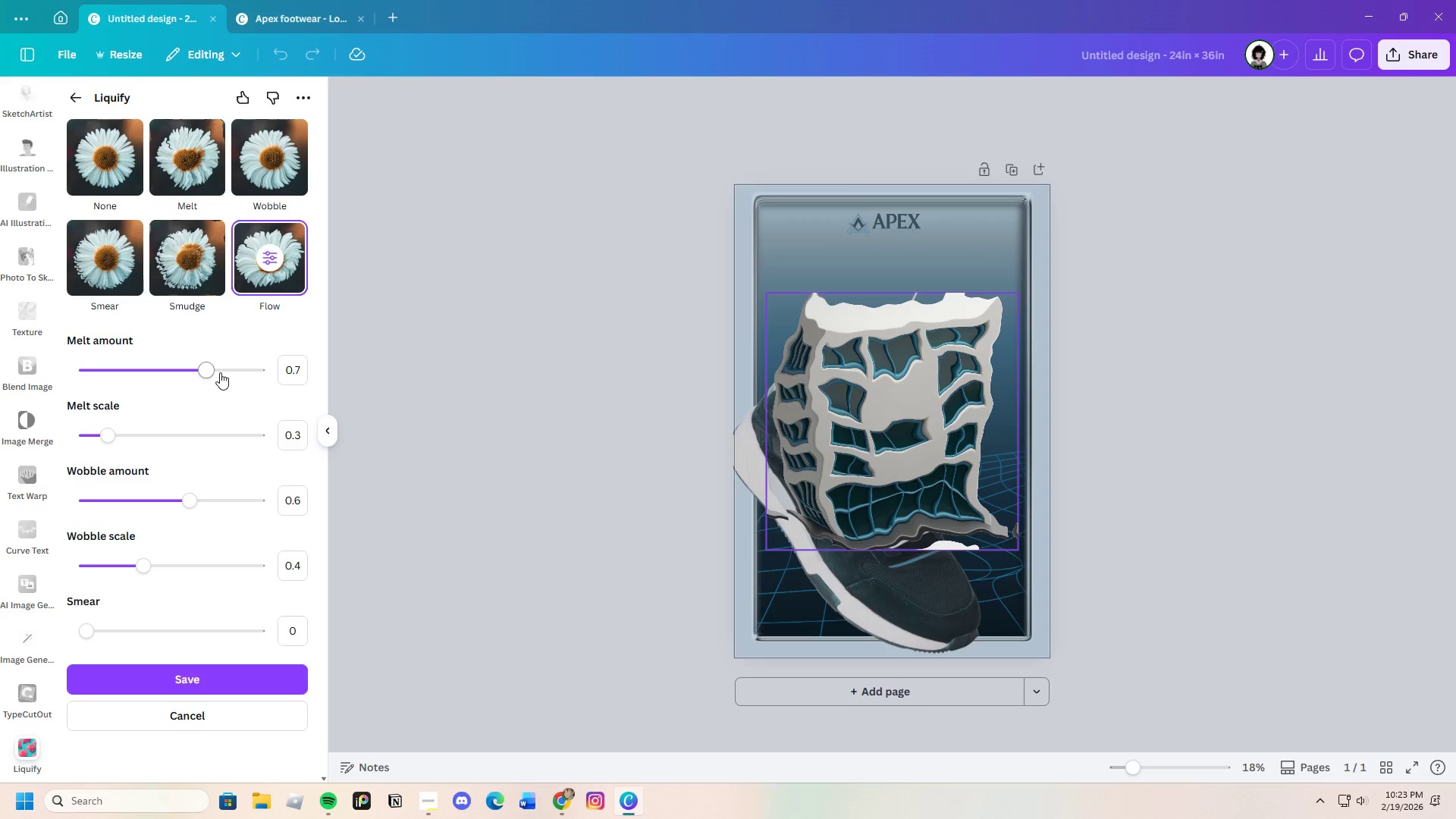 
left_click_drag(start_coordinate=[203, 369], to_coordinate=[110, 375])
 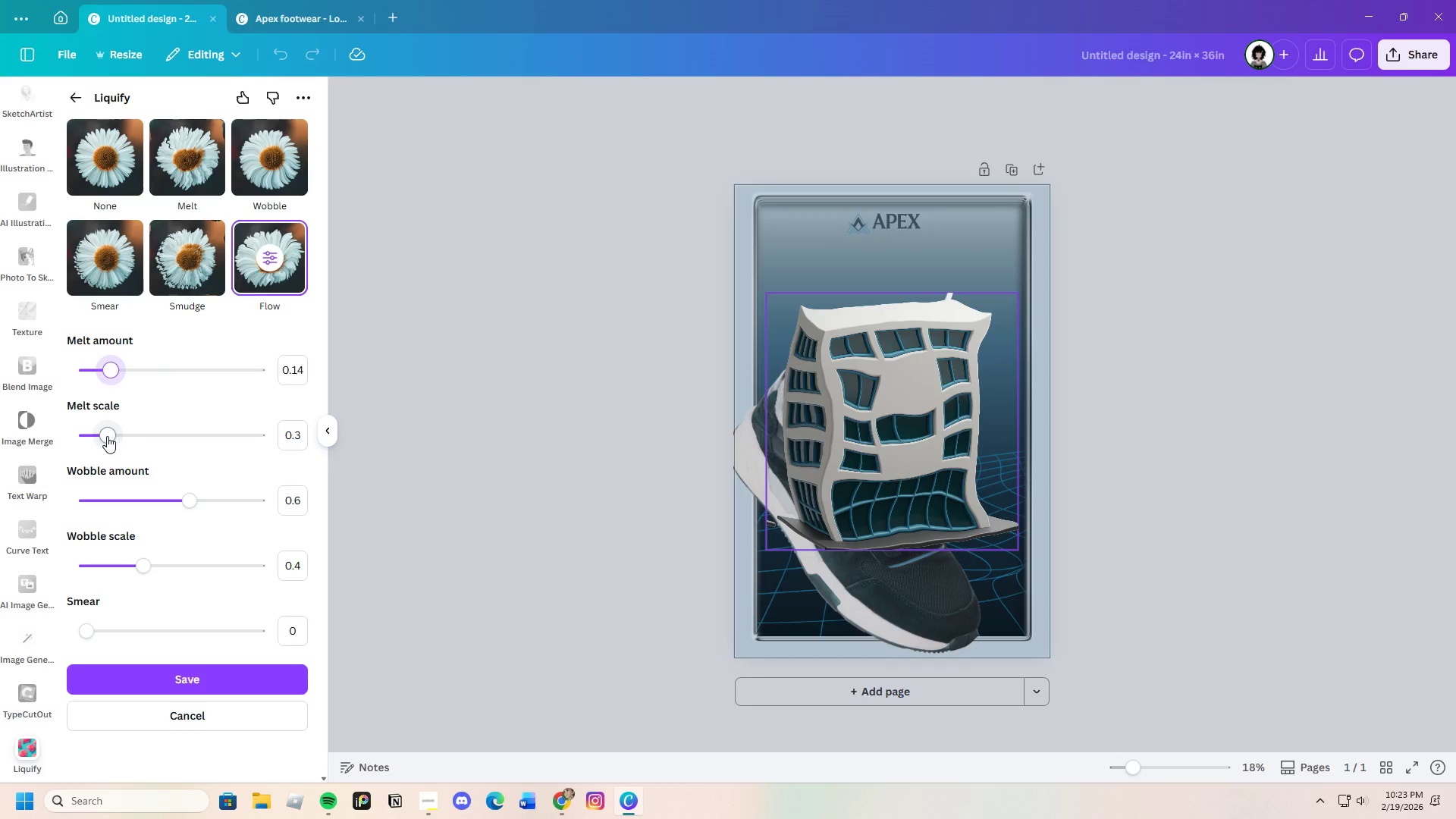 
left_click_drag(start_coordinate=[107, 435], to_coordinate=[87, 441])
 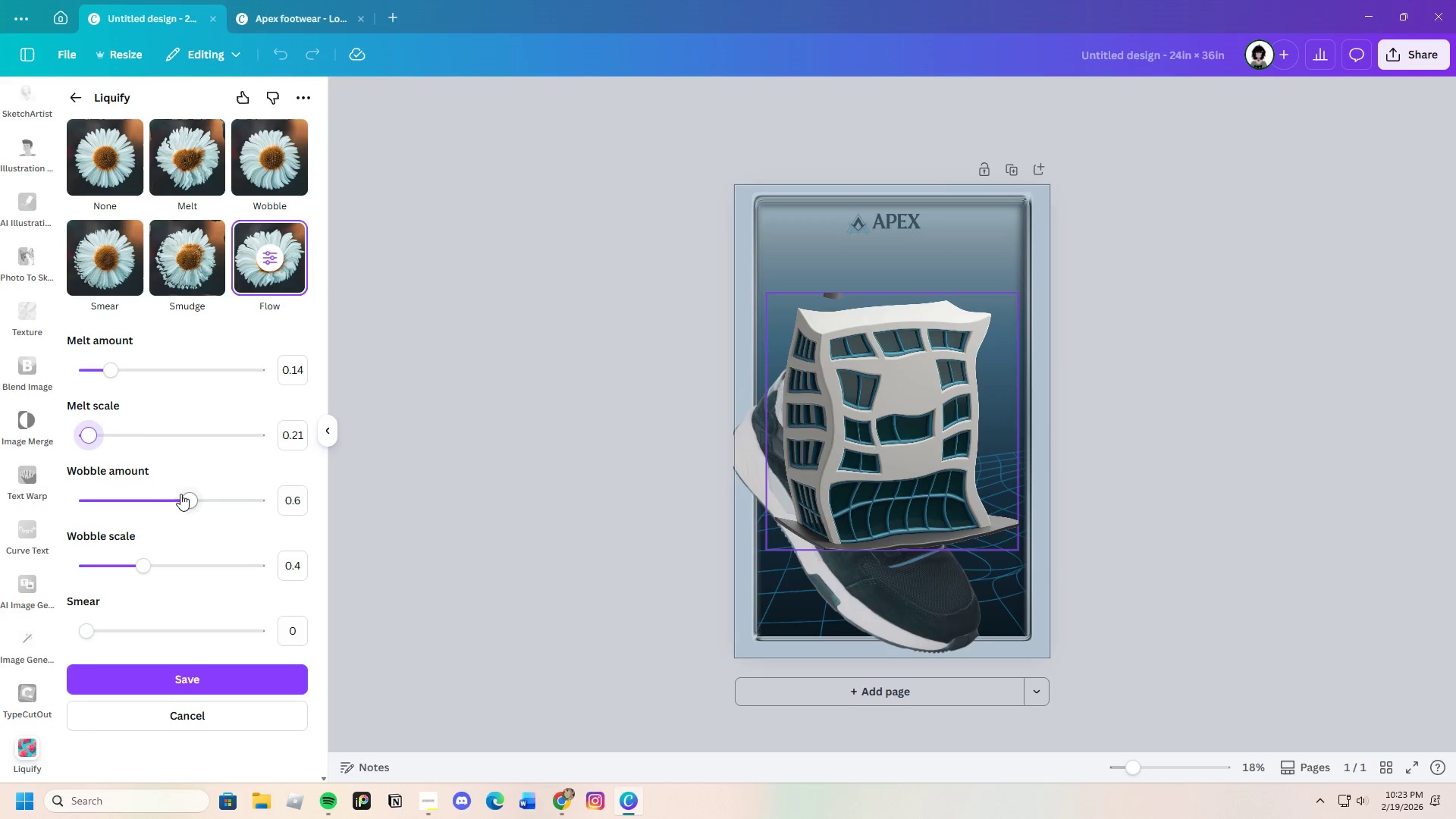 
left_click_drag(start_coordinate=[180, 494], to_coordinate=[128, 504])
 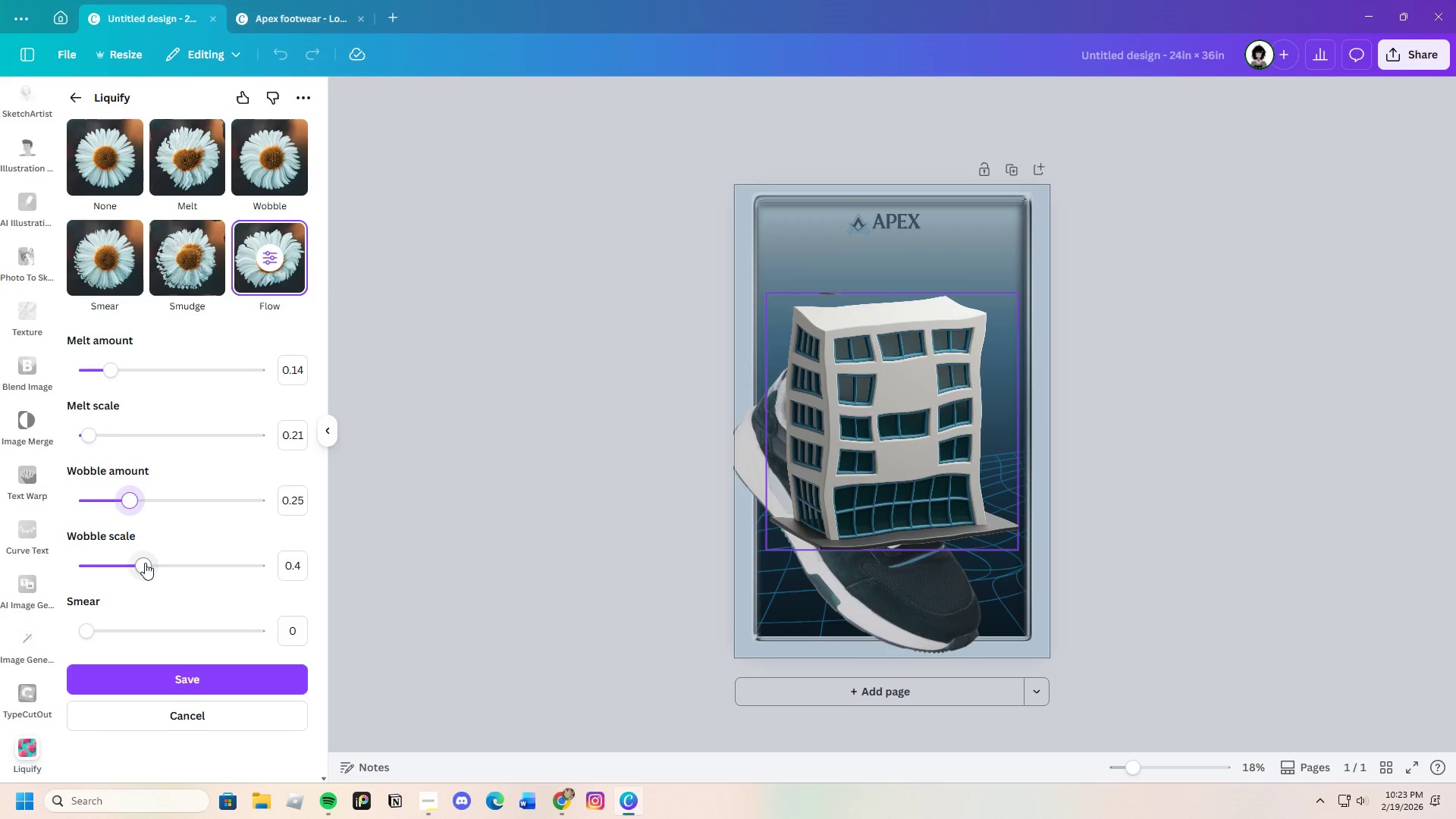 
left_click_drag(start_coordinate=[146, 563], to_coordinate=[152, 563])
 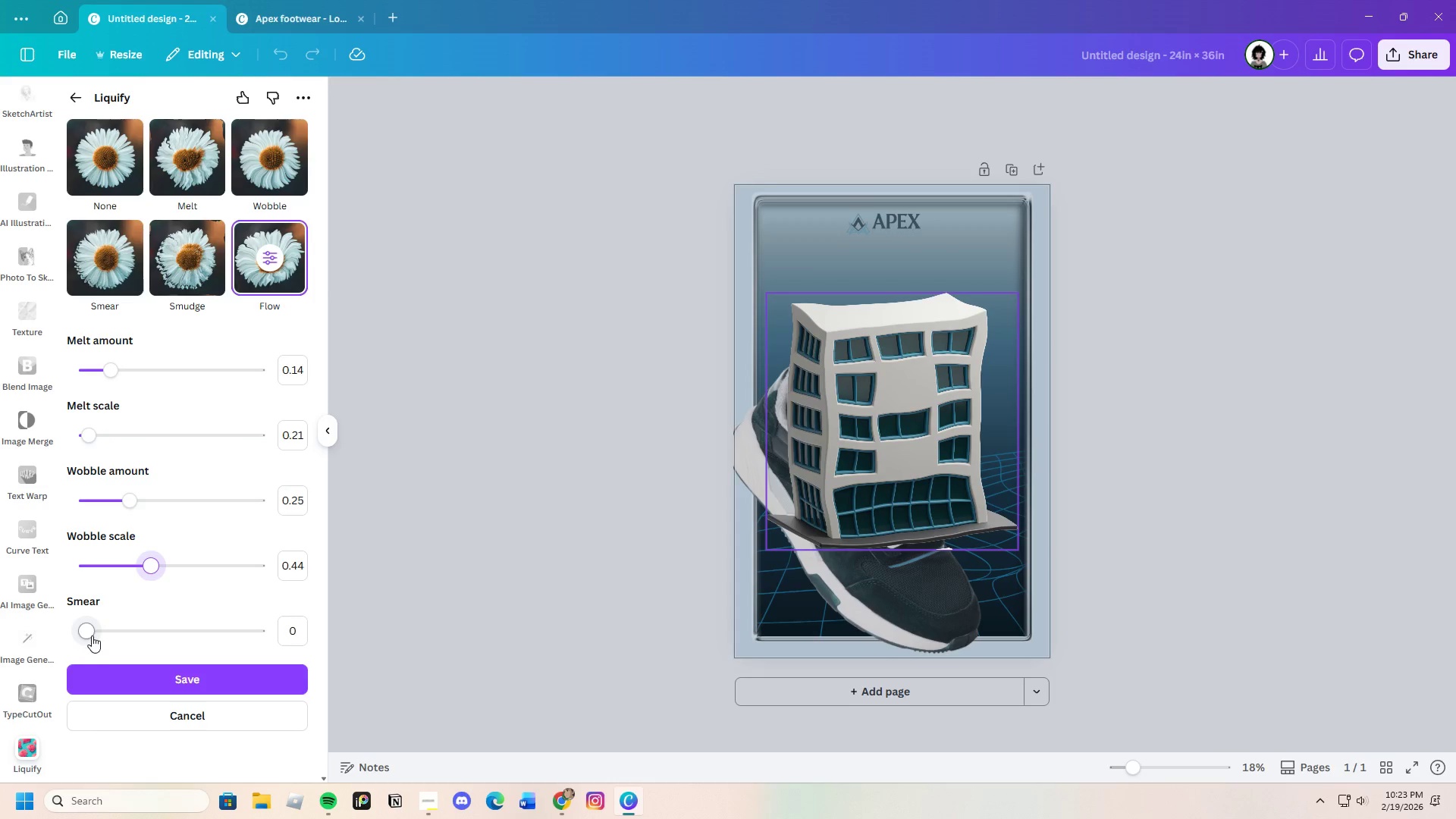 
left_click_drag(start_coordinate=[95, 634], to_coordinate=[82, 634])
 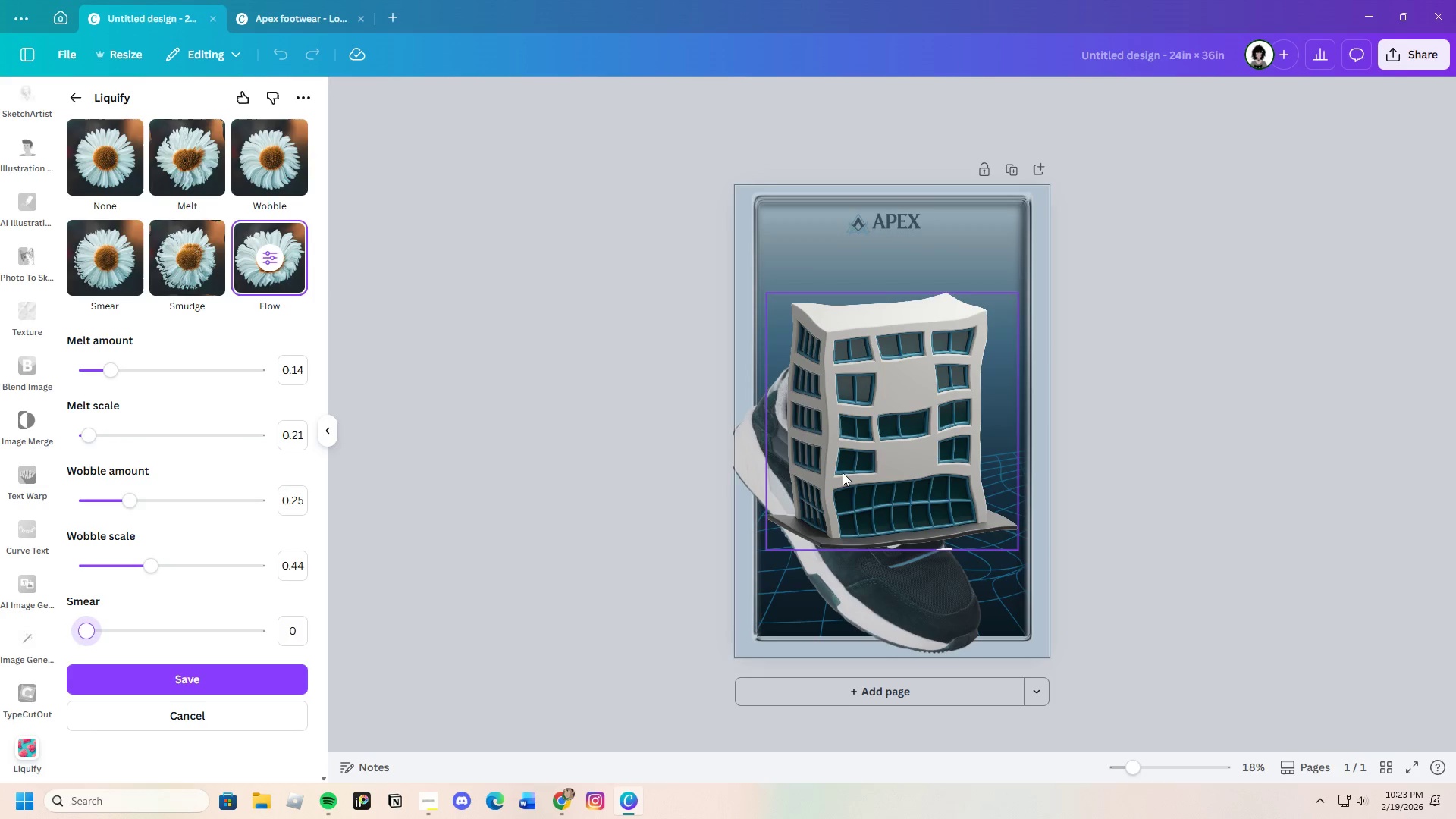 
left_click_drag(start_coordinate=[846, 470], to_coordinate=[935, 440])
 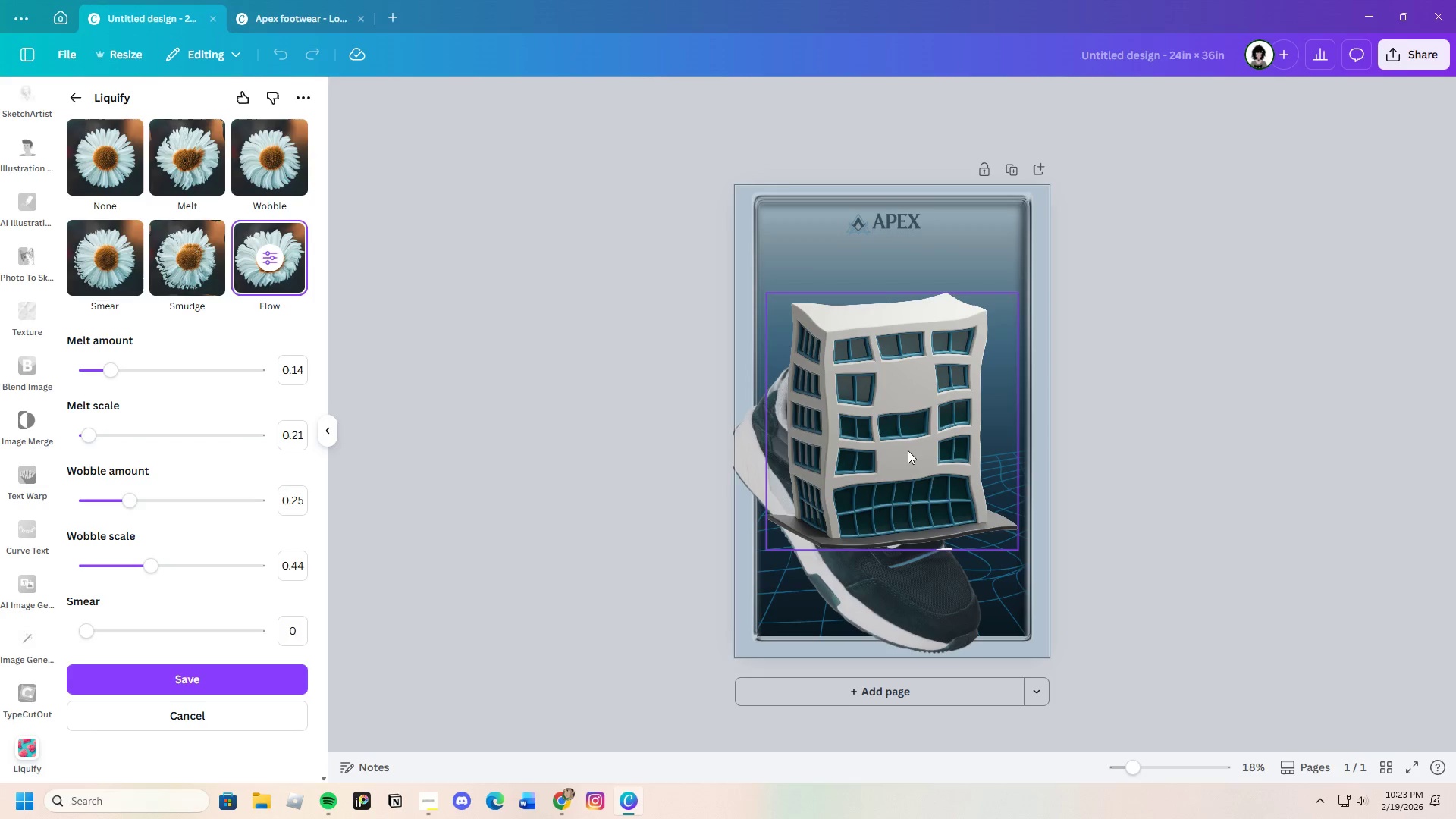 
left_click_drag(start_coordinate=[908, 450], to_coordinate=[921, 444])
 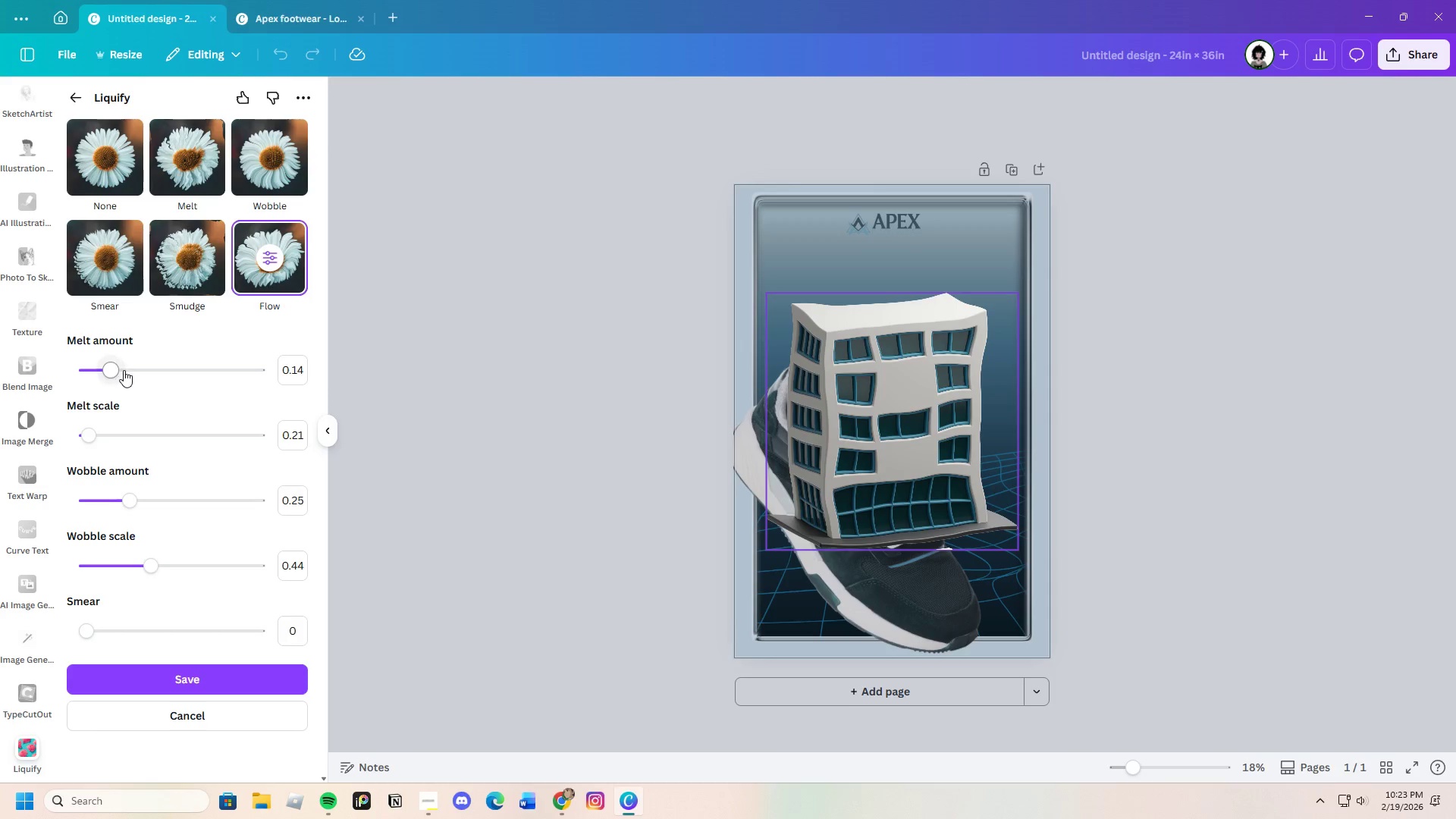 
left_click_drag(start_coordinate=[121, 372], to_coordinate=[80, 377])
 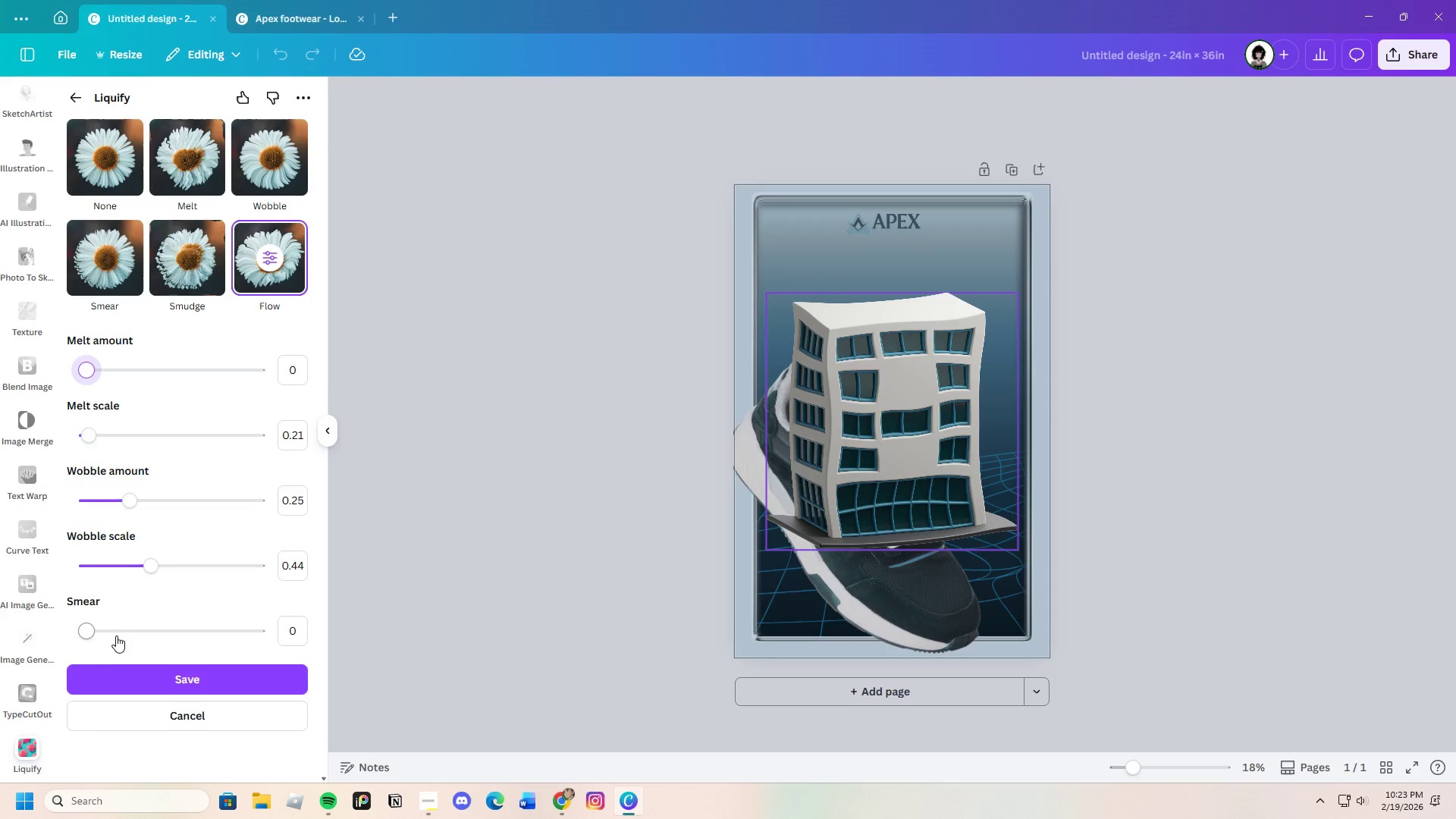 
scroll: coordinate [121, 614], scroll_direction: down, amount: 2.0
 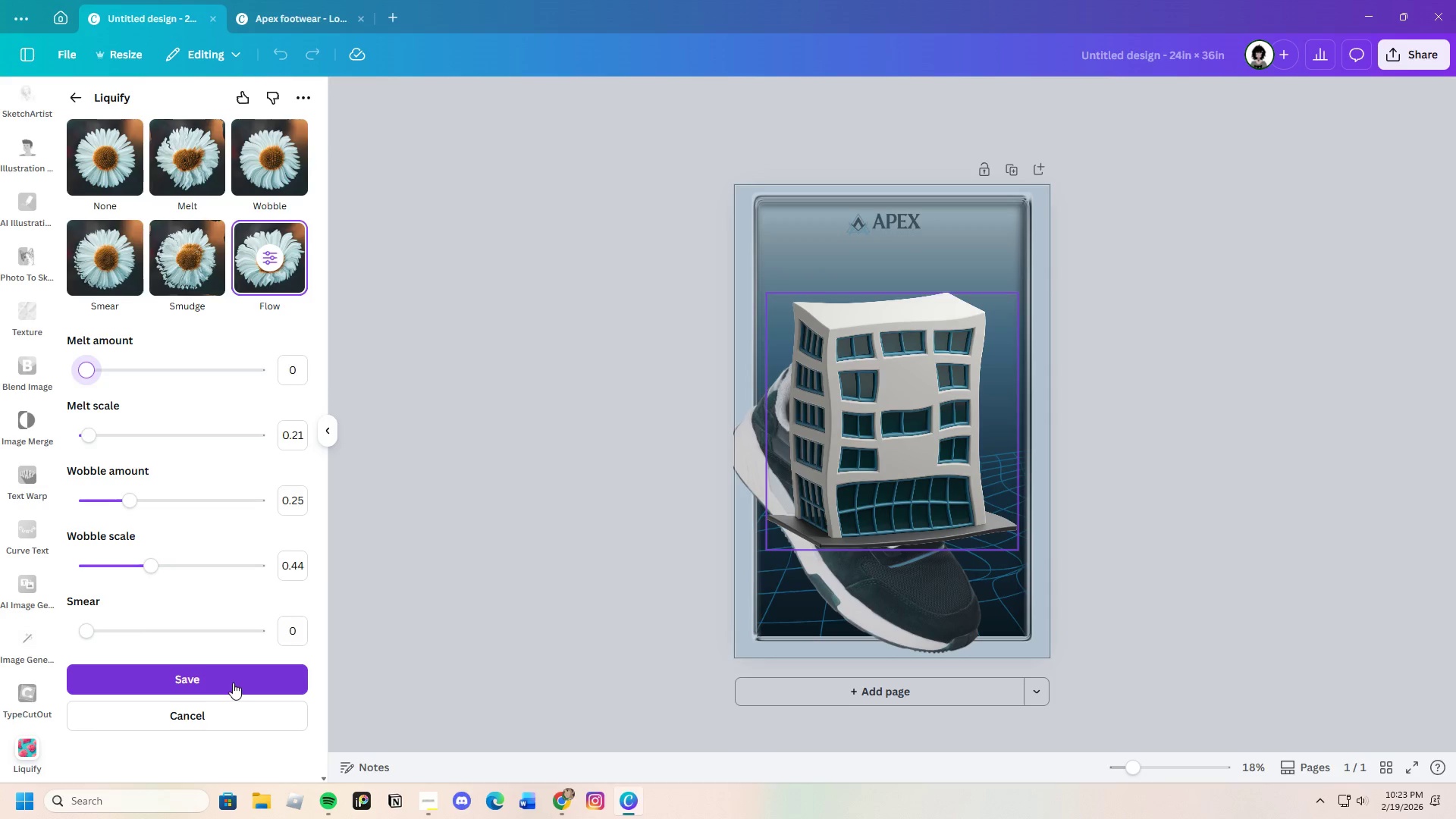 
left_click([233, 682])
 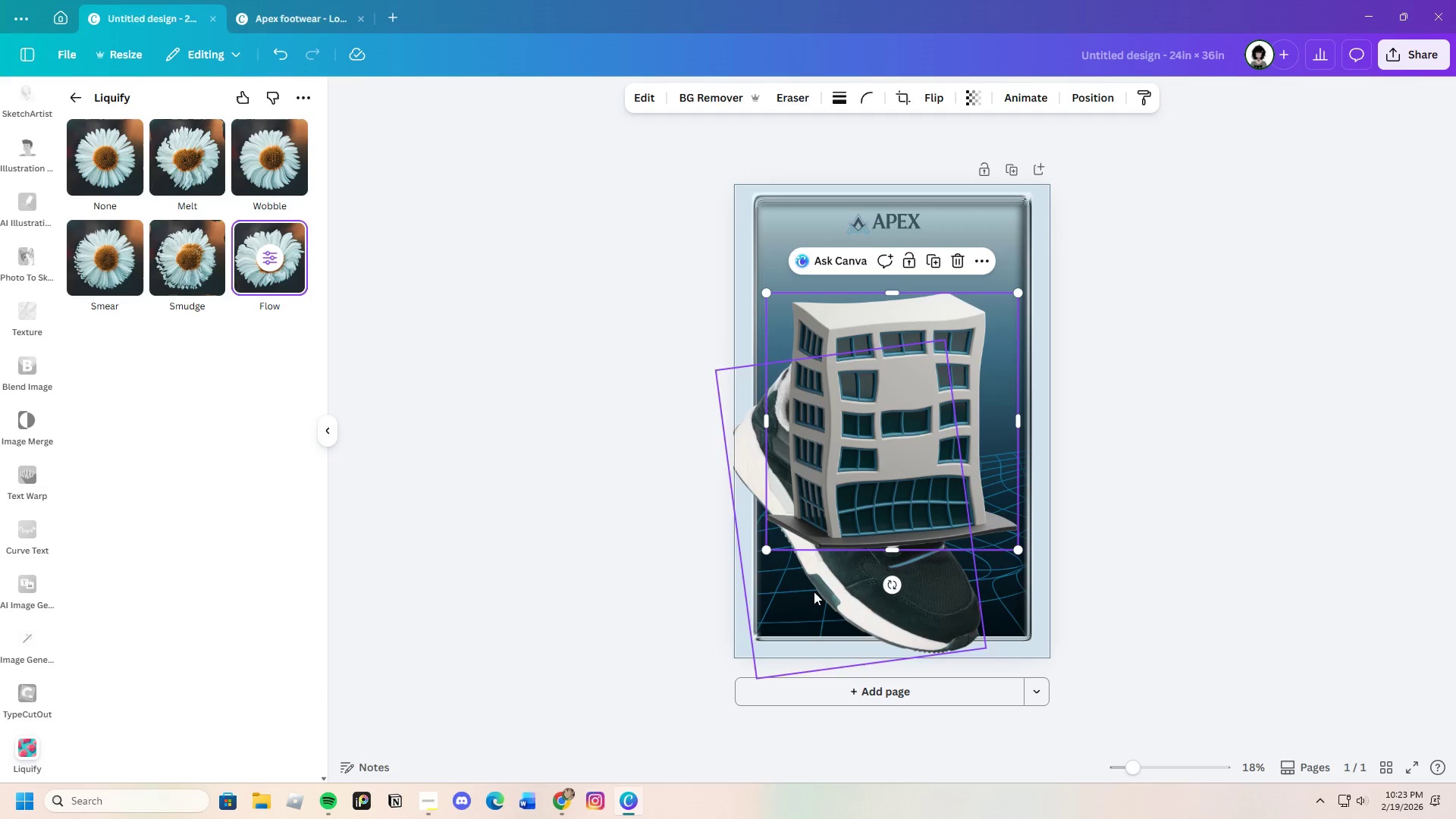 
left_click_drag(start_coordinate=[924, 453], to_coordinate=[957, 447])
 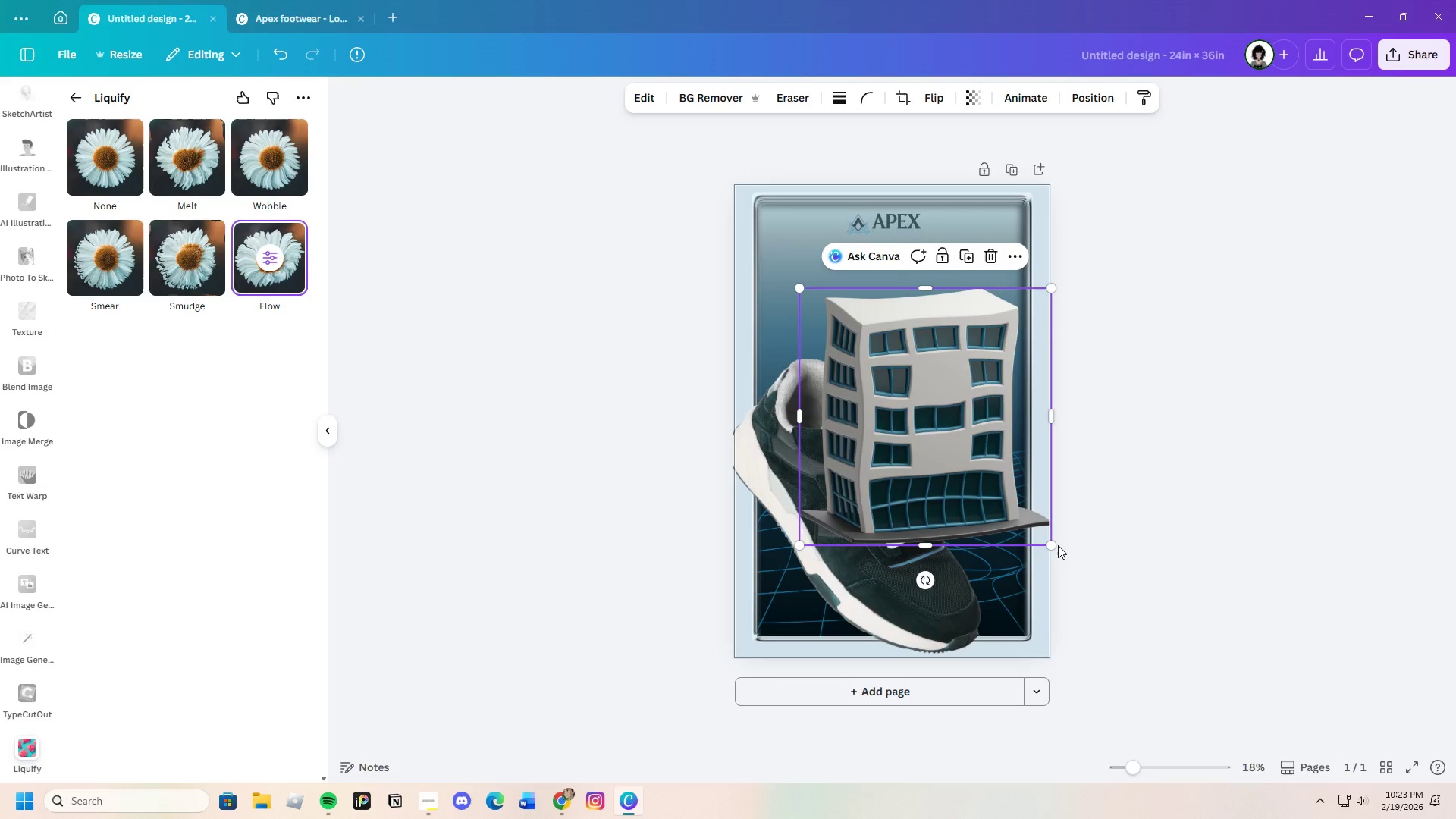 
left_click_drag(start_coordinate=[1043, 544], to_coordinate=[993, 548])
 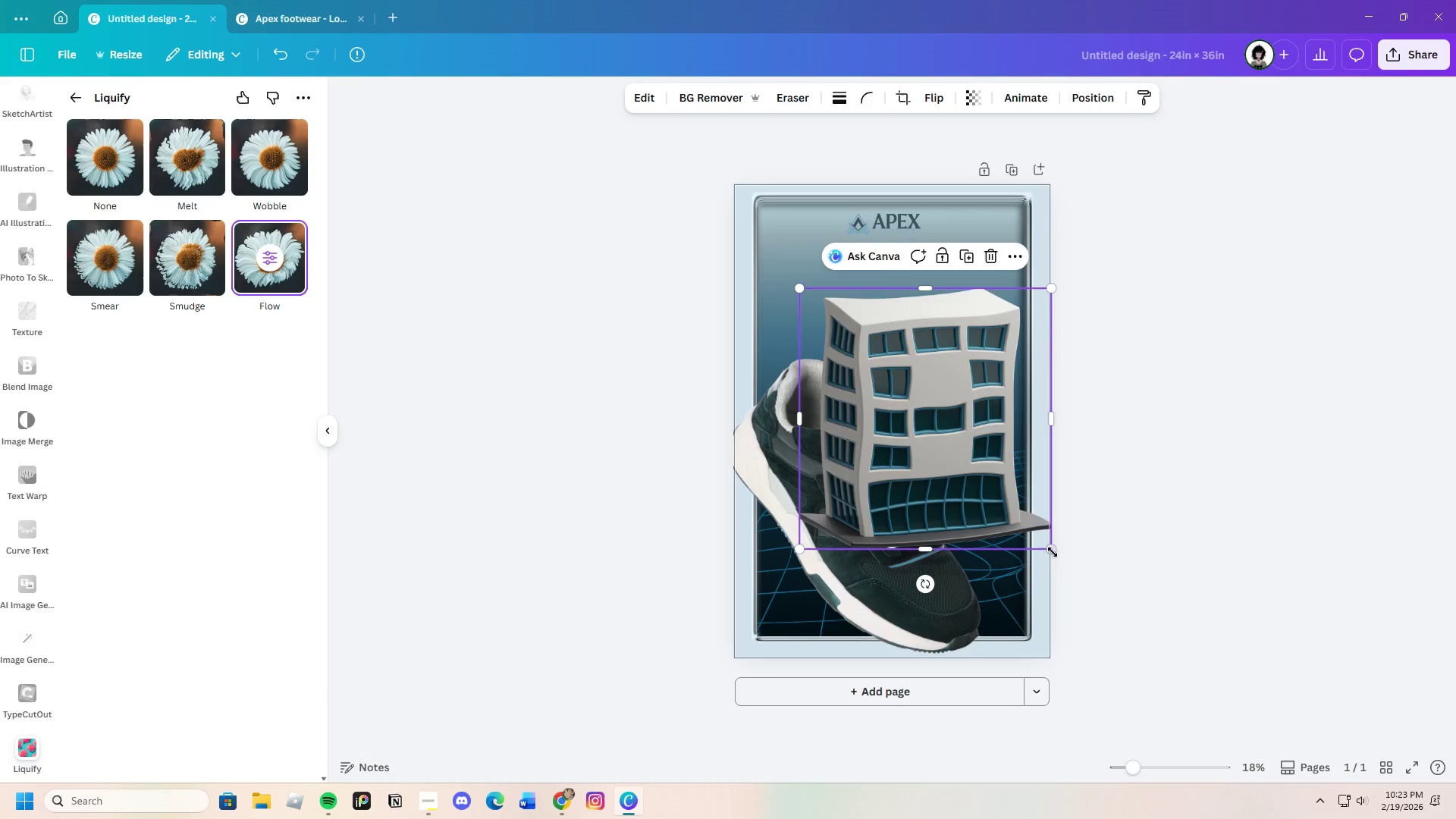 
left_click_drag(start_coordinate=[1051, 548], to_coordinate=[917, 479])
 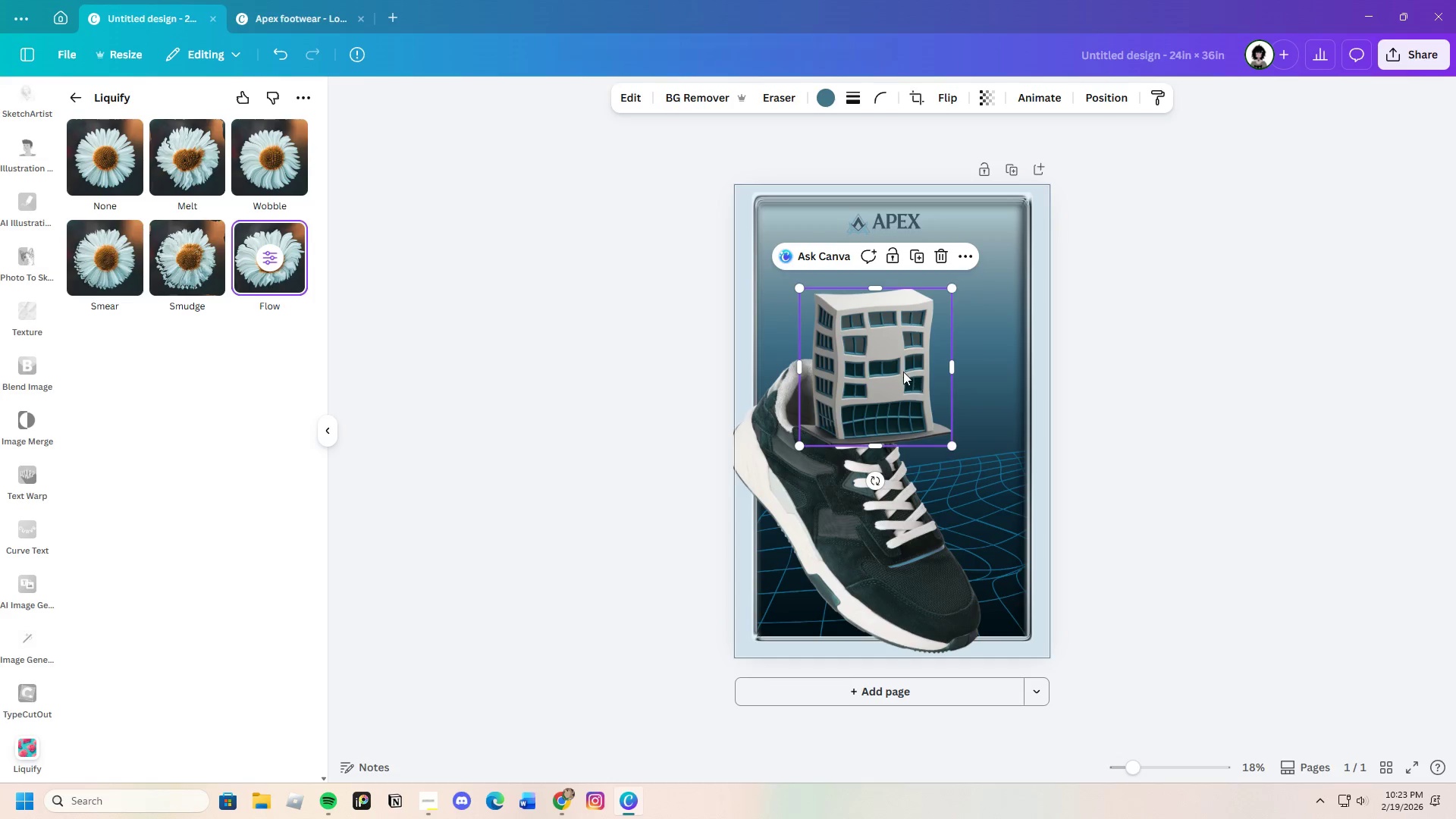 
left_click_drag(start_coordinate=[903, 372], to_coordinate=[965, 435])
 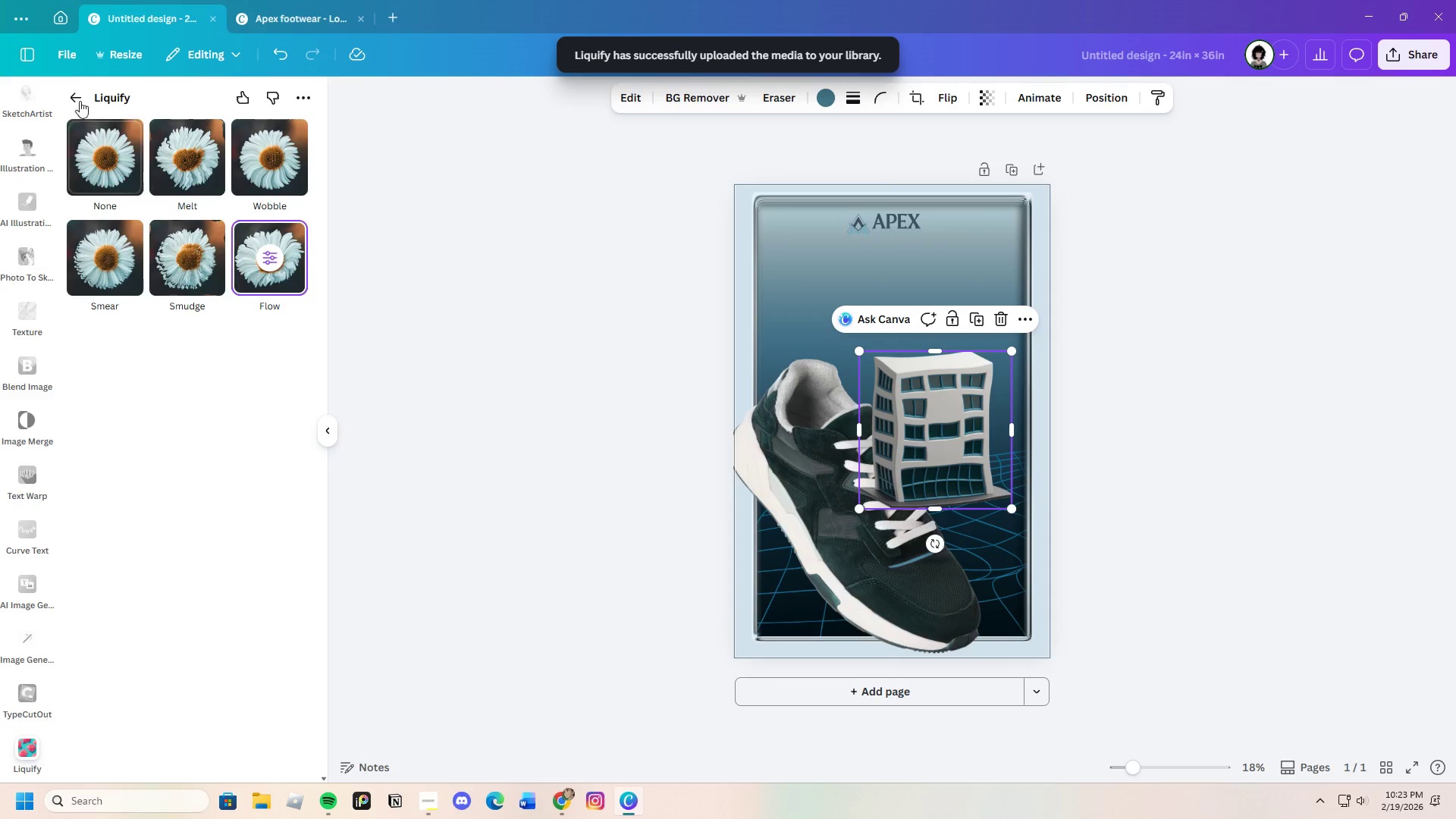 
left_click([70, 89])
 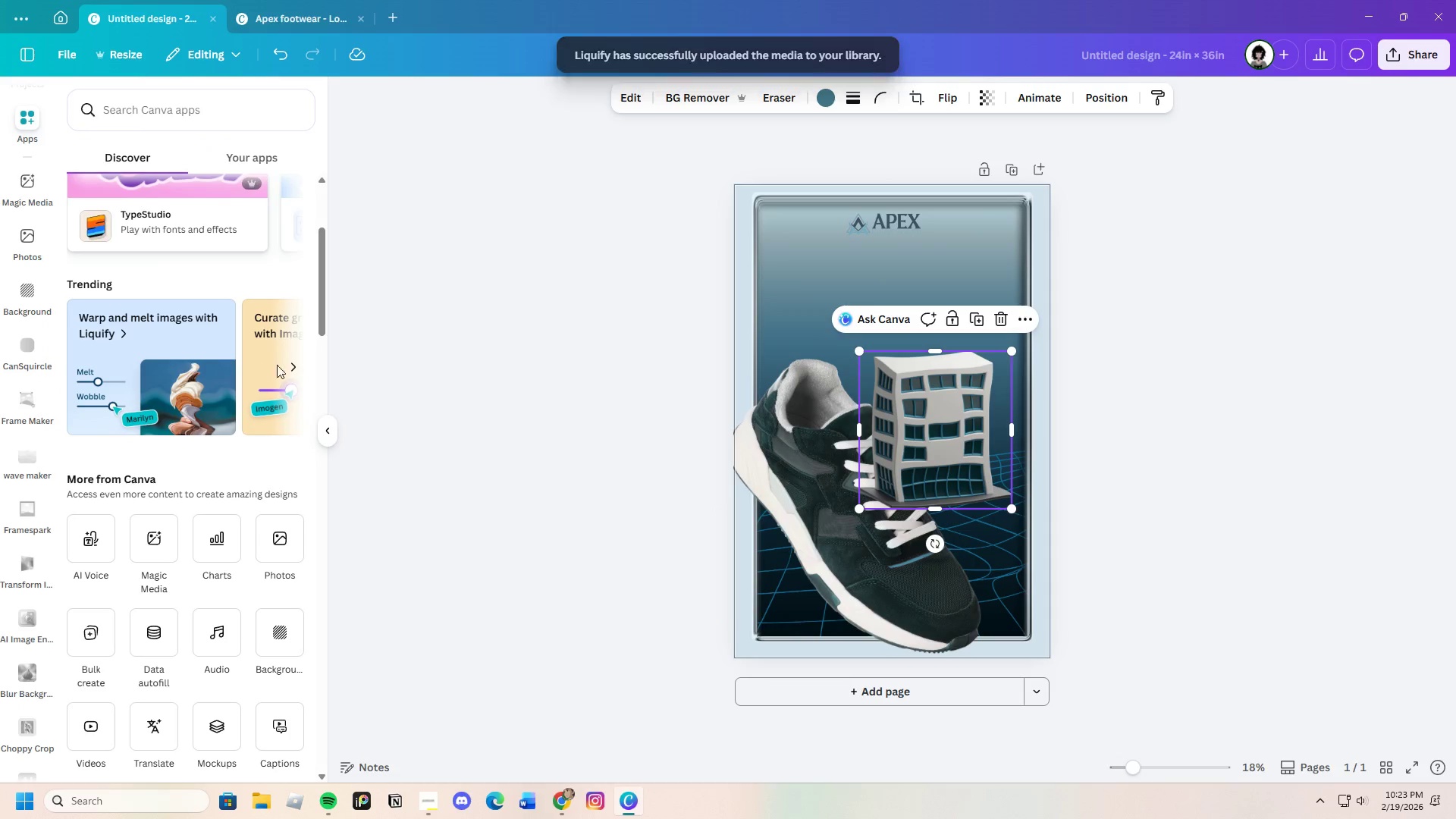 
left_click([296, 364])
 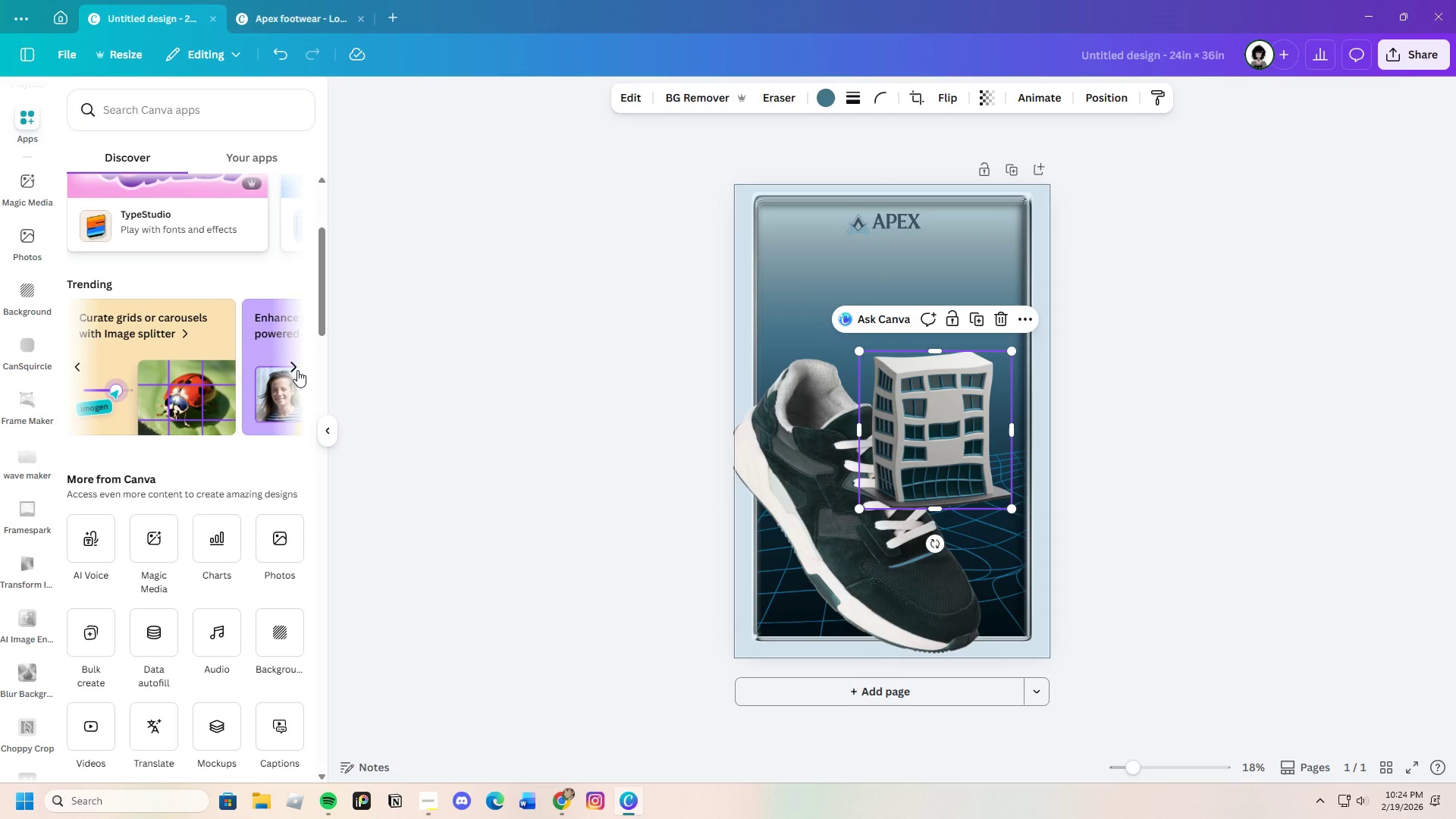 
left_click([294, 366])
 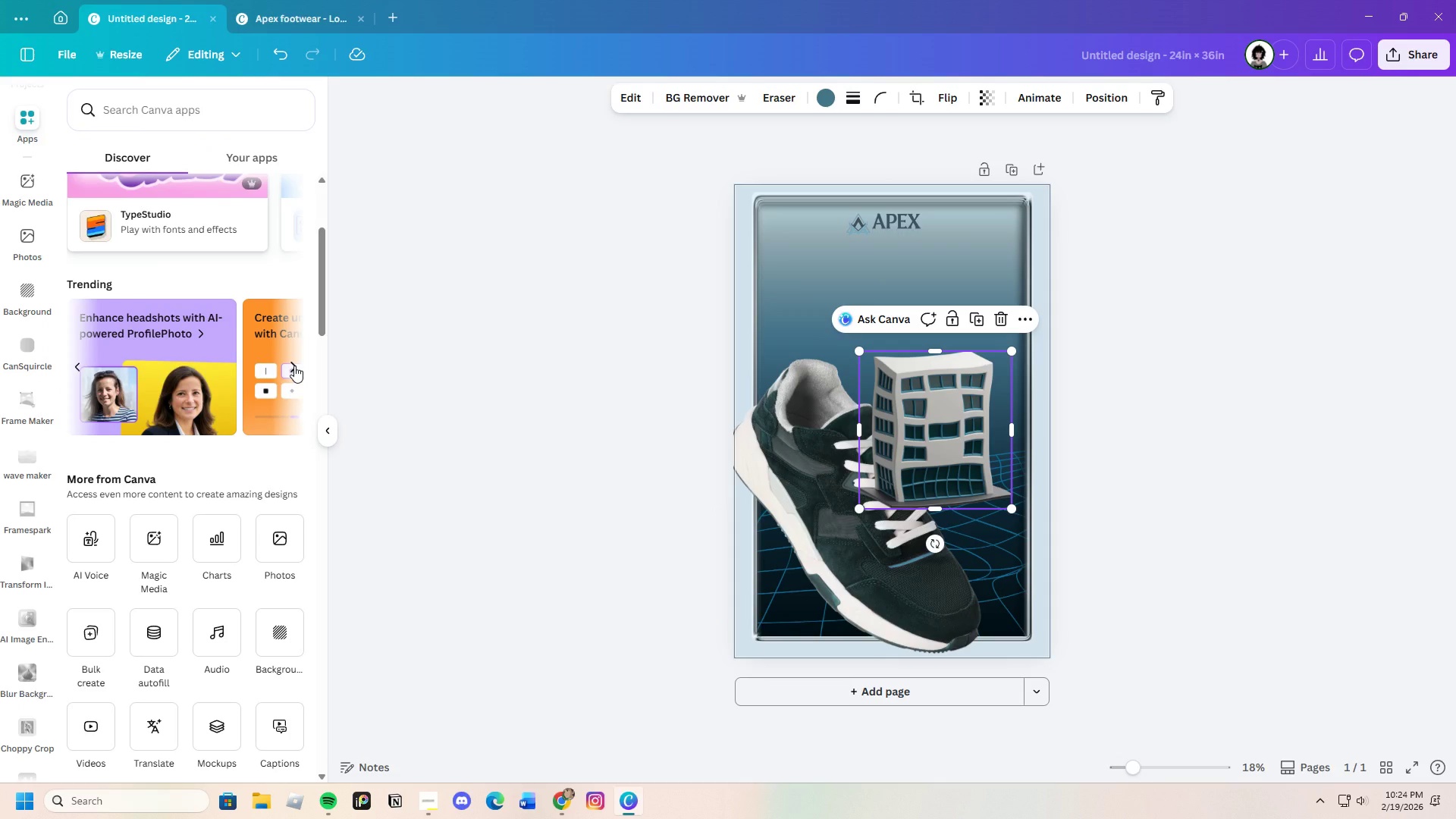 
left_click([294, 366])
 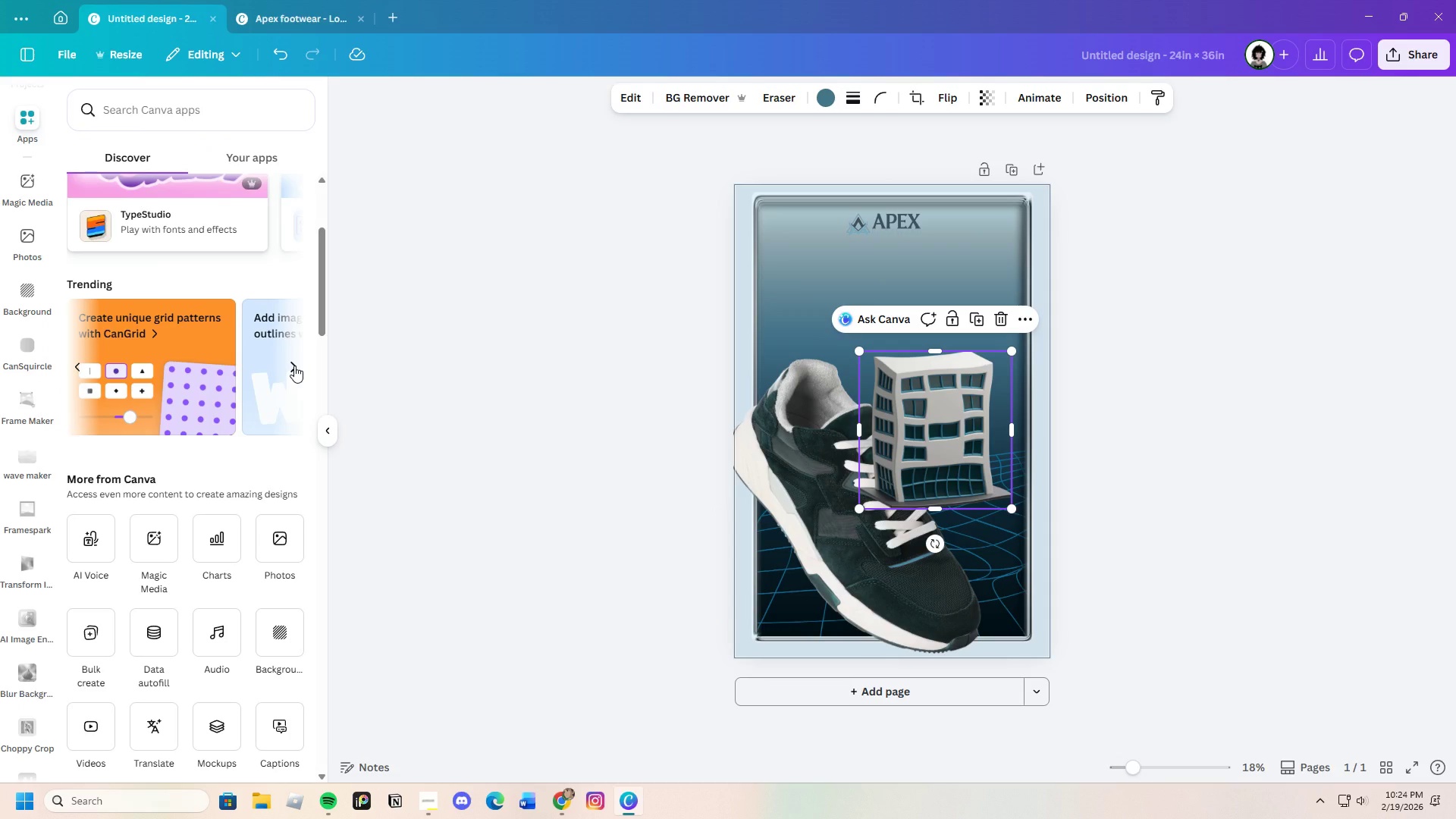 
left_click([294, 366])
 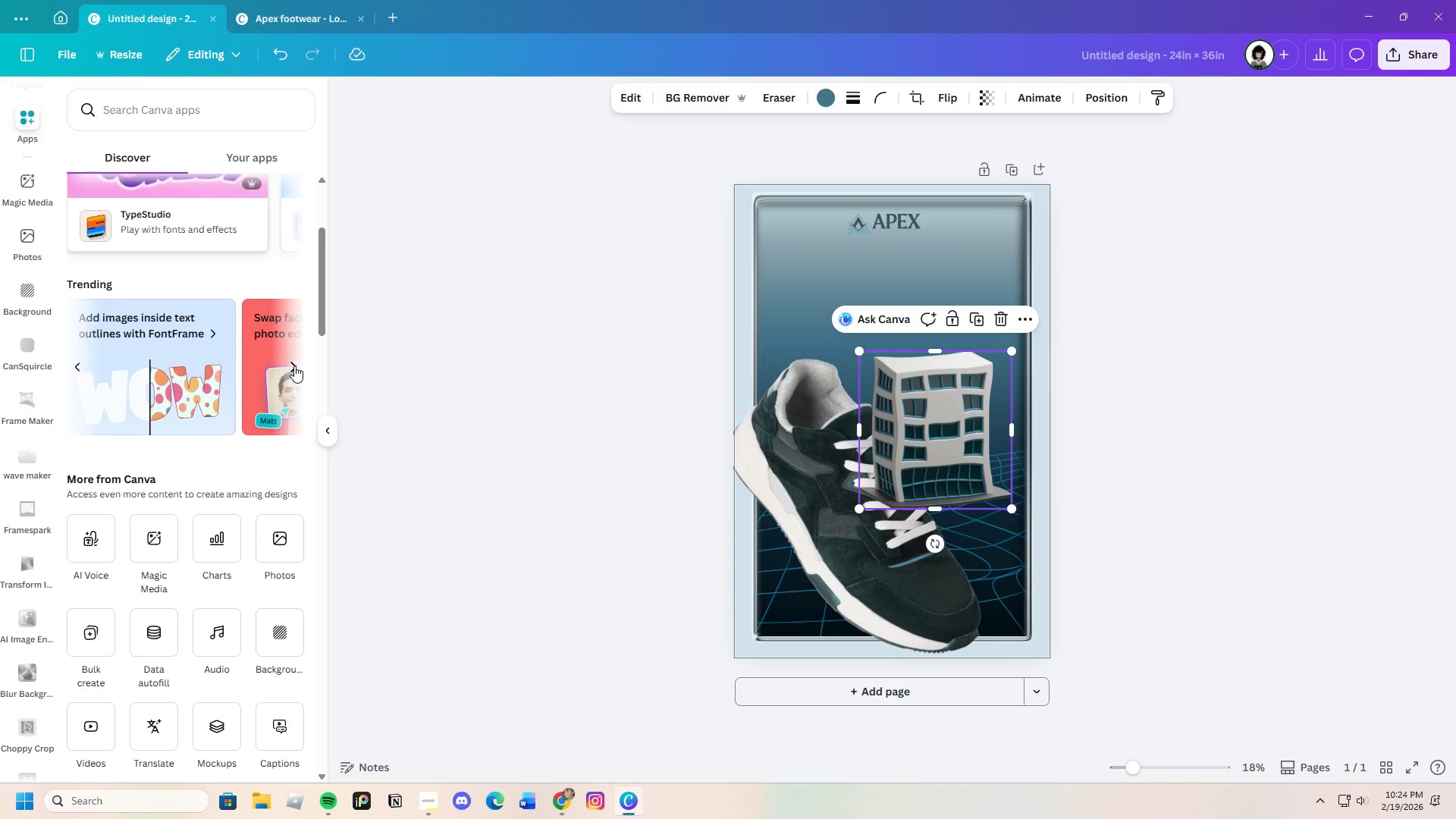 
left_click([294, 366])
 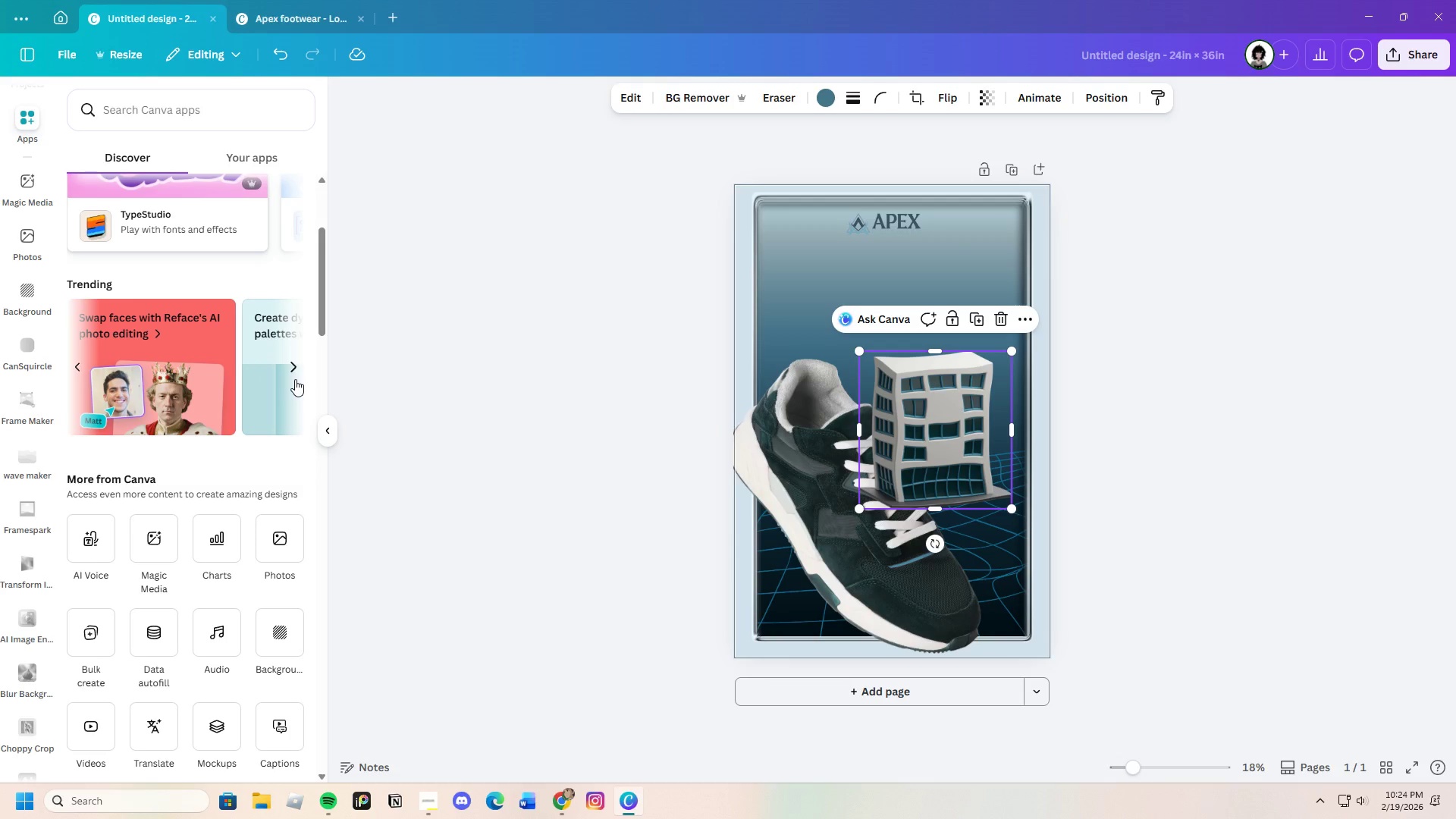 
left_click([294, 368])
 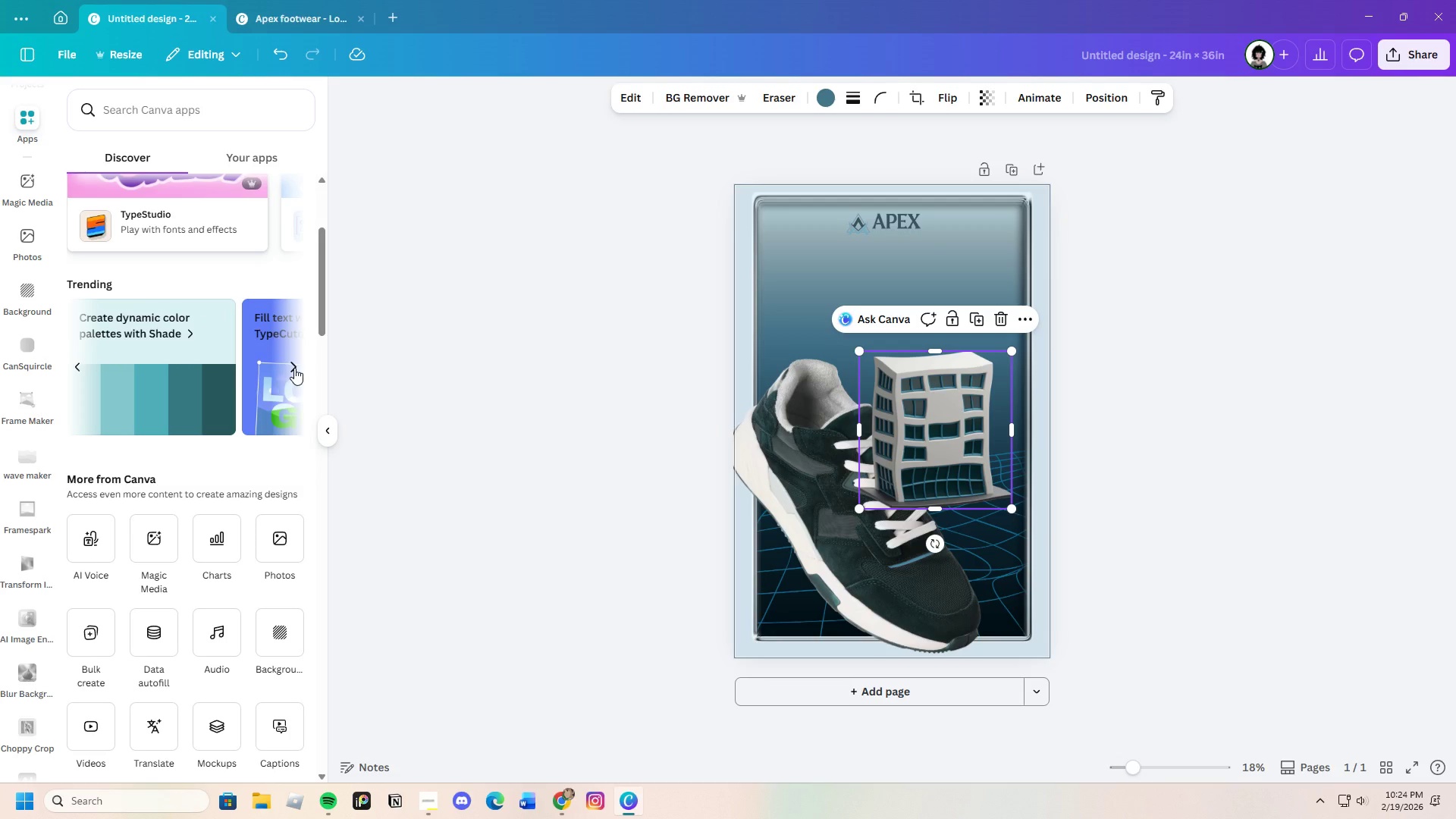 
left_click([294, 368])
 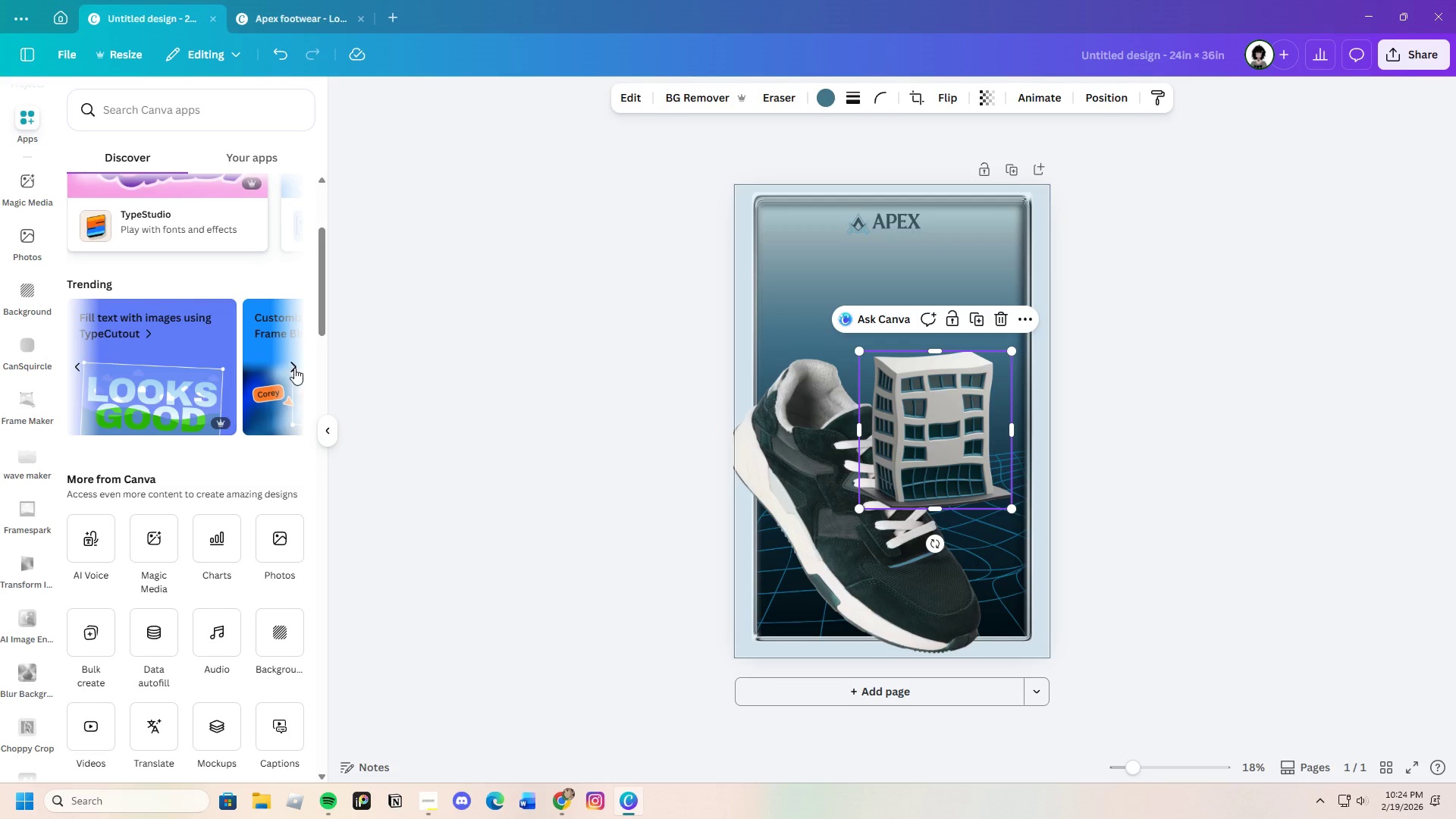 
left_click([294, 368])
 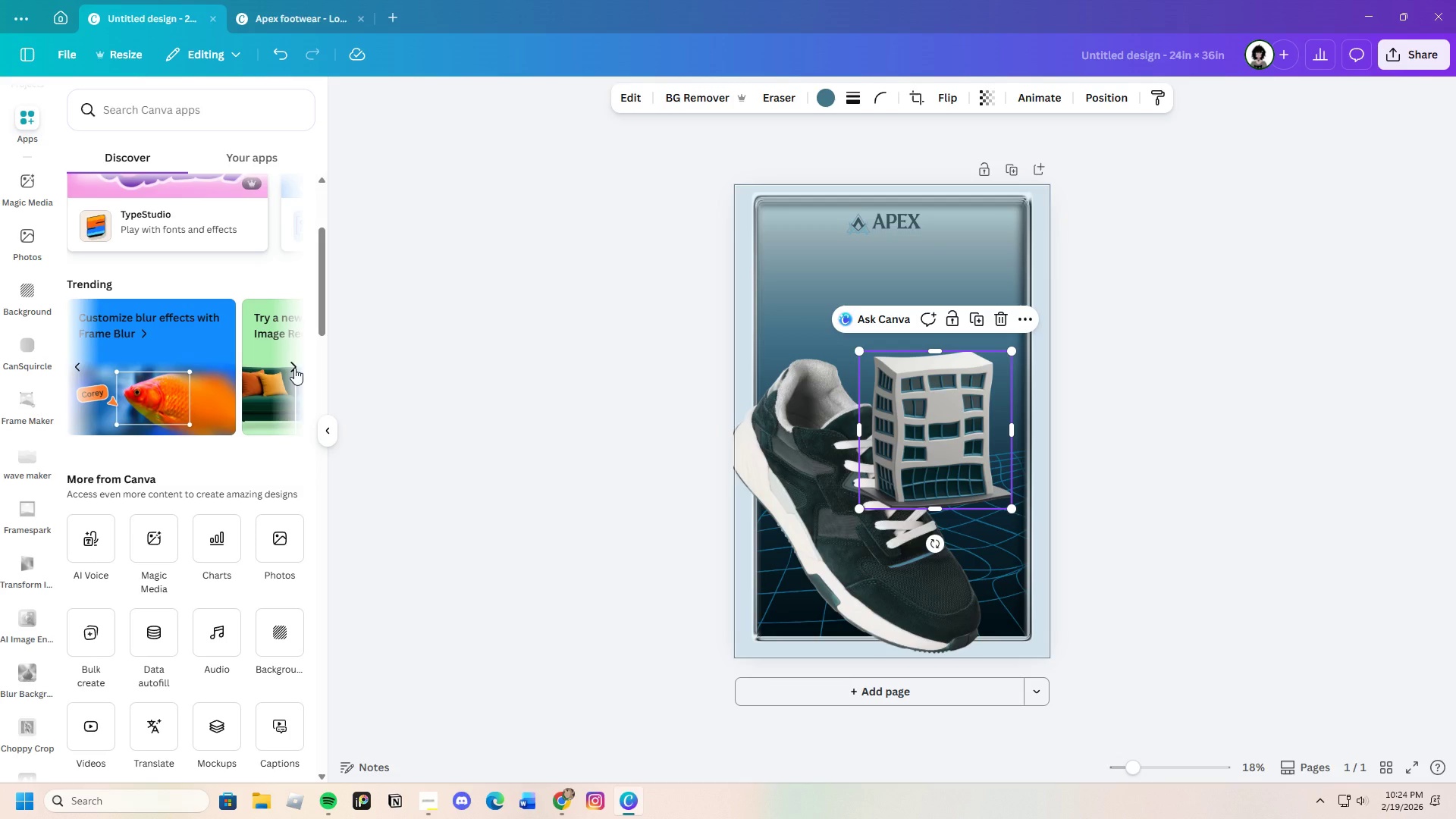 
left_click([294, 368])
 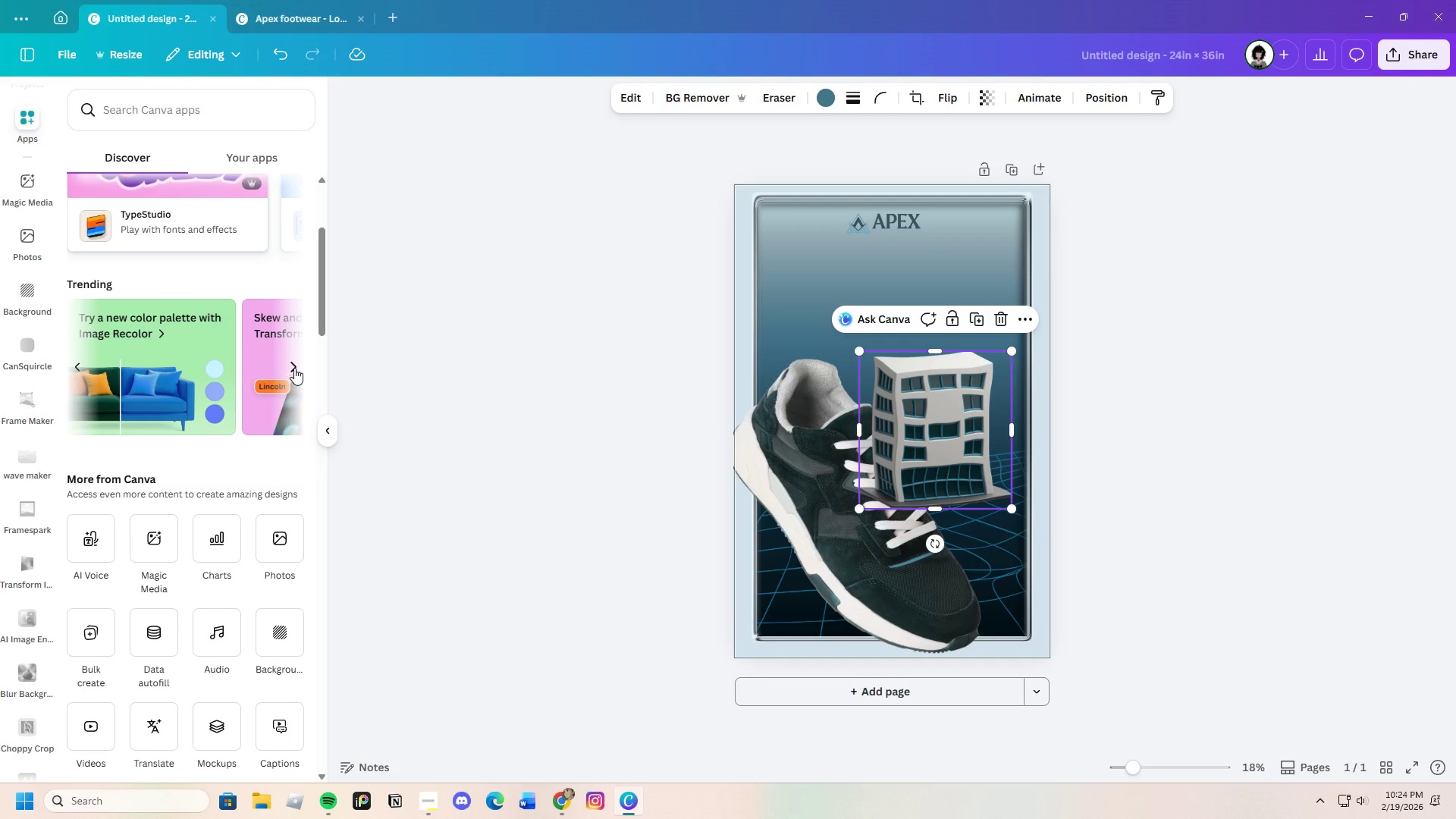 
left_click([294, 368])
 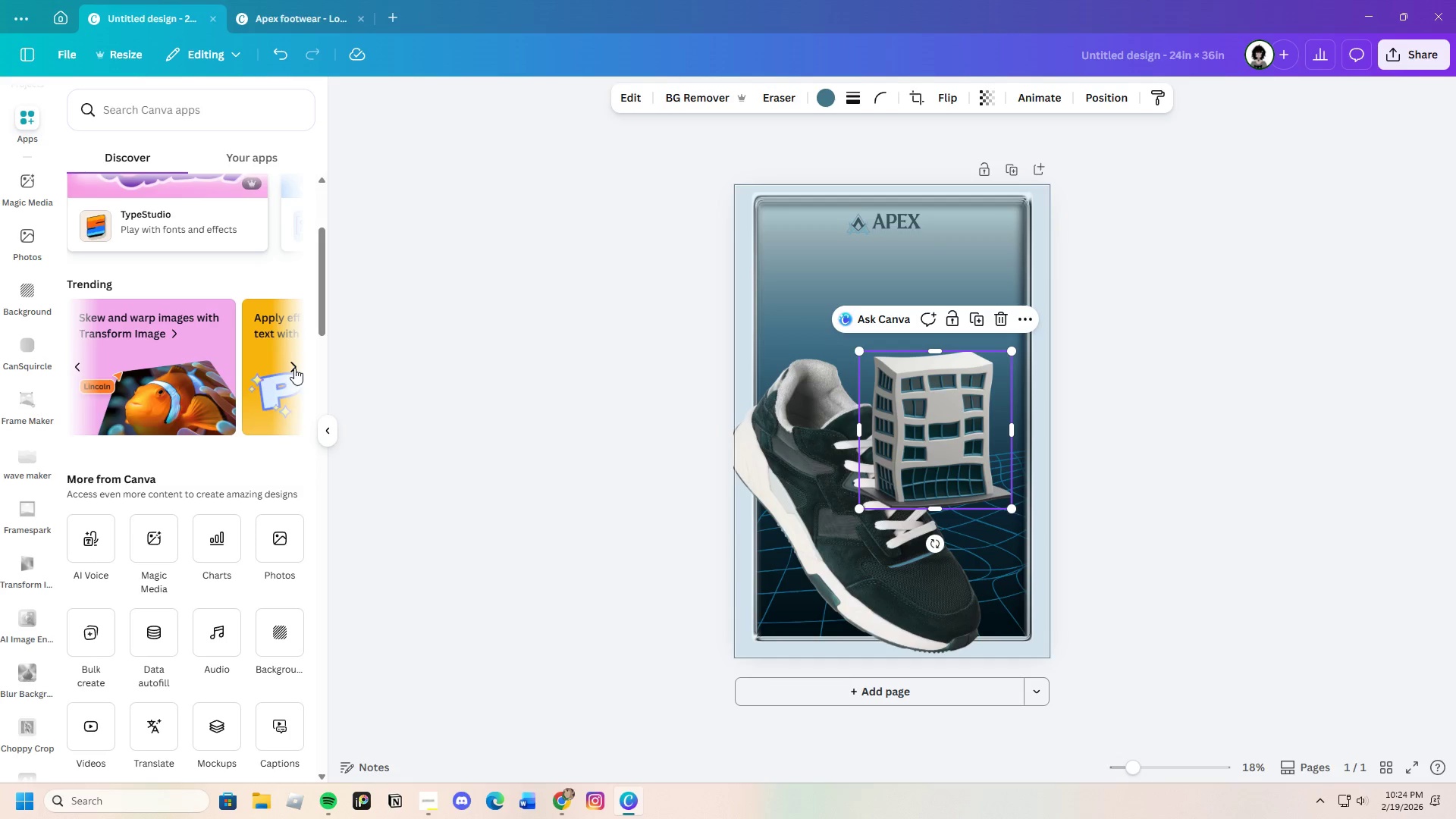 
left_click([294, 368])
 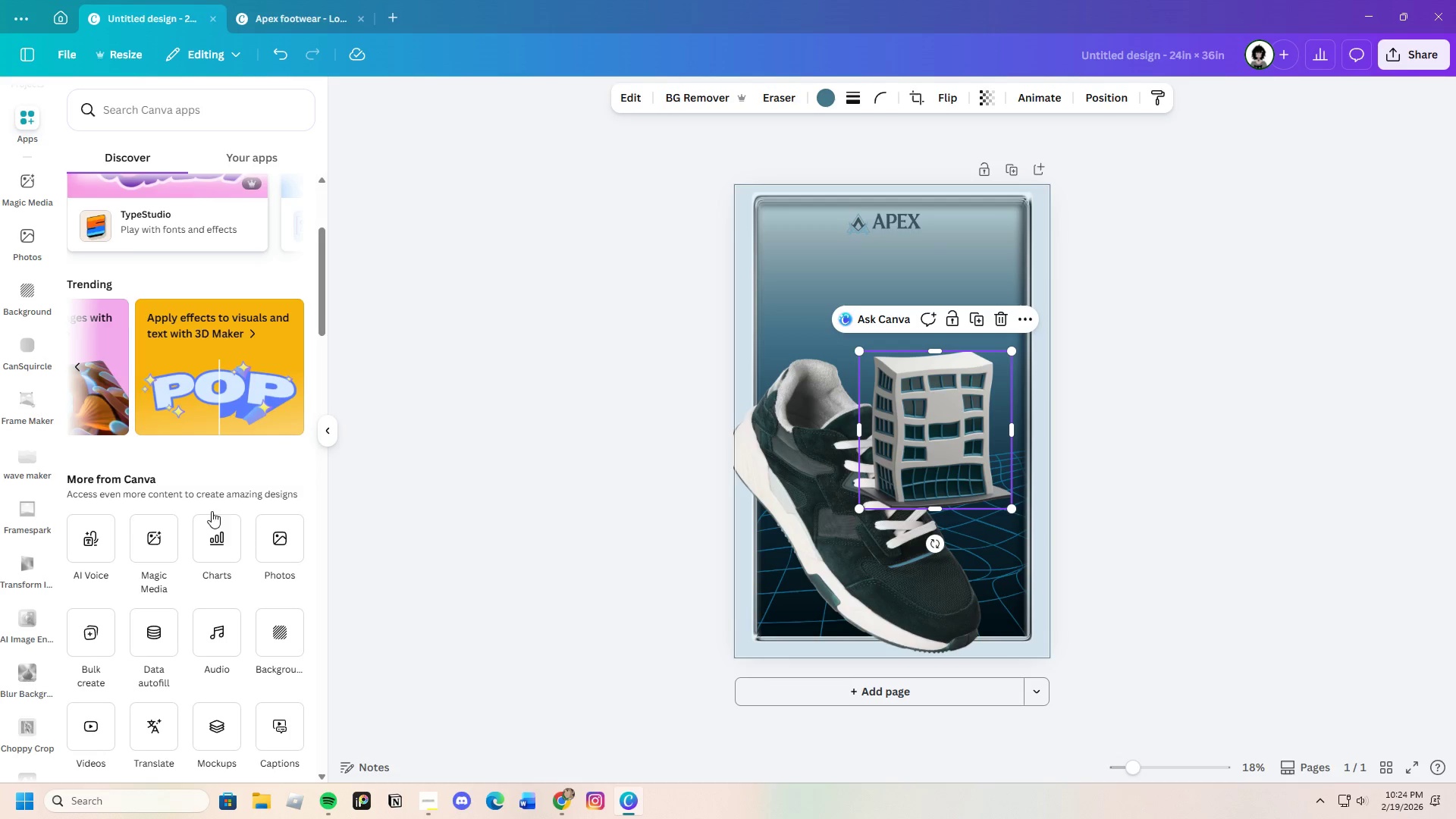 
left_click([156, 100])
 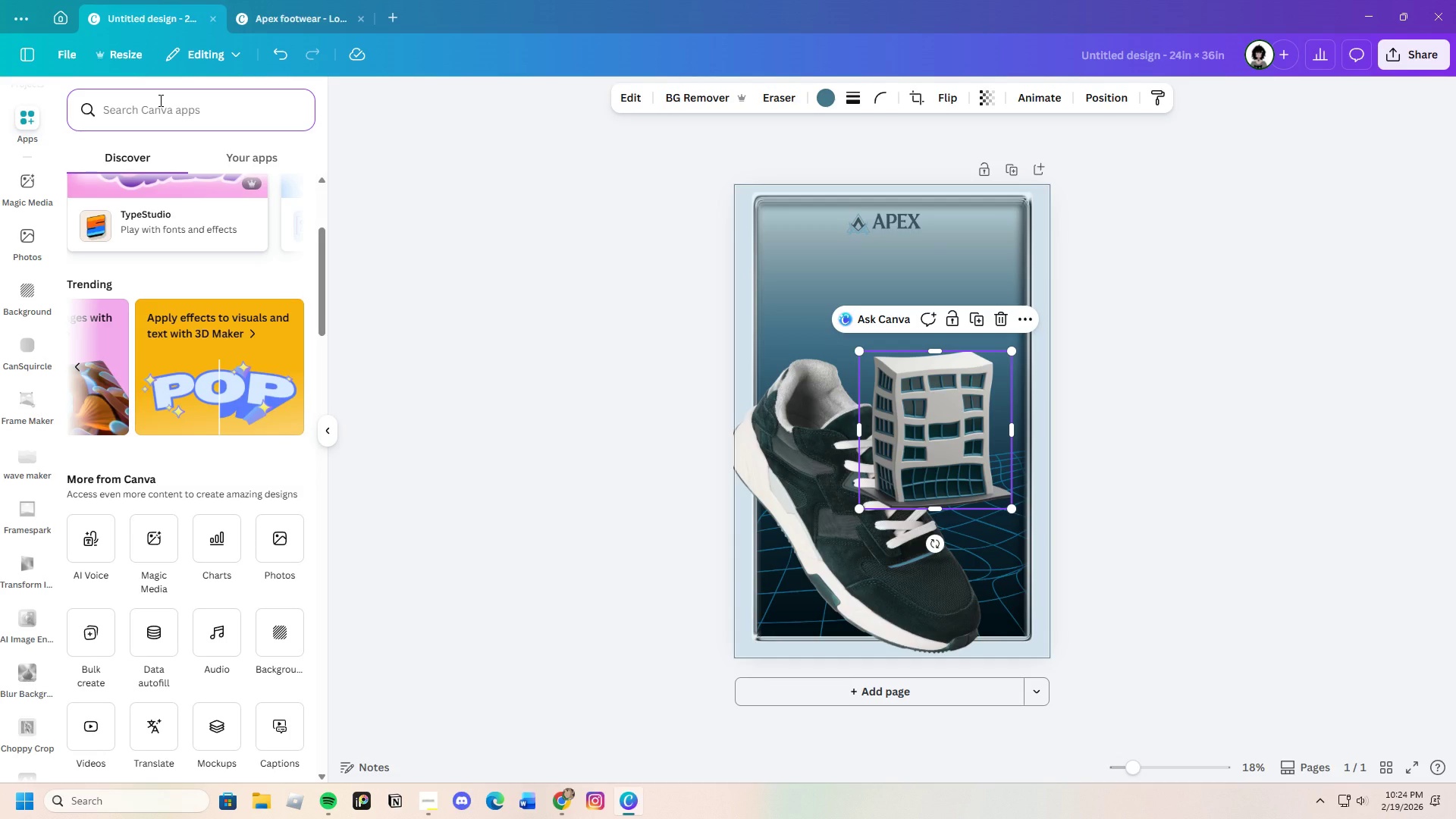 
type(transform)
 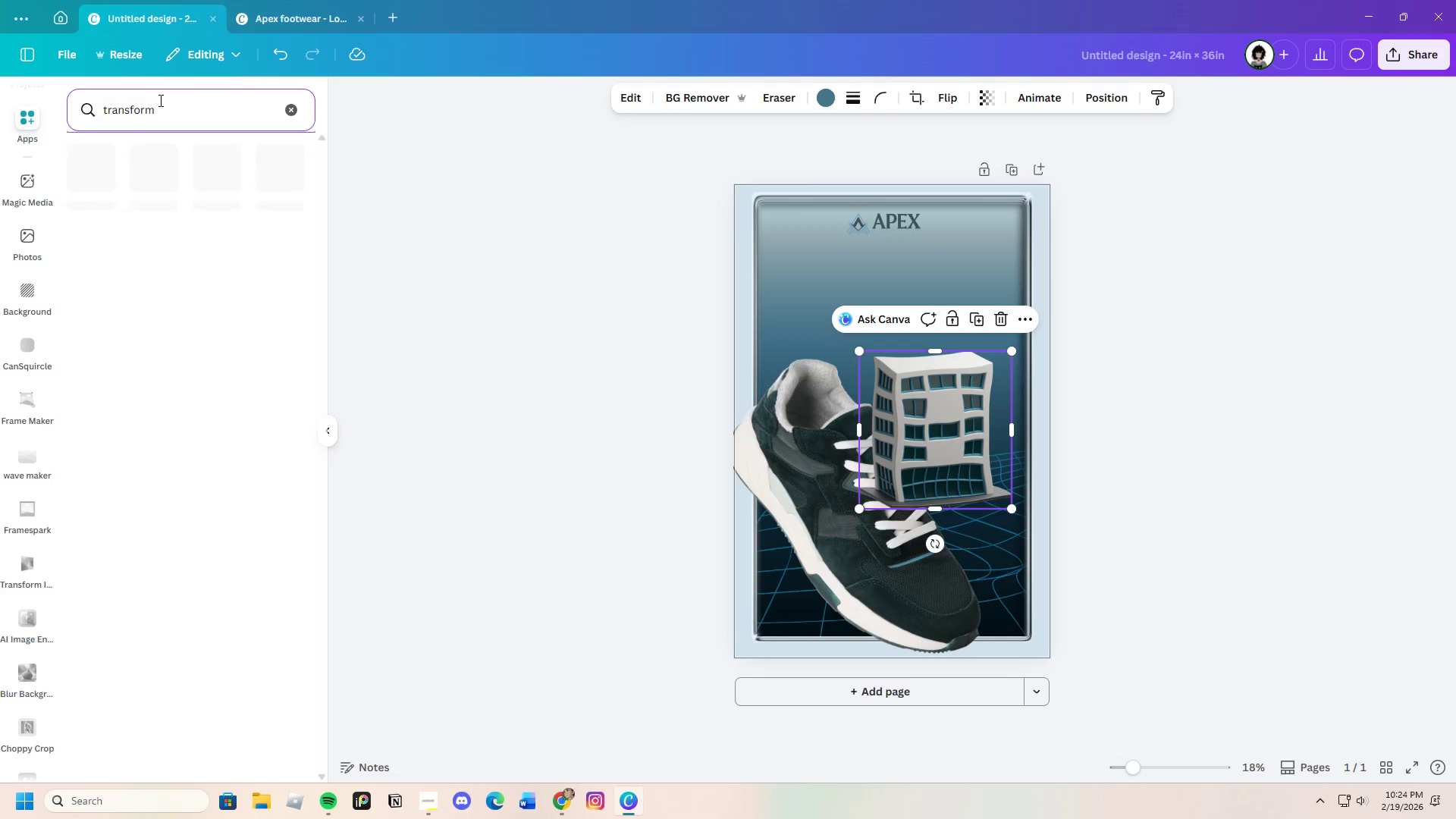 
key(Enter)
 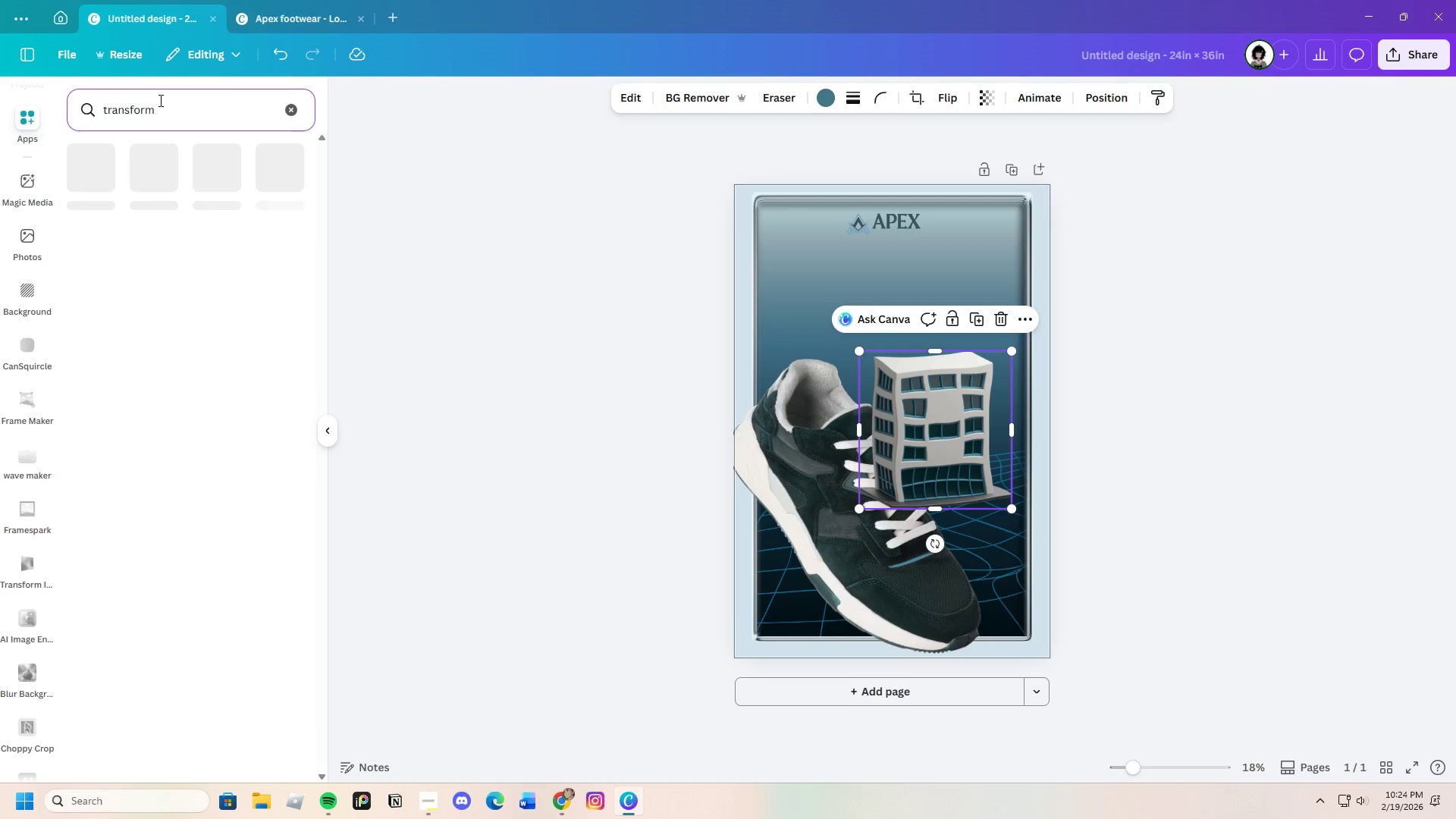 
mouse_move([273, 343])
 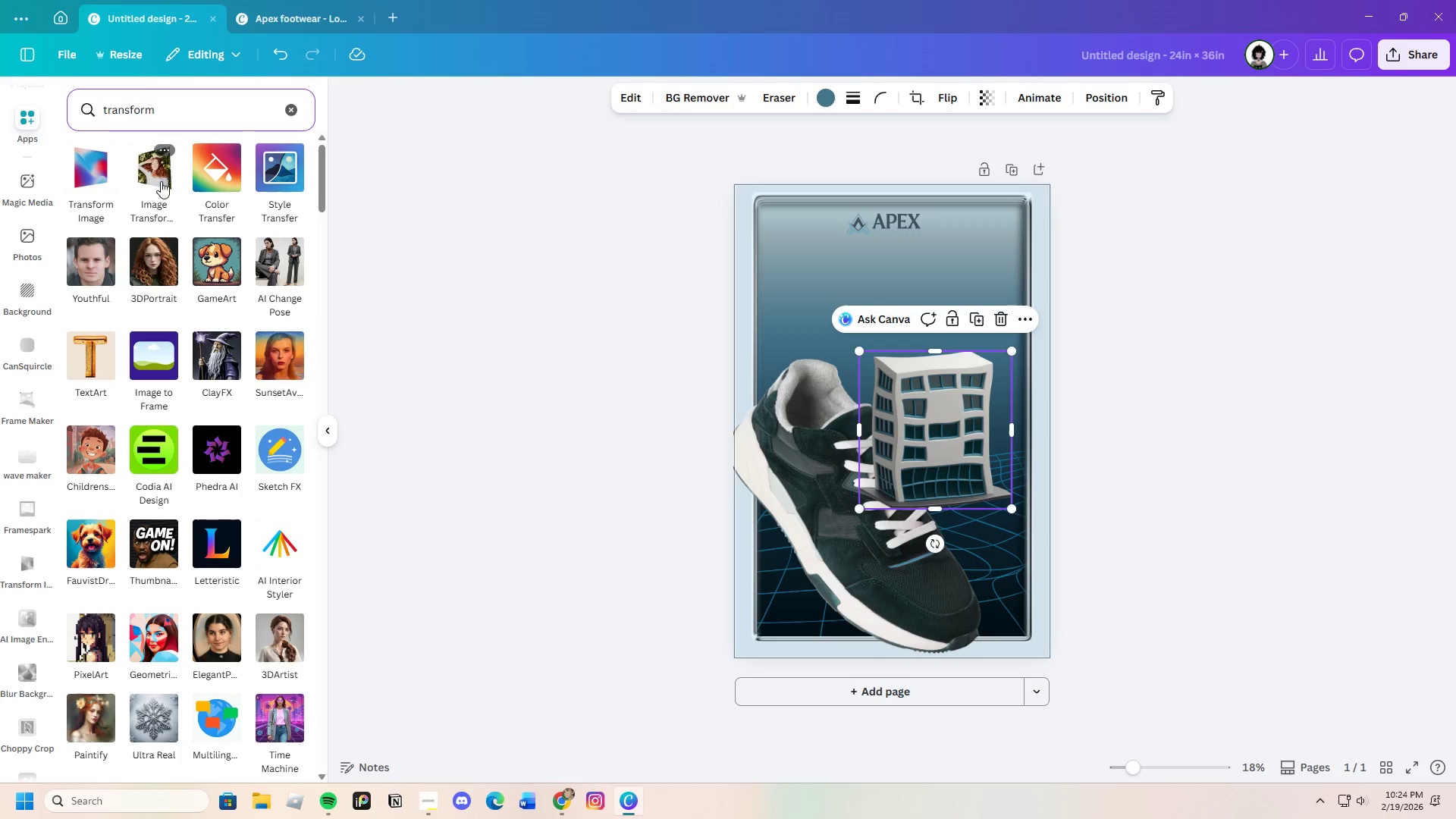 
left_click([153, 177])
 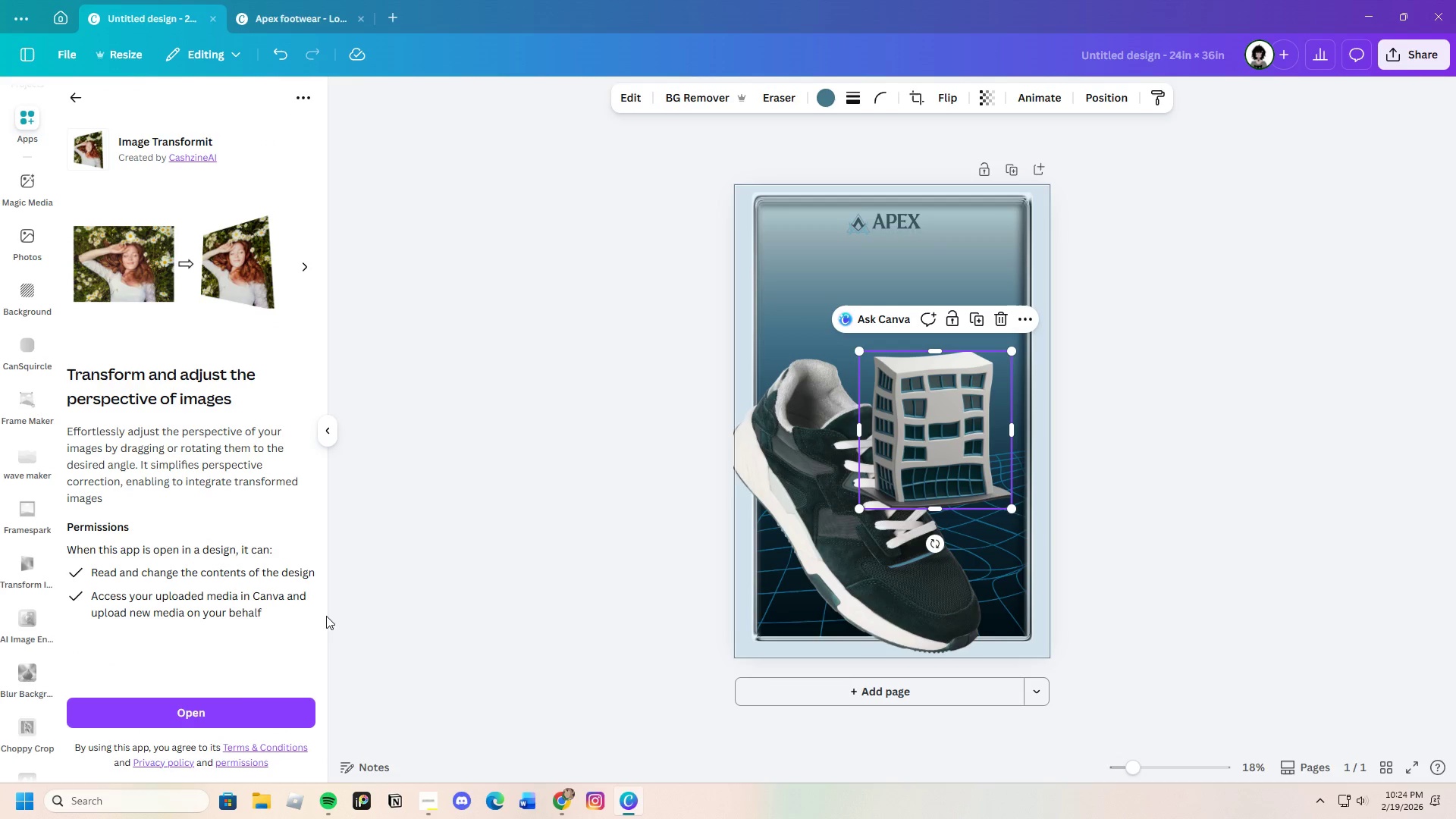 
left_click([231, 706])
 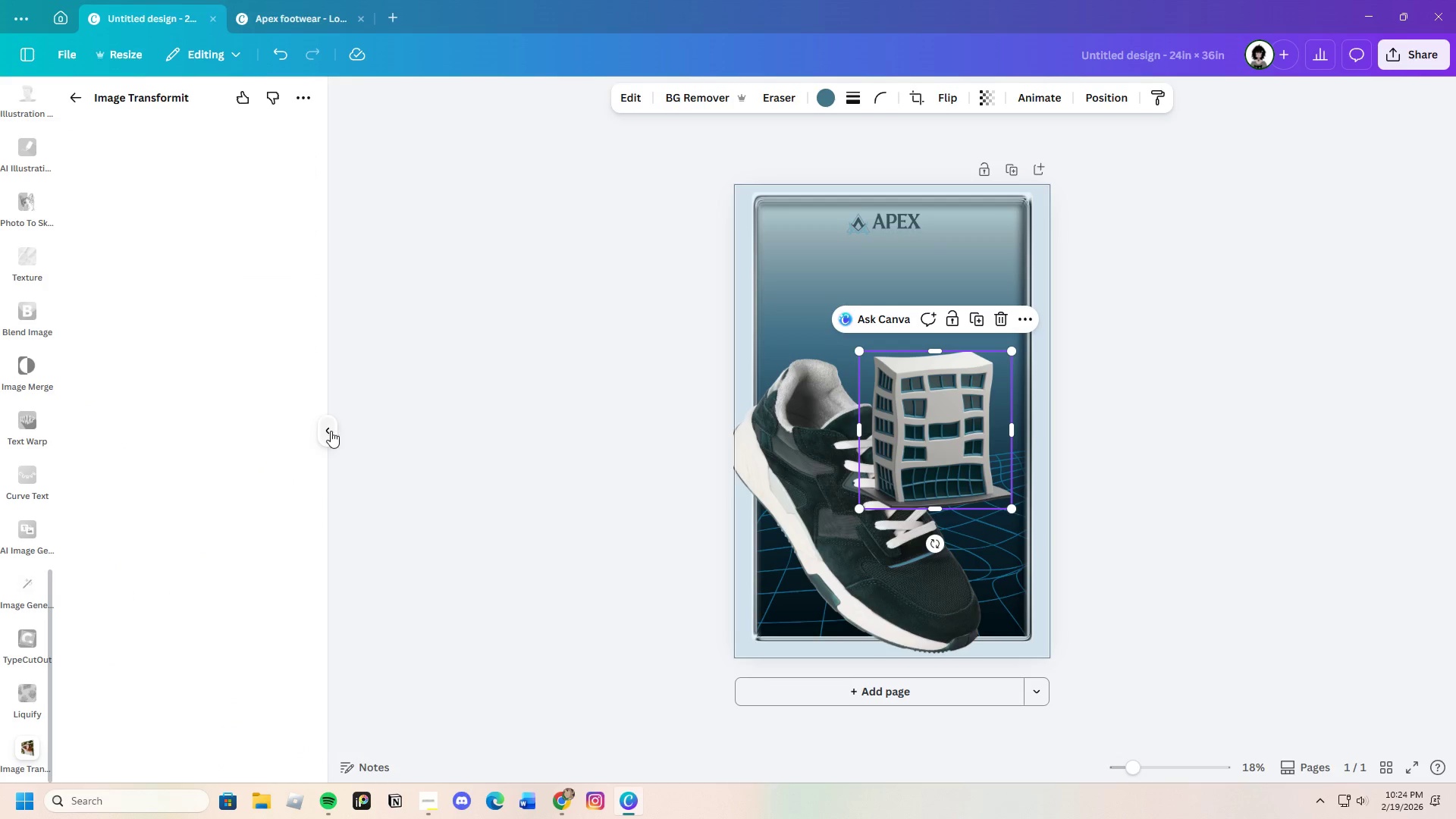 
mouse_move([344, 430])
 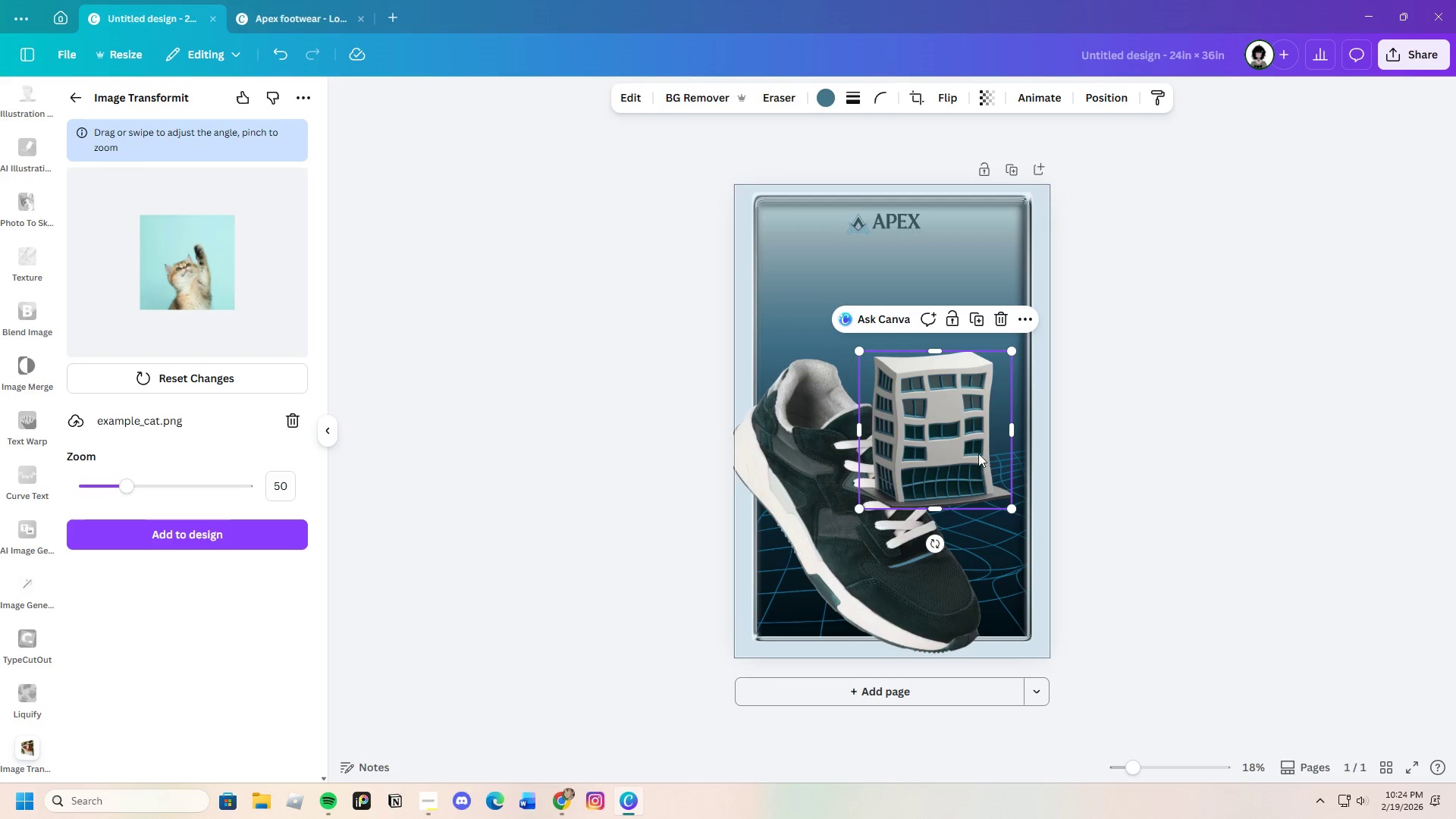 
left_click([971, 450])
 